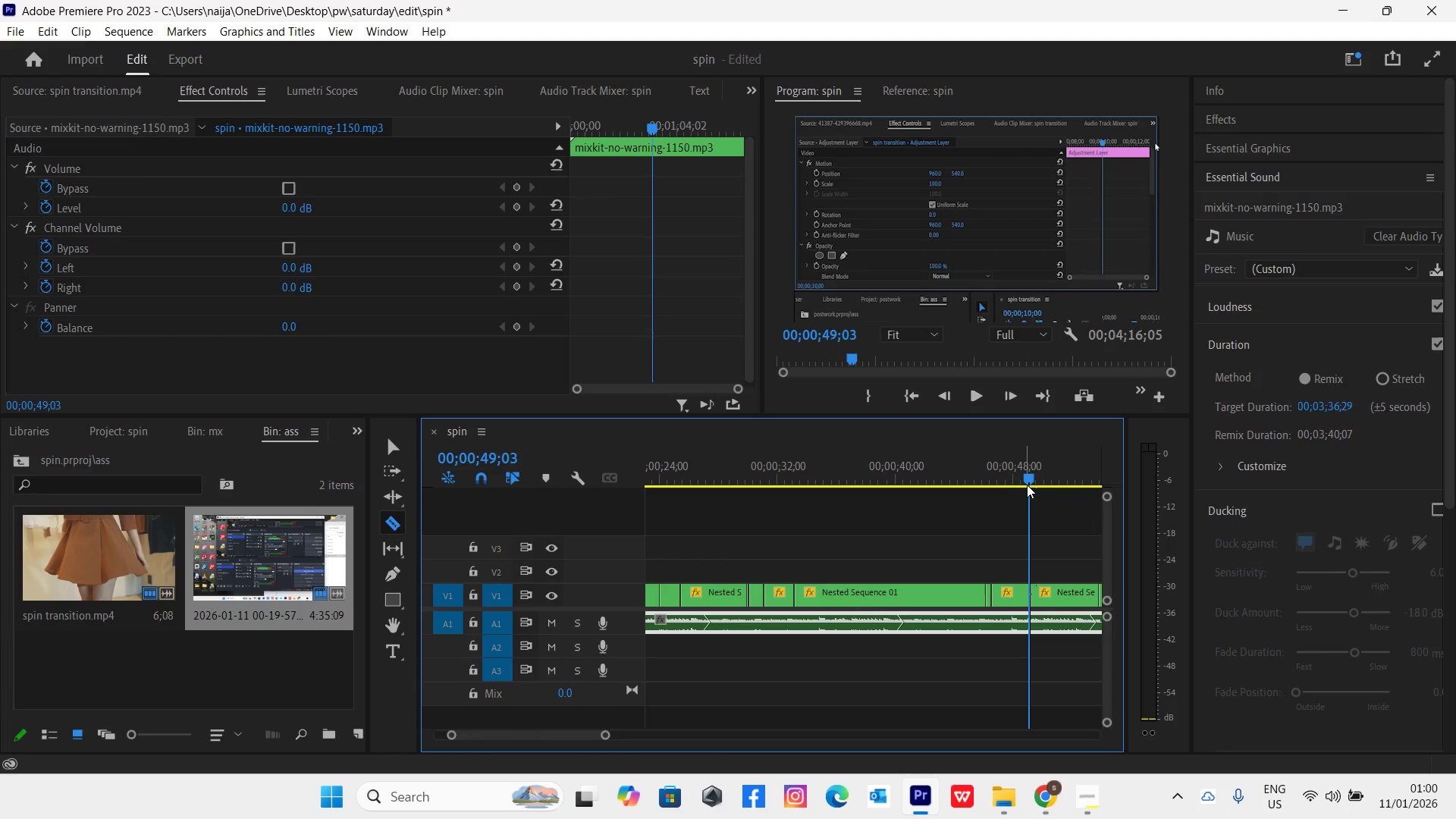 
left_click_drag(start_coordinate=[1028, 482], to_coordinate=[1036, 485])
 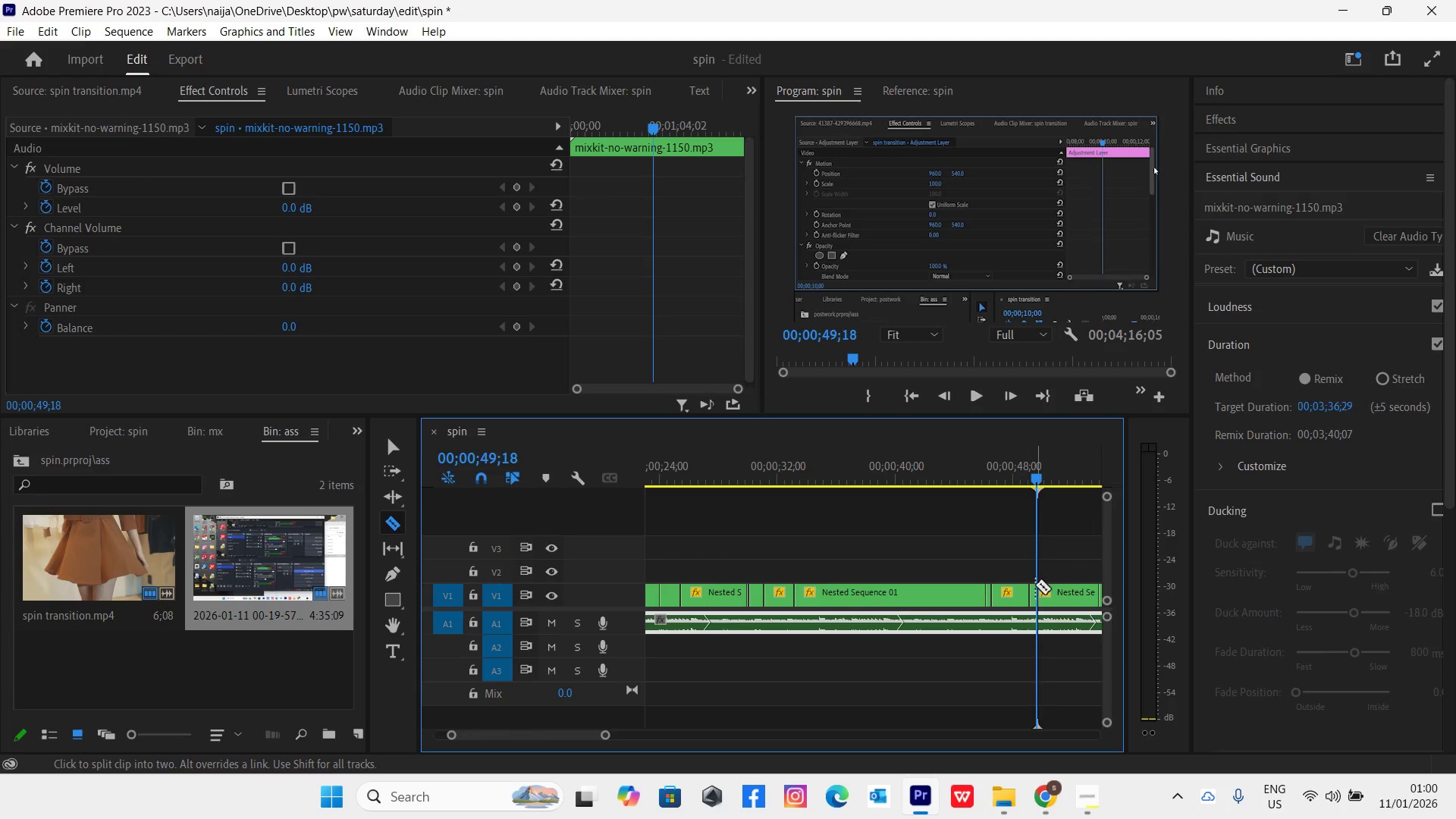 
left_click([1035, 589])
 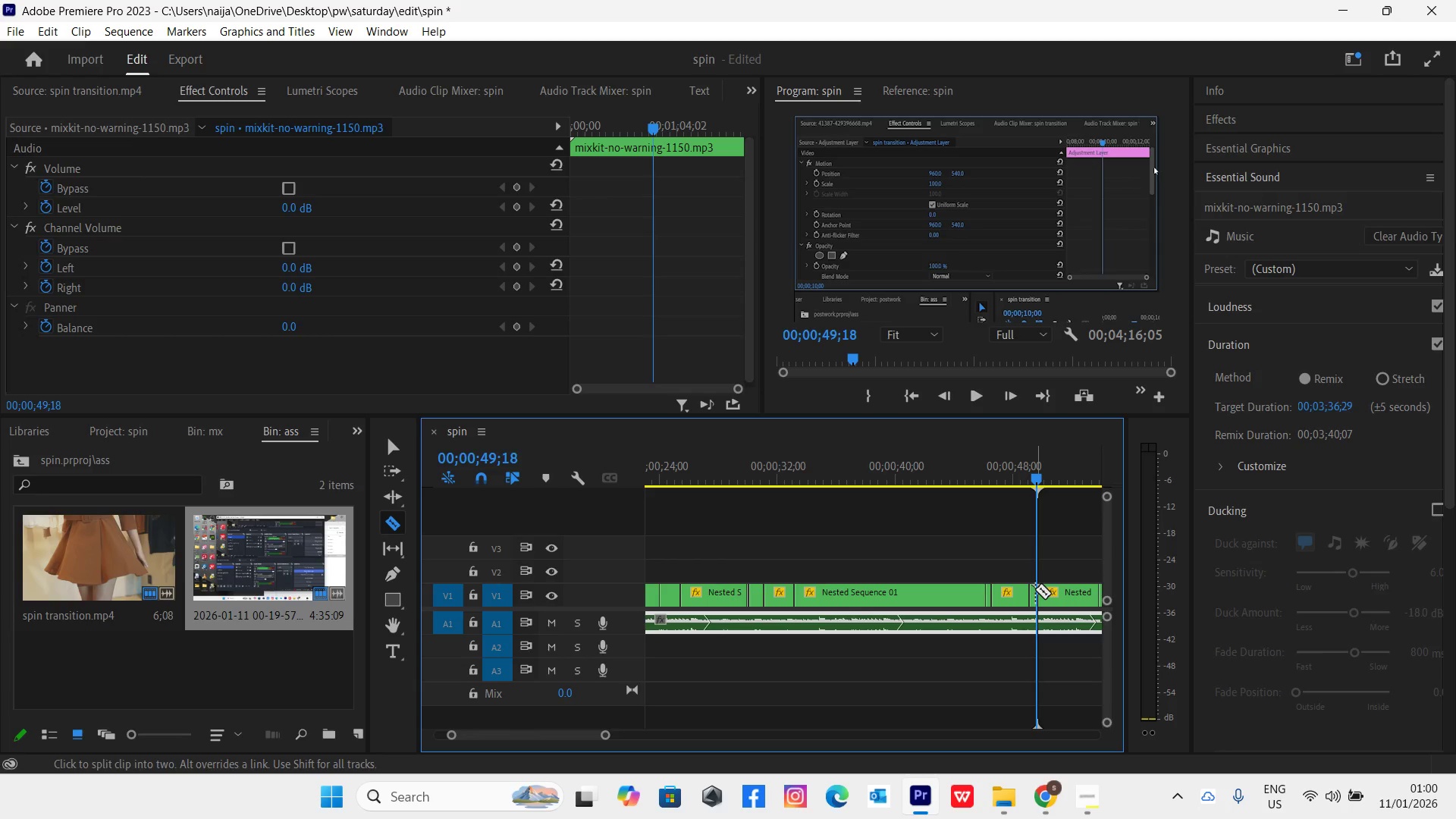 
key(V)
 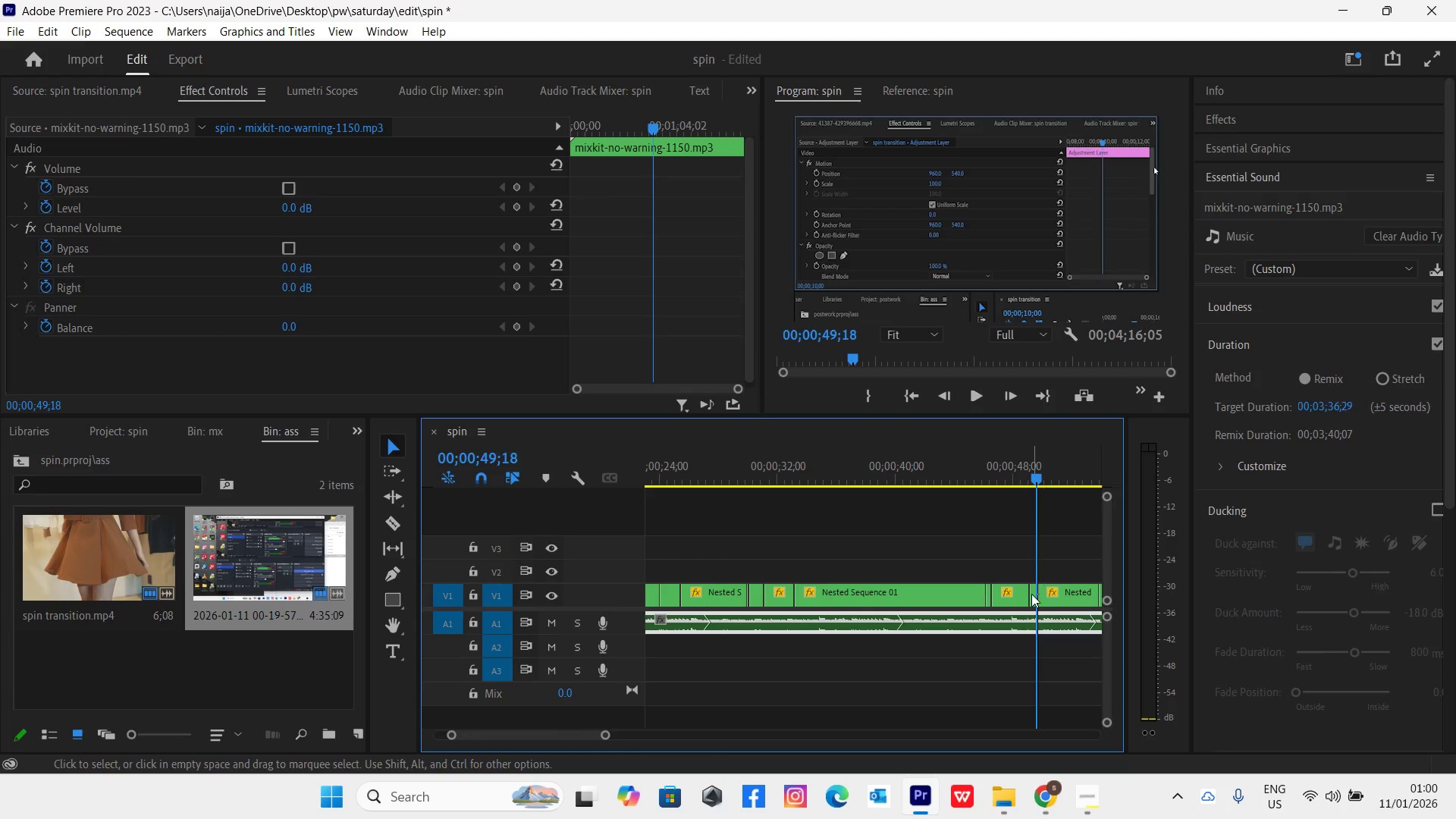 
left_click([1031, 594])
 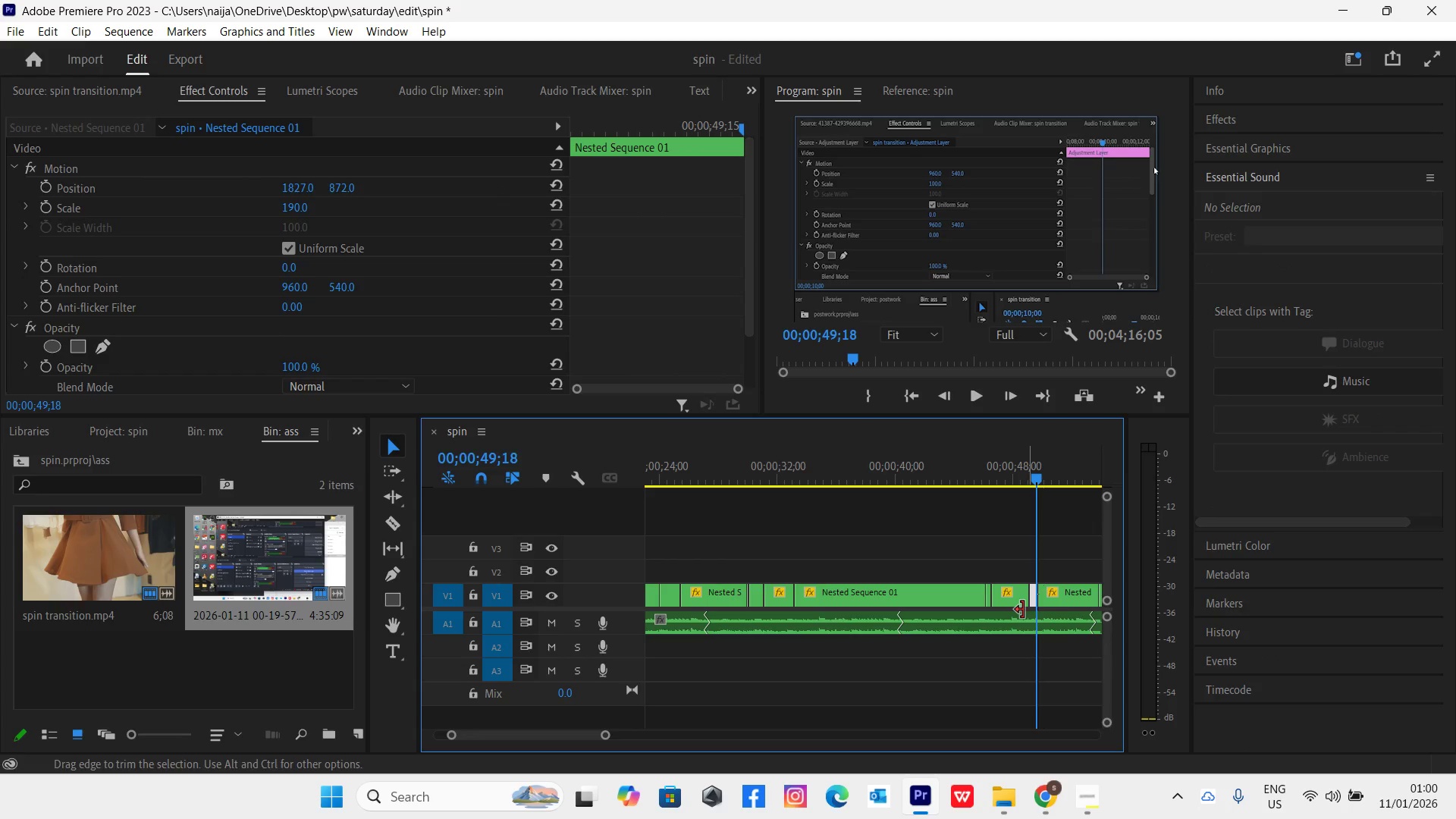 
key(Delete)
 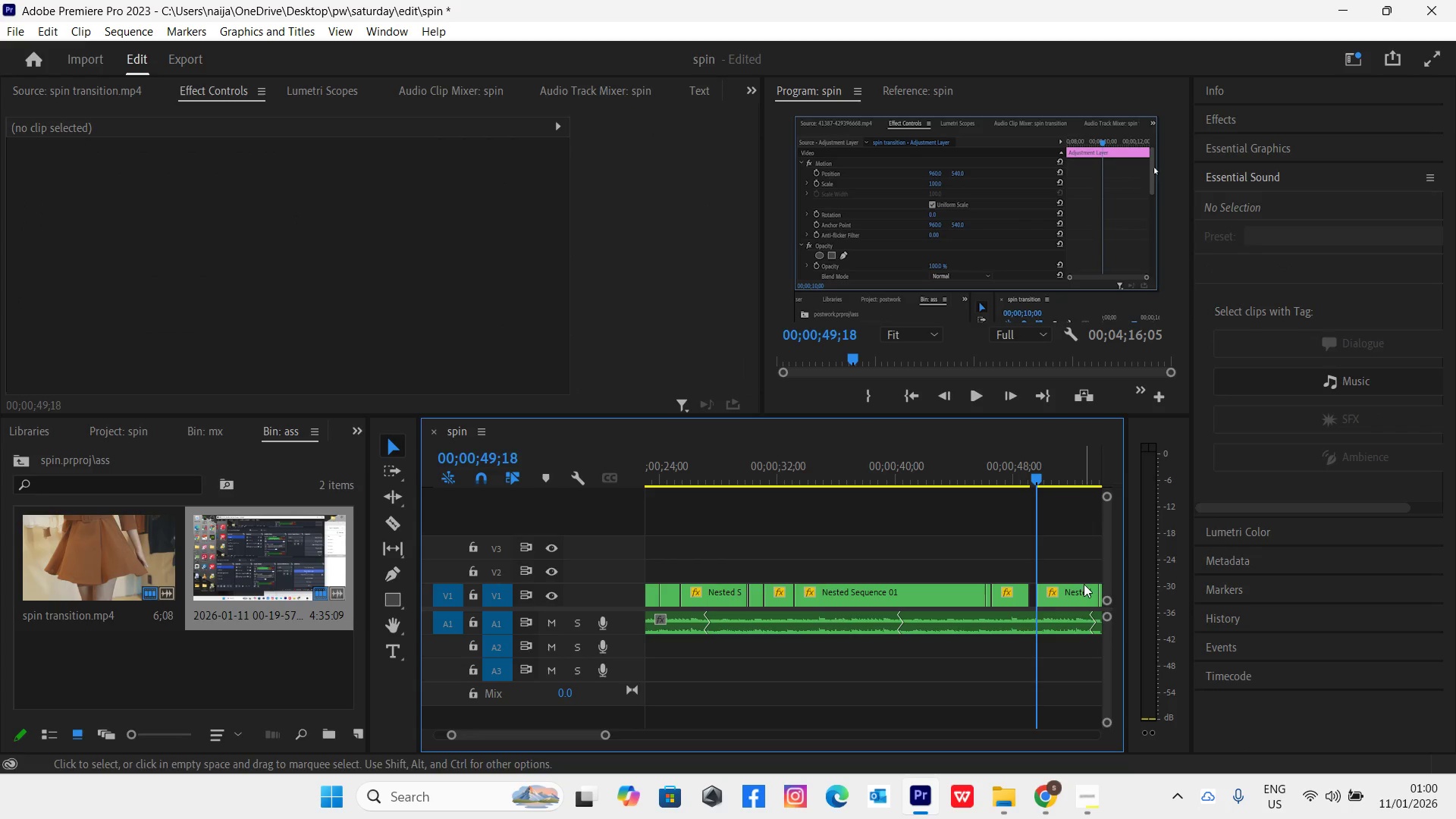 
left_click_drag(start_coordinate=[1084, 597], to_coordinate=[1077, 598])
 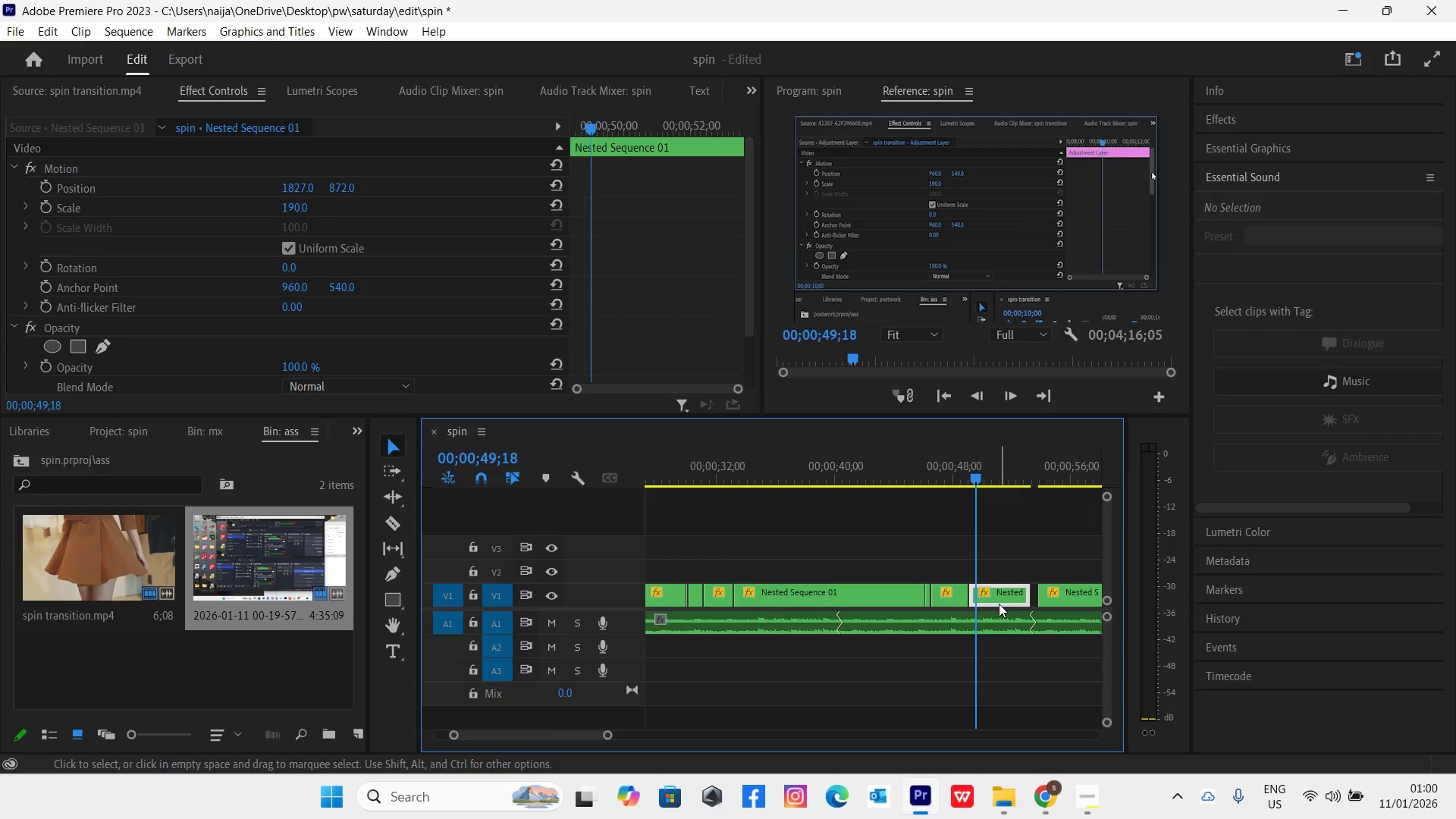 
left_click_drag(start_coordinate=[1056, 598], to_coordinate=[1049, 598])
 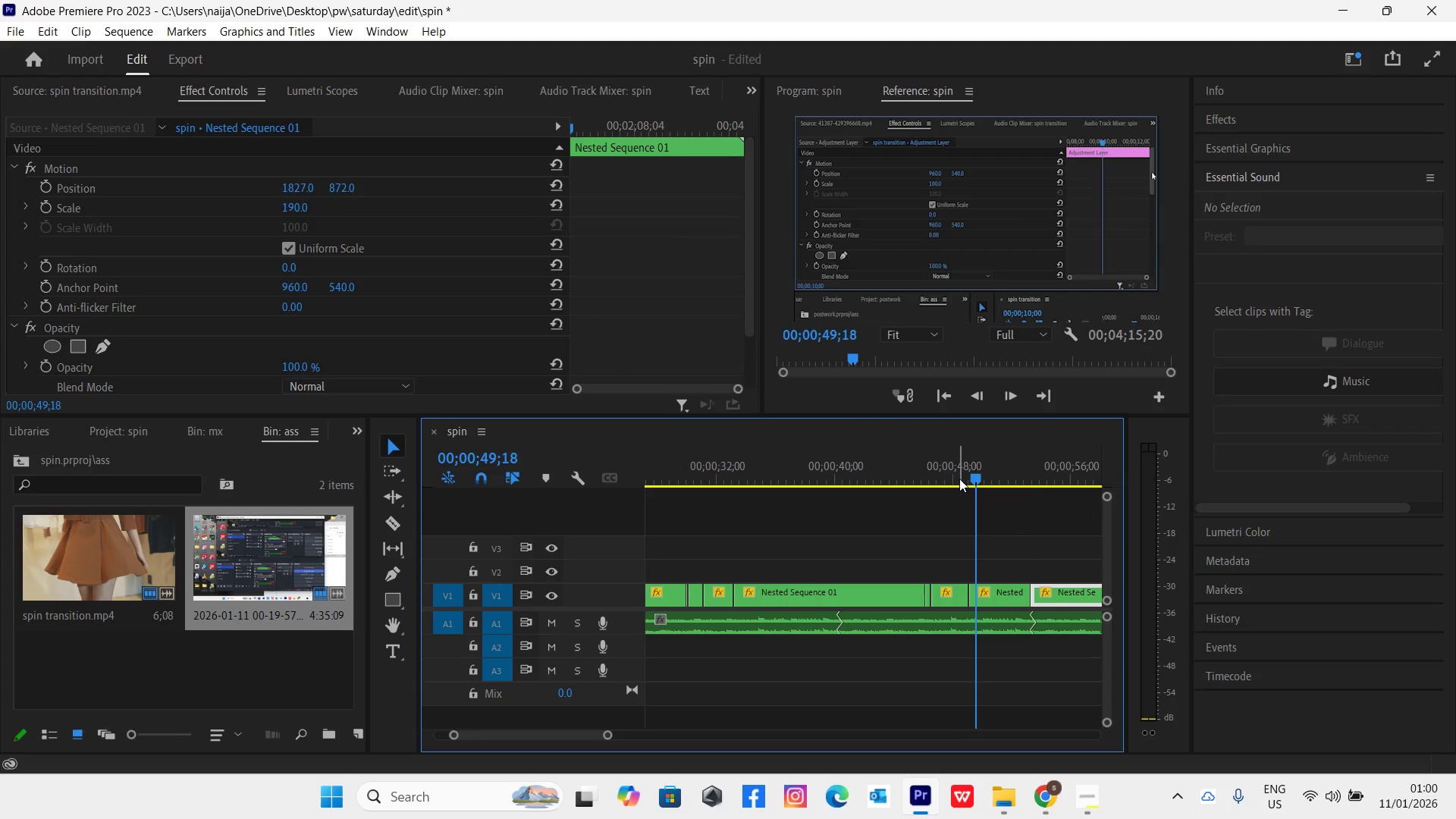 
left_click([959, 479])
 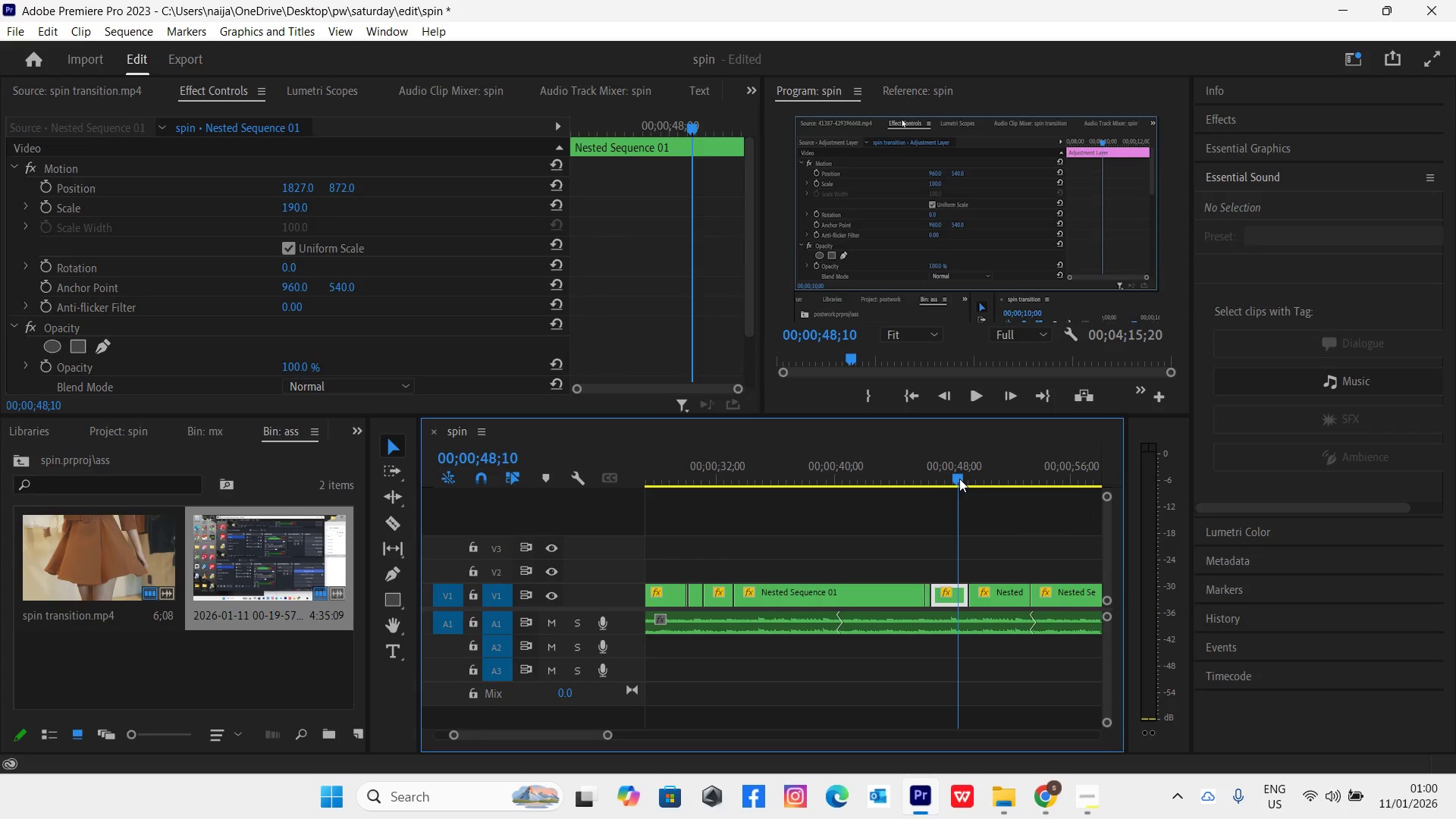 
key(Space)
 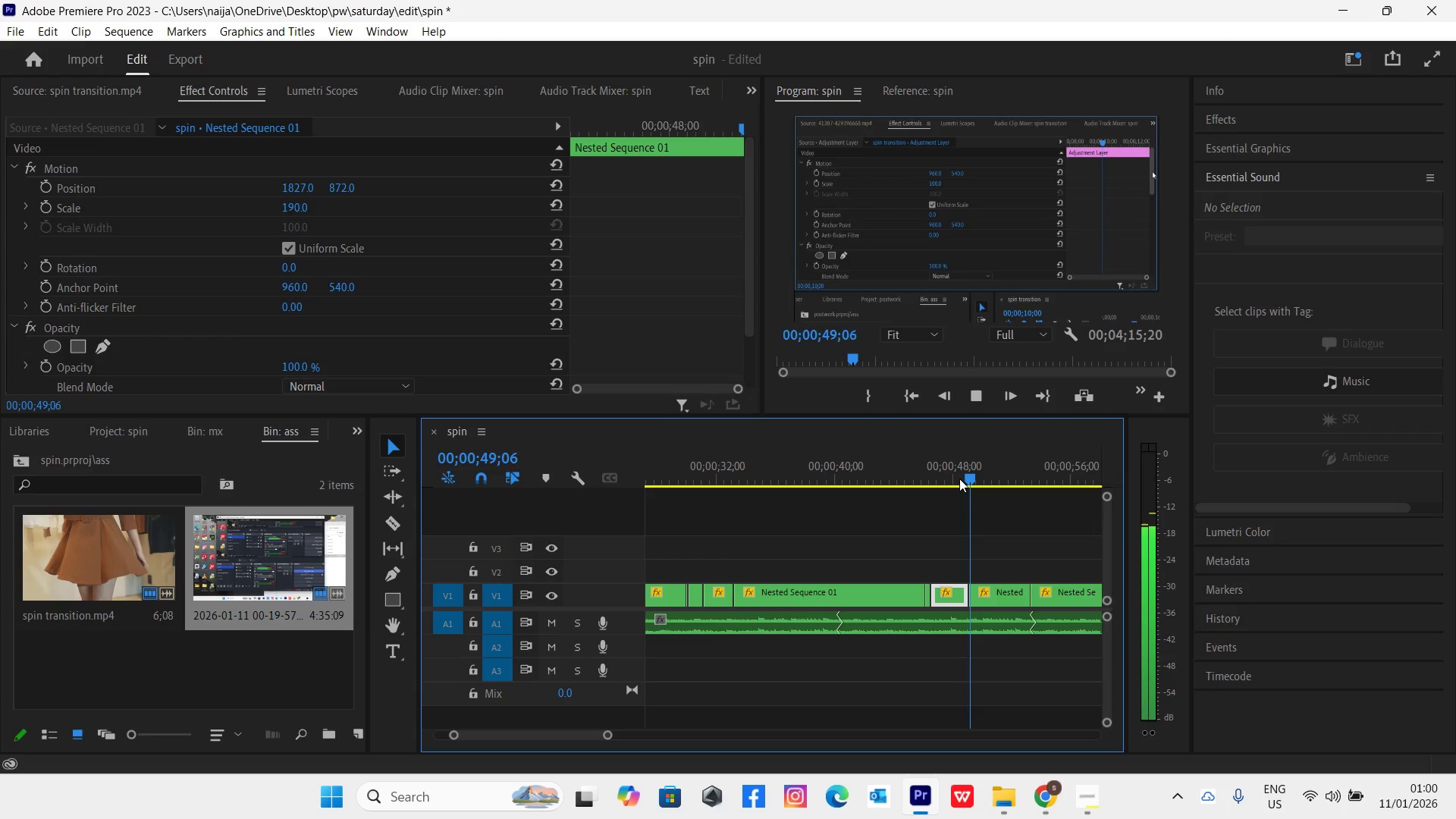 
key(Space)
 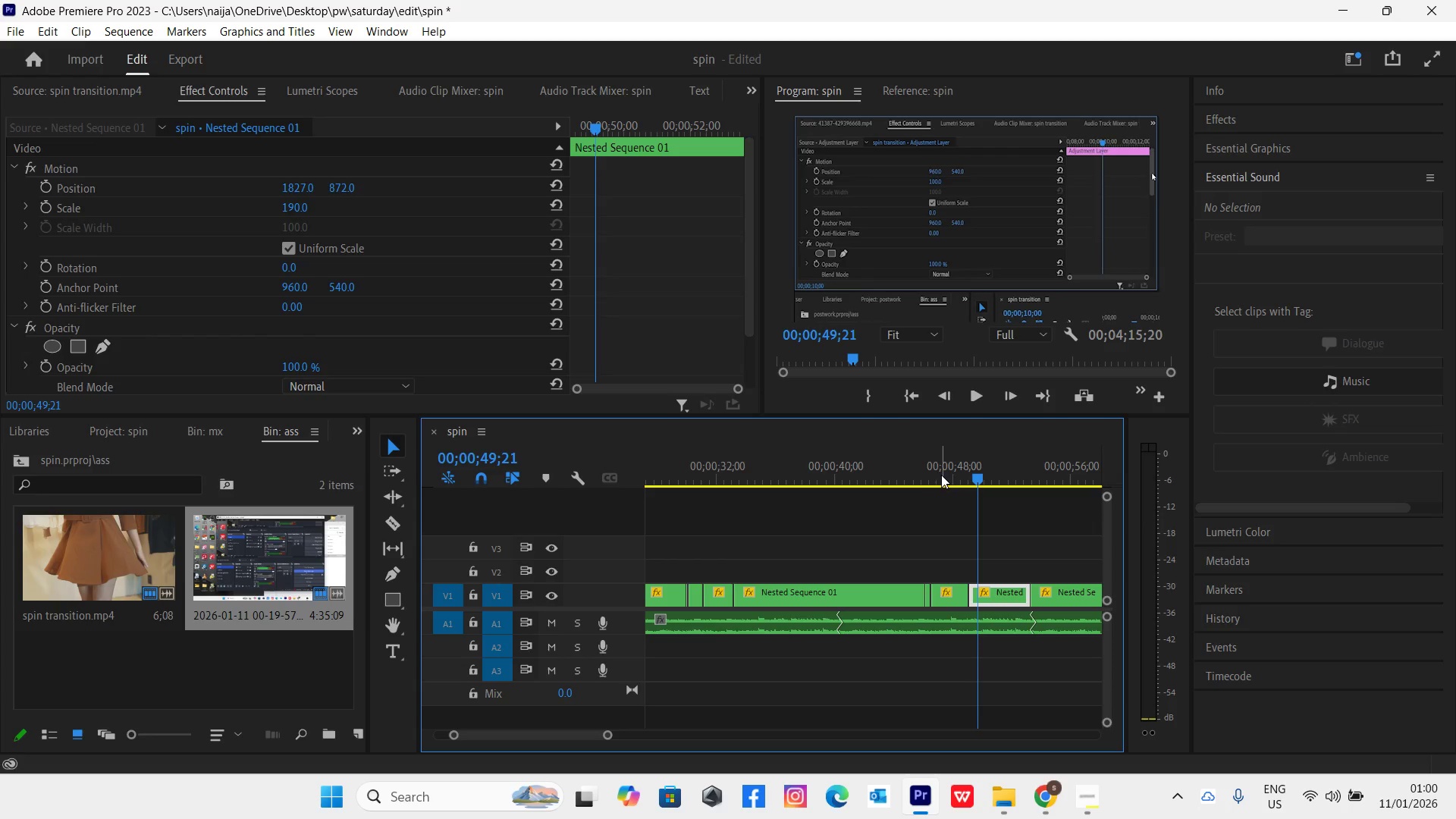 
left_click_drag(start_coordinate=[939, 474], to_coordinate=[977, 491])
 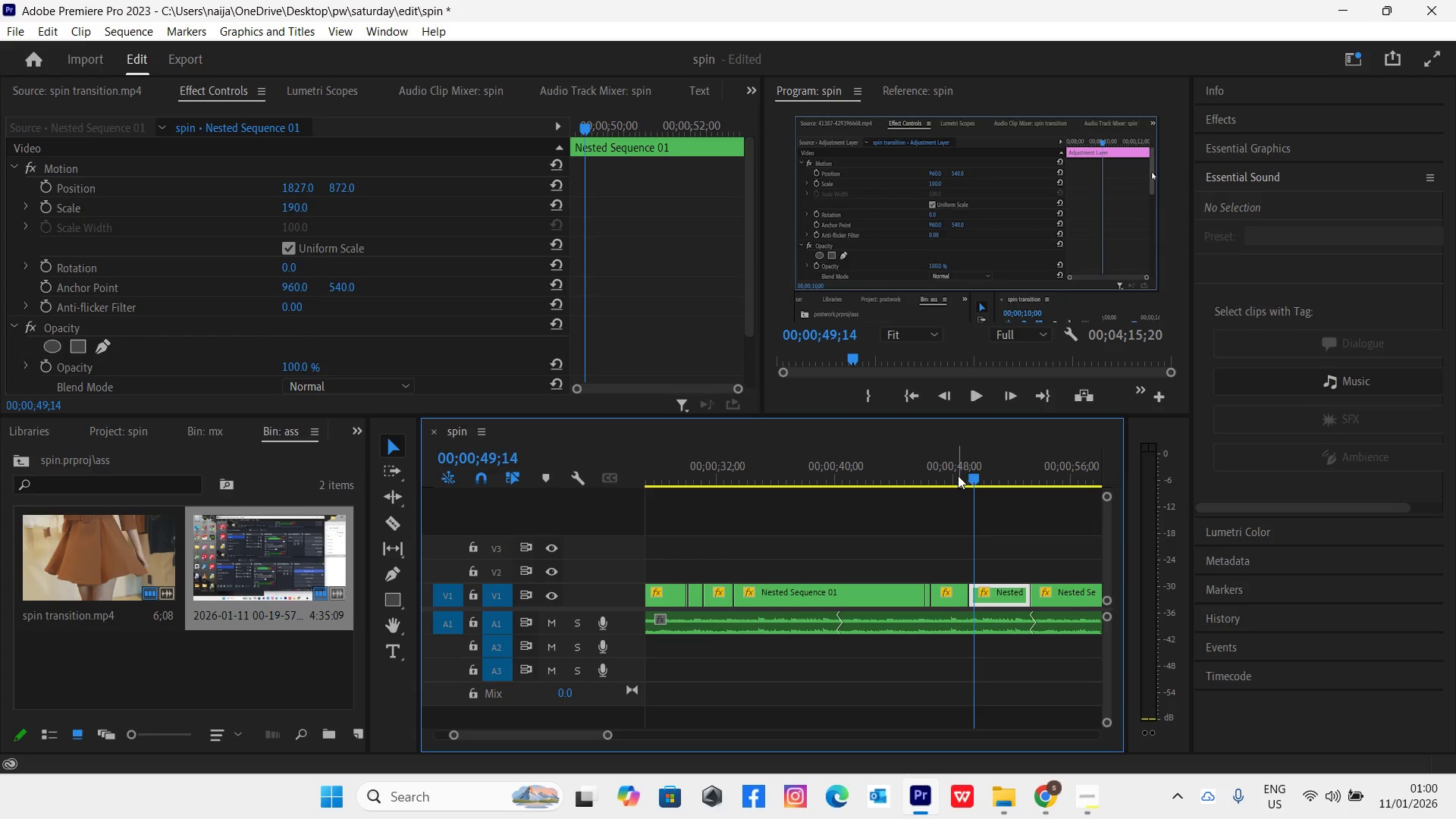 
left_click([957, 475])
 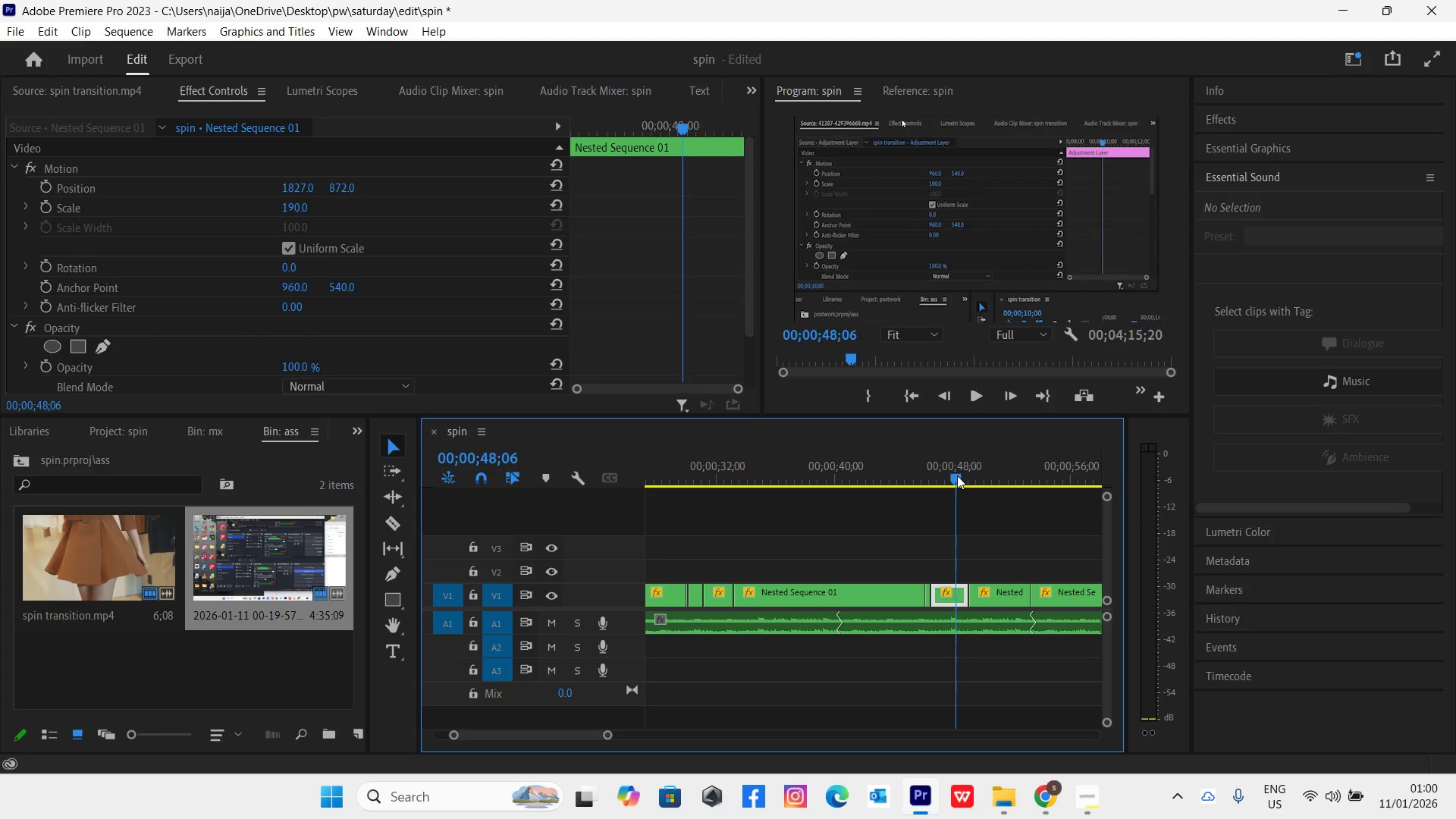 
key(Space)
 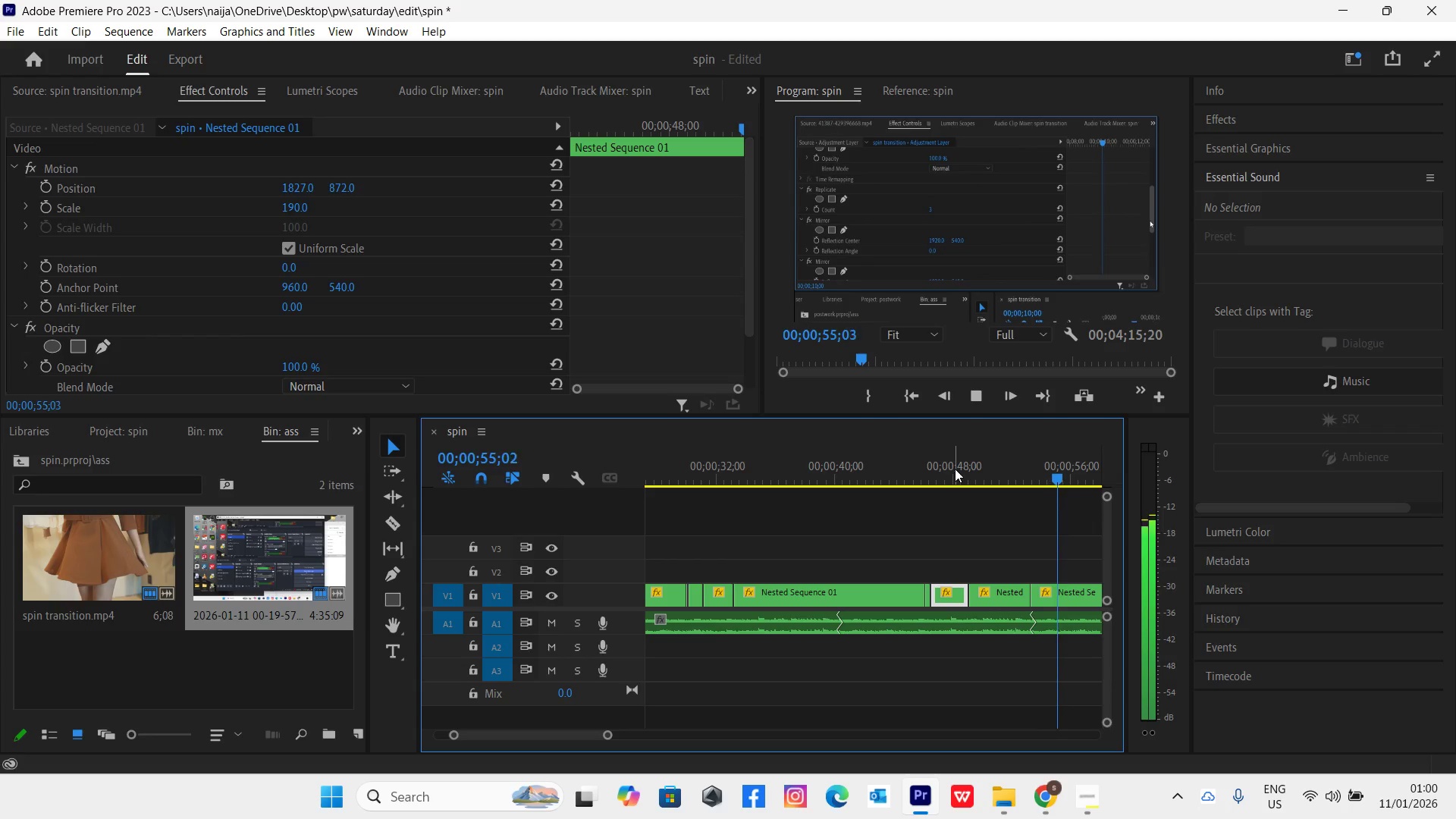 
wait(13.78)
 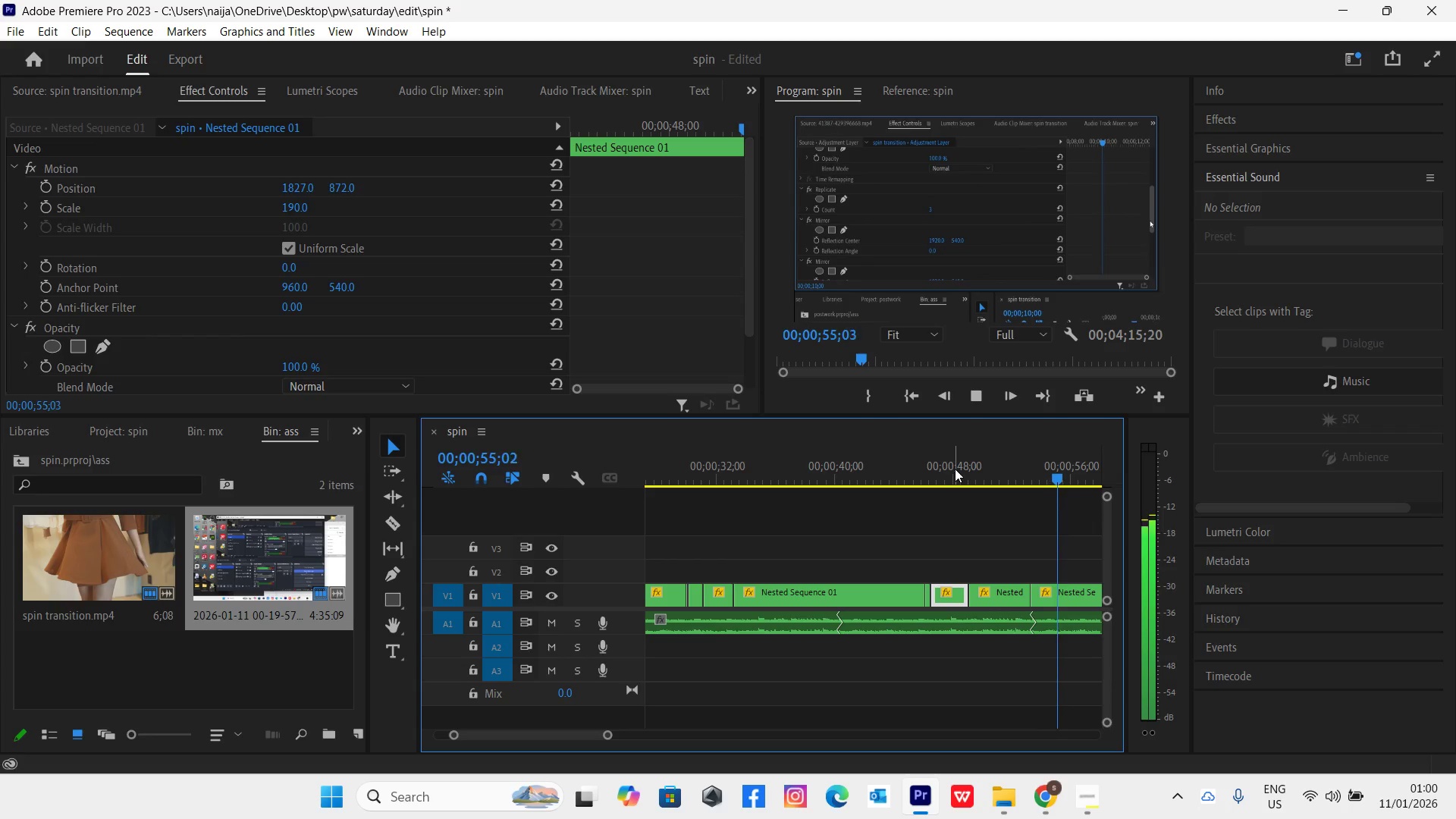 
key(Space)
 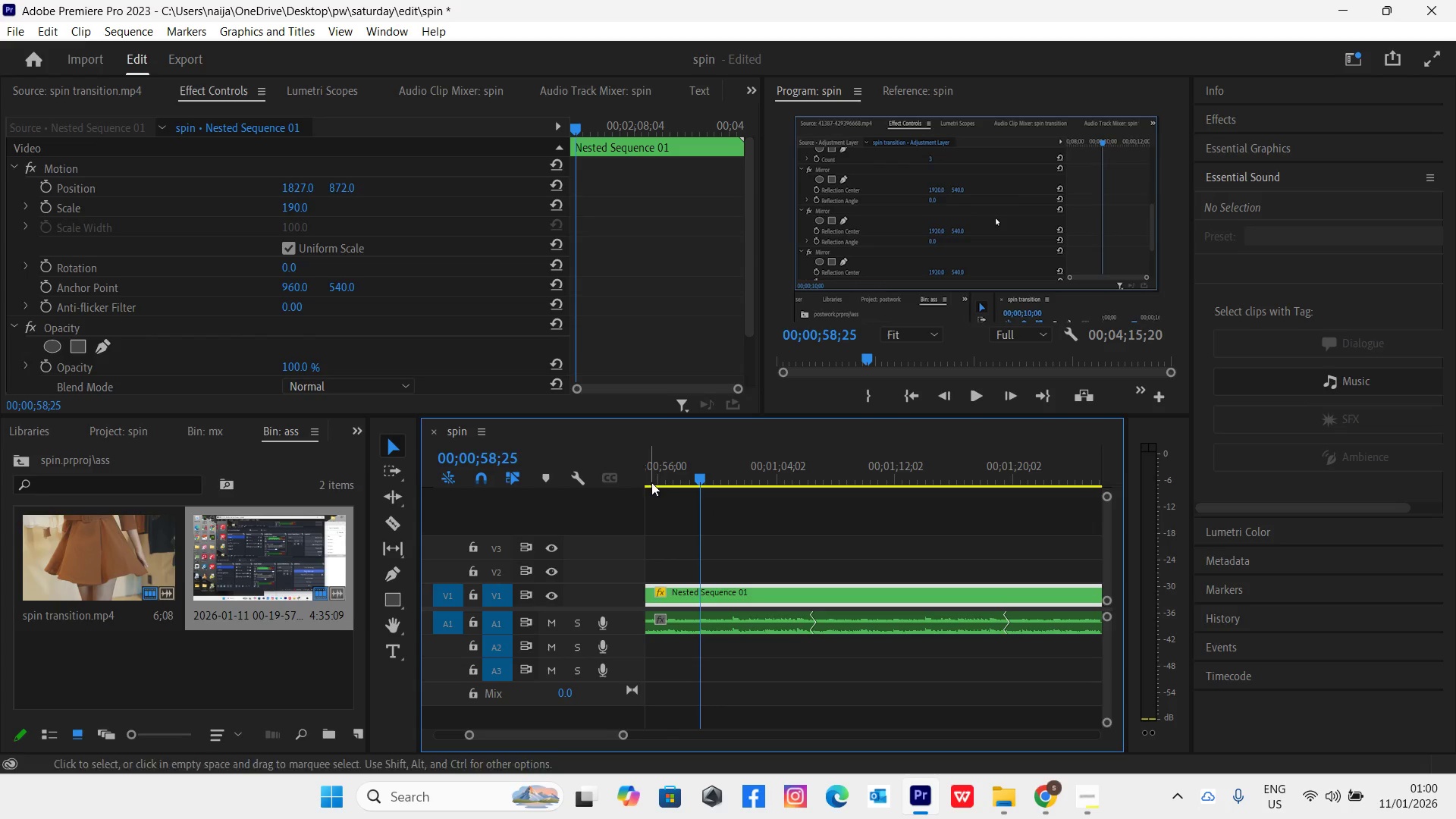 
left_click_drag(start_coordinate=[666, 476], to_coordinate=[639, 488])
 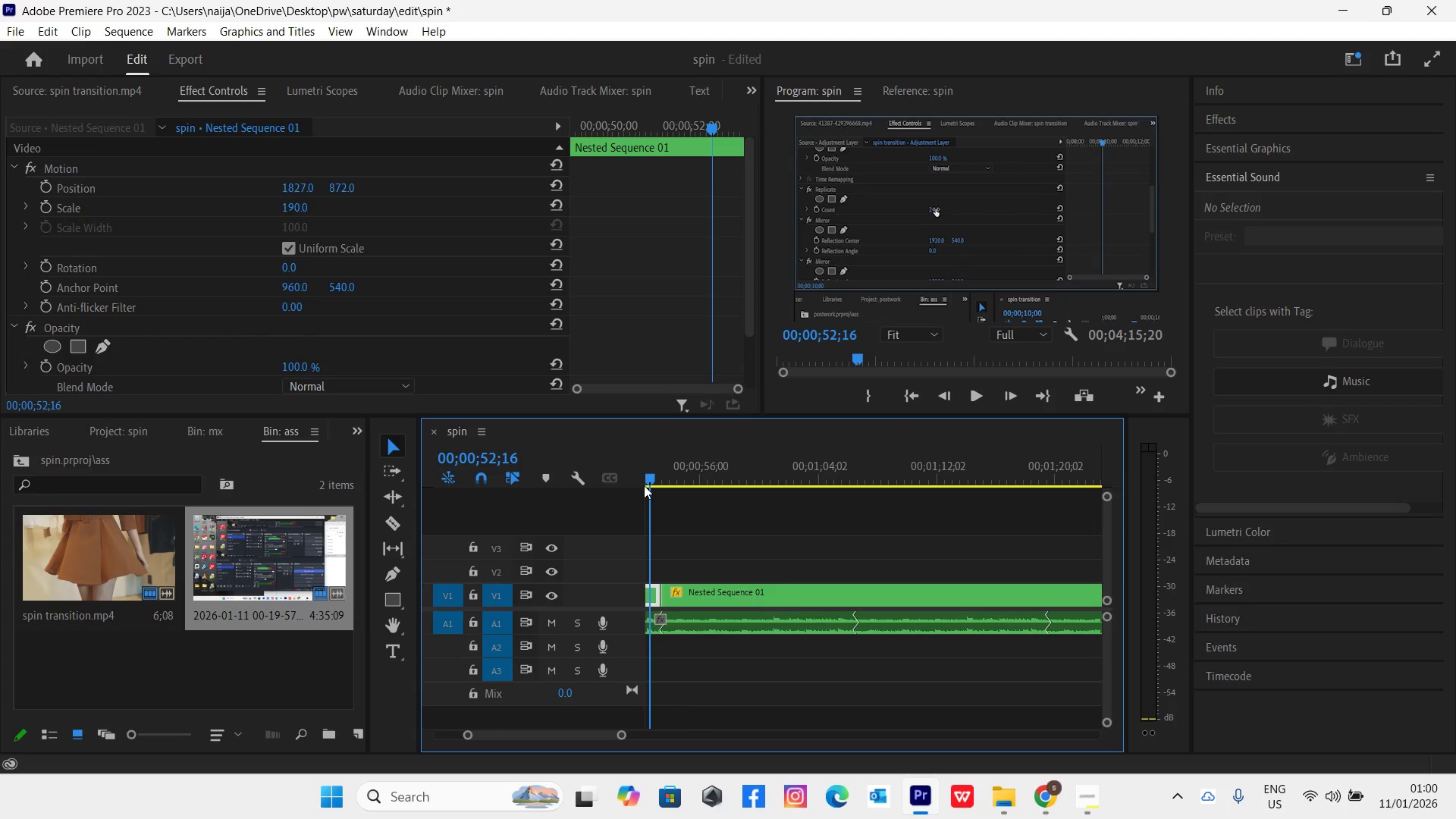 
key(Space)
 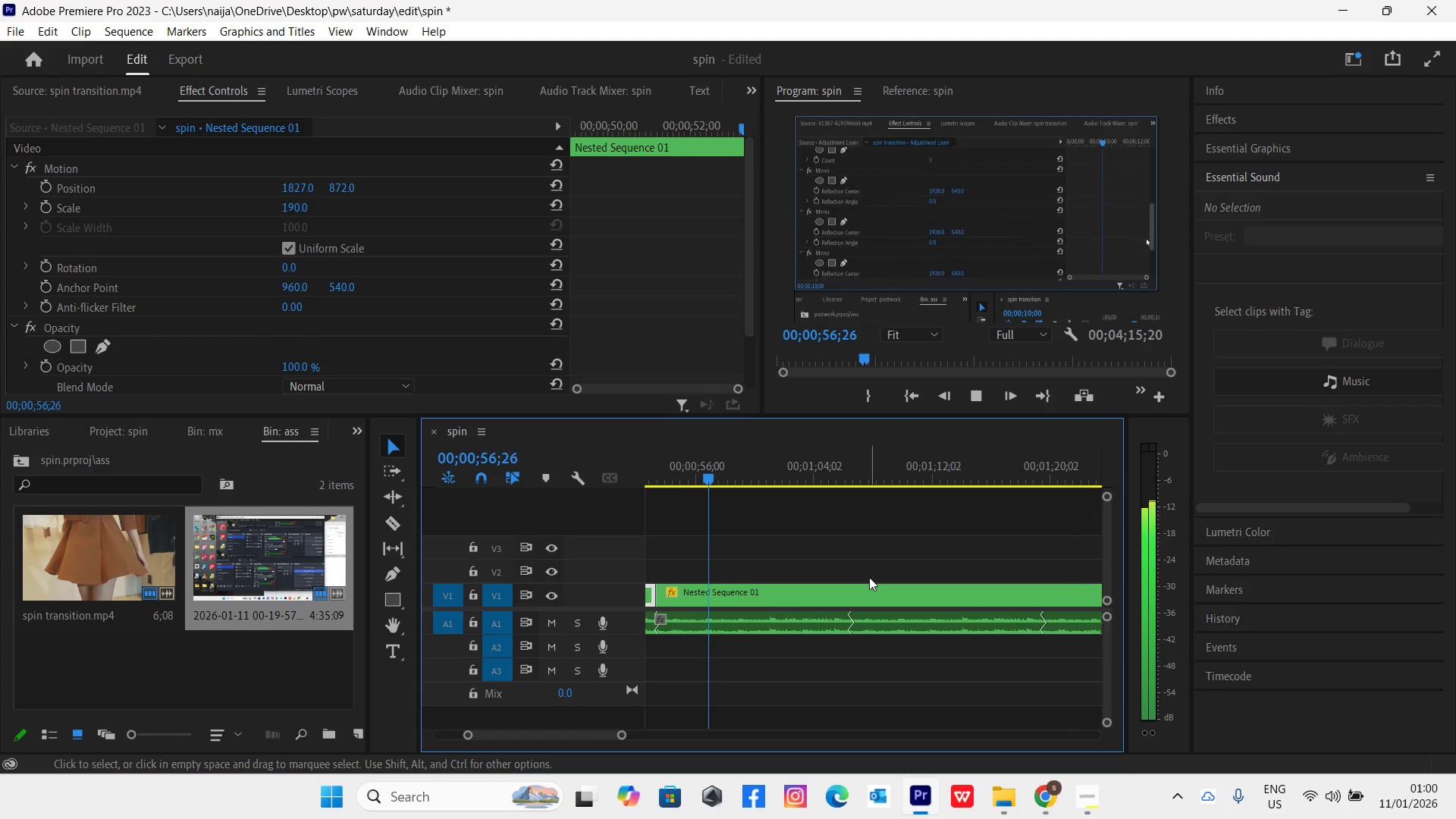 
wait(7.56)
 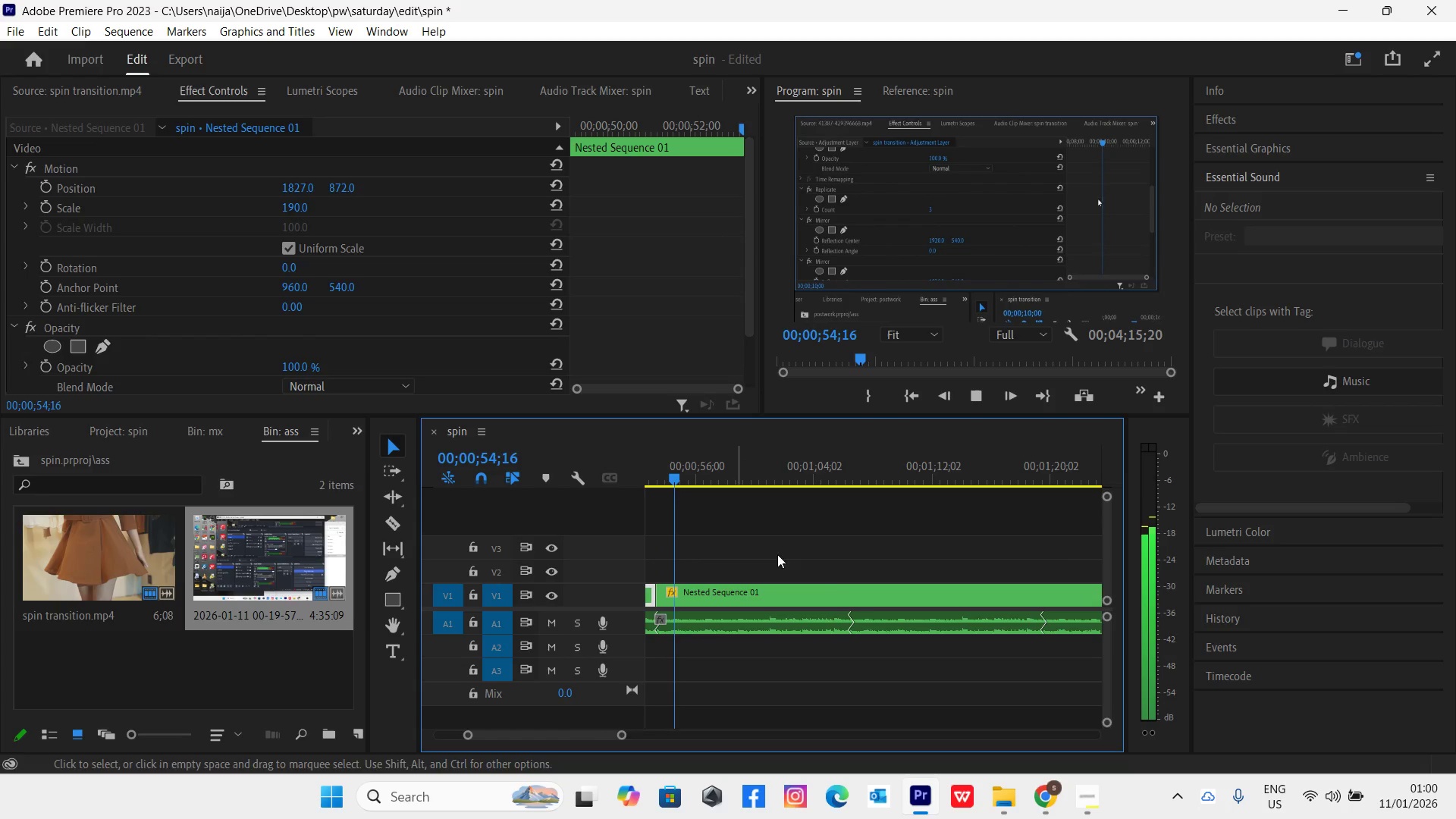 
key(Space)
 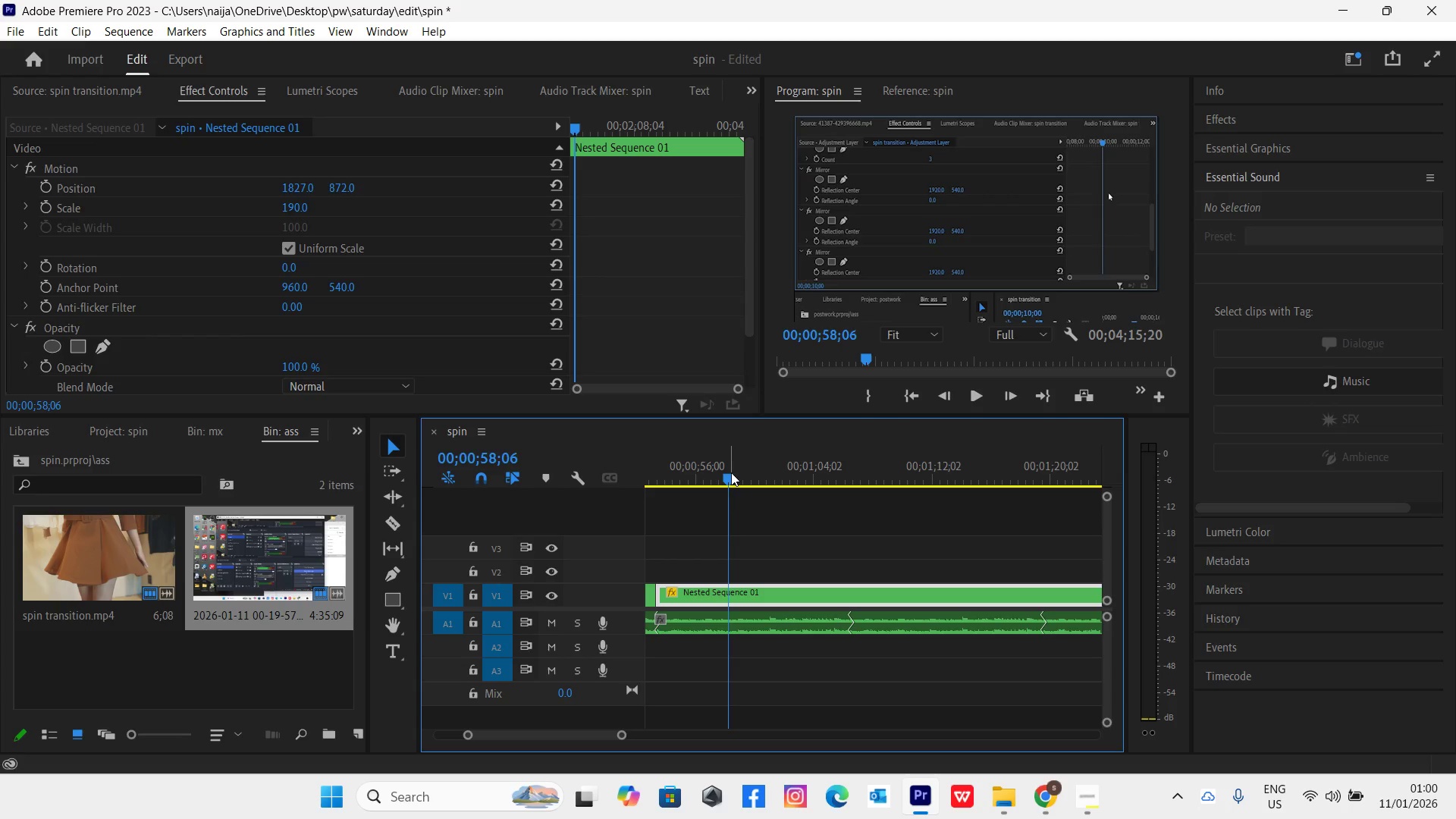 
left_click_drag(start_coordinate=[728, 476], to_coordinate=[728, 484])
 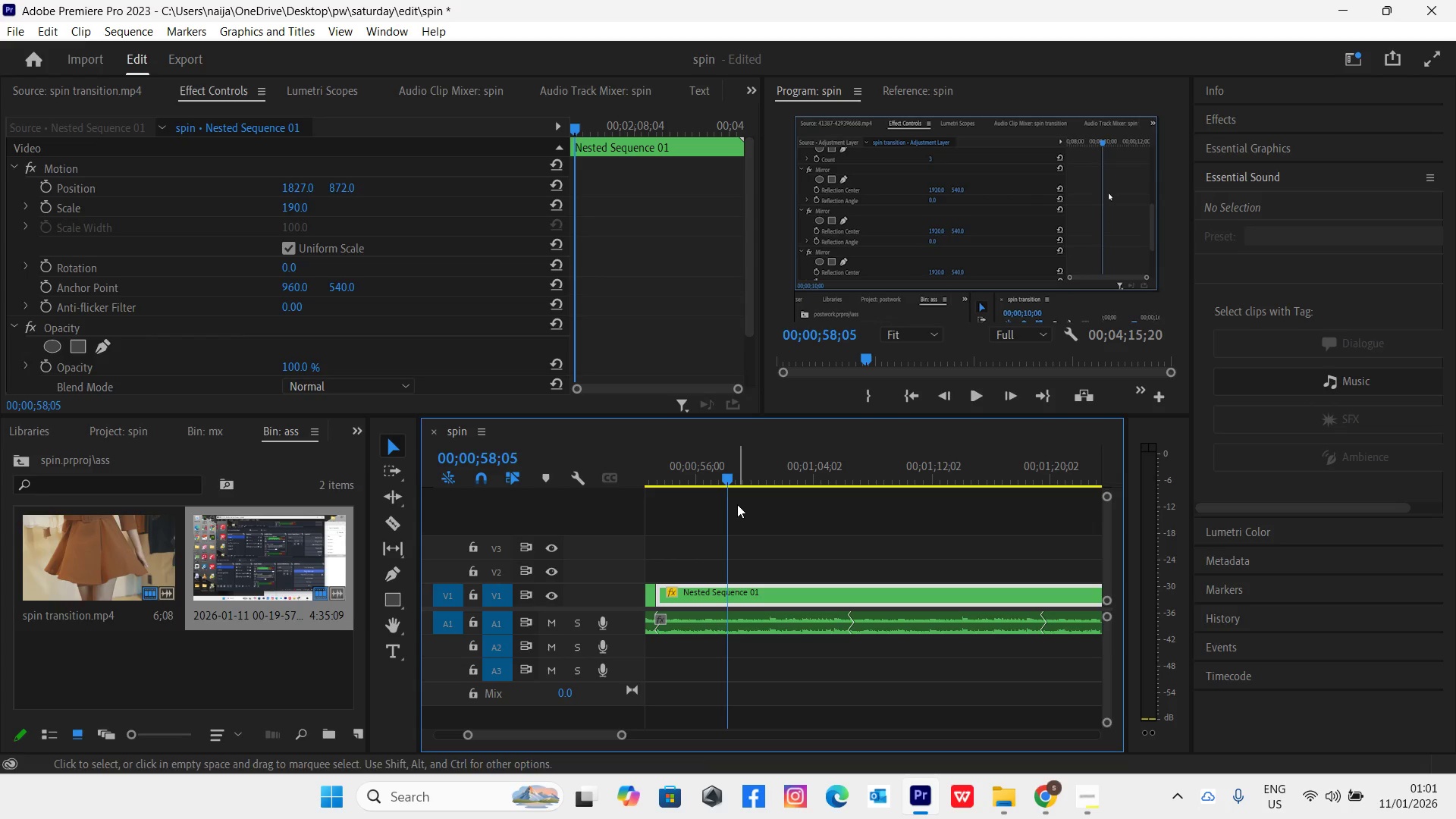 
key(C)
 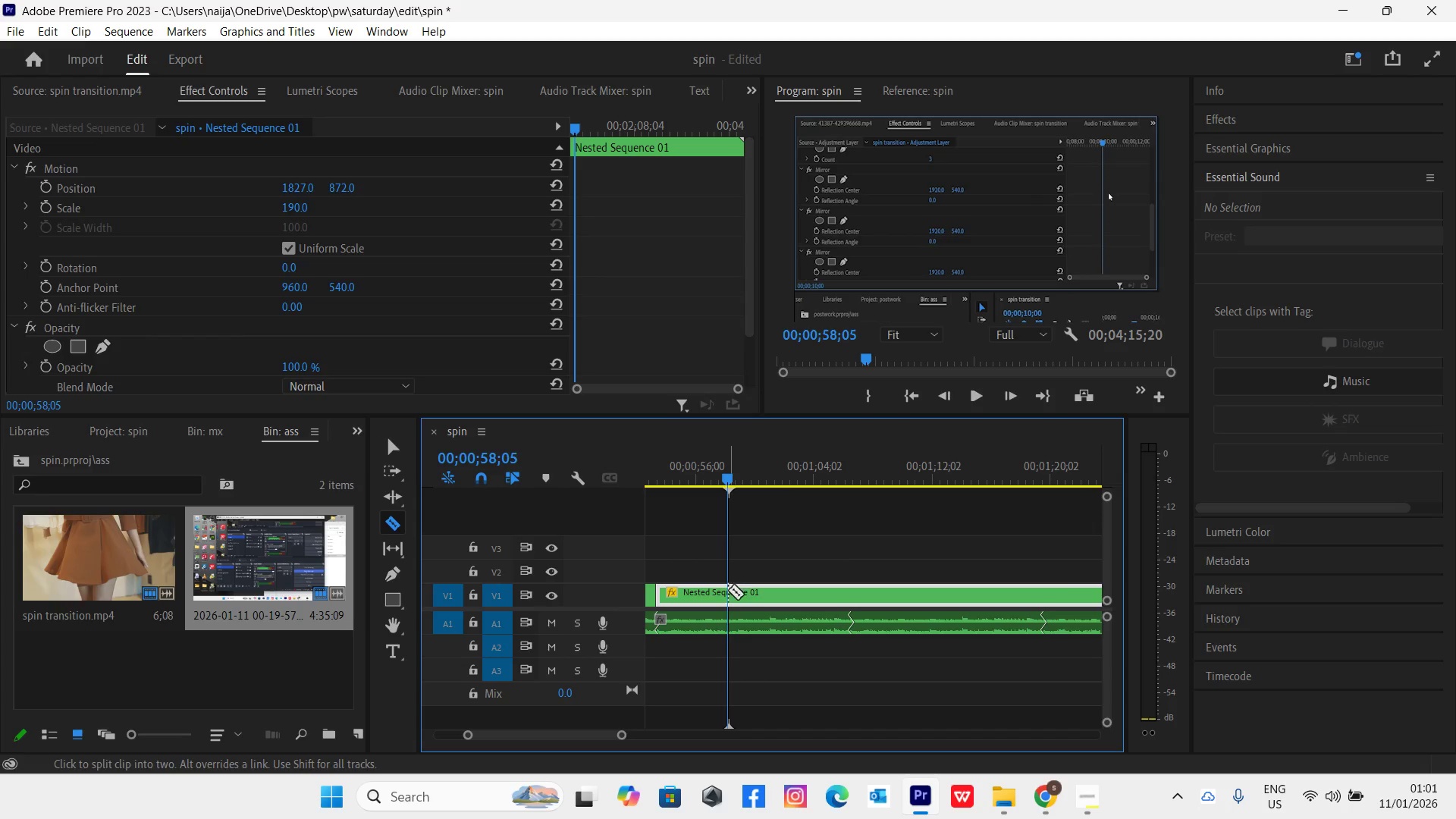 
left_click([727, 591])
 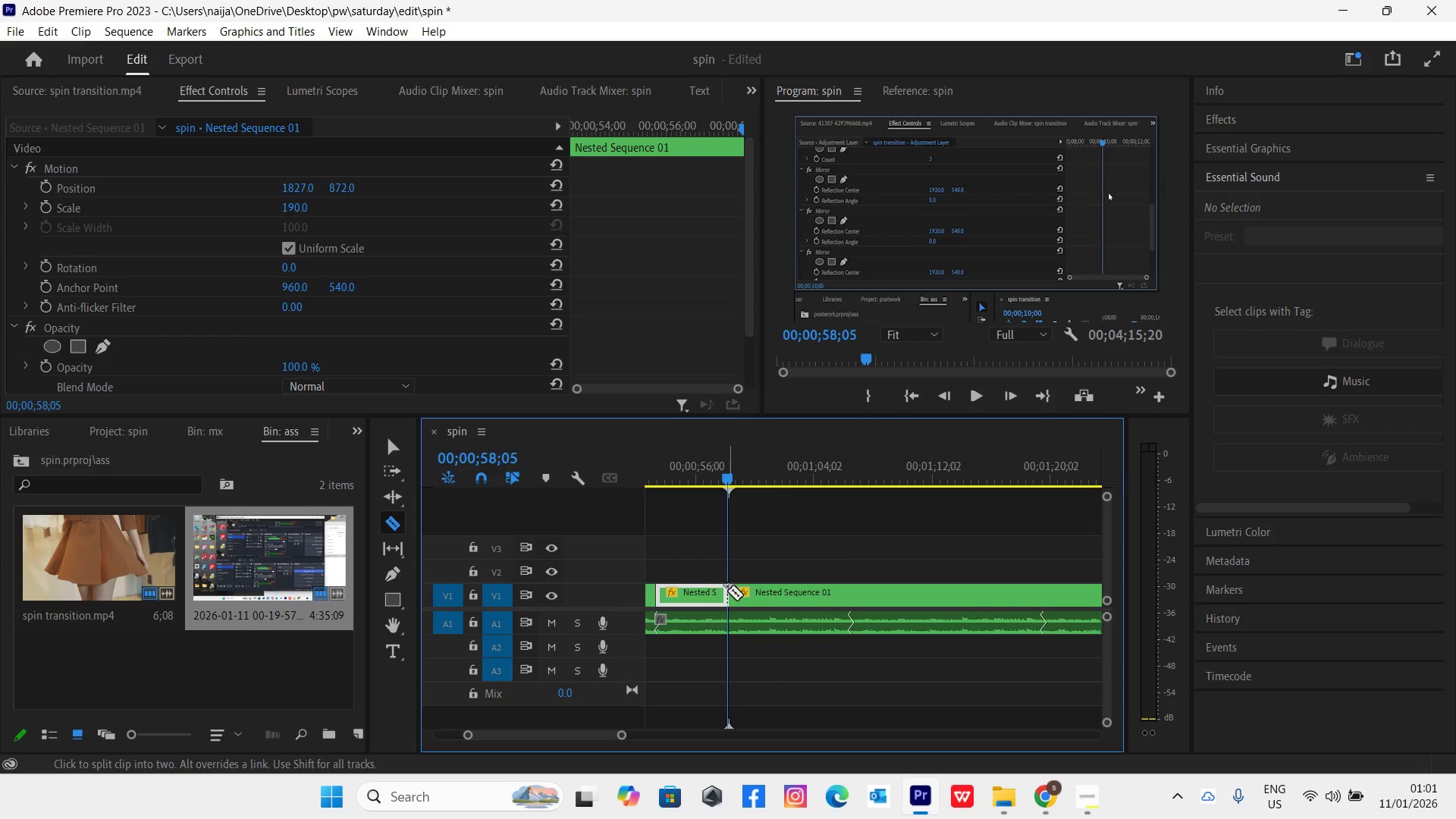 
key(V)
 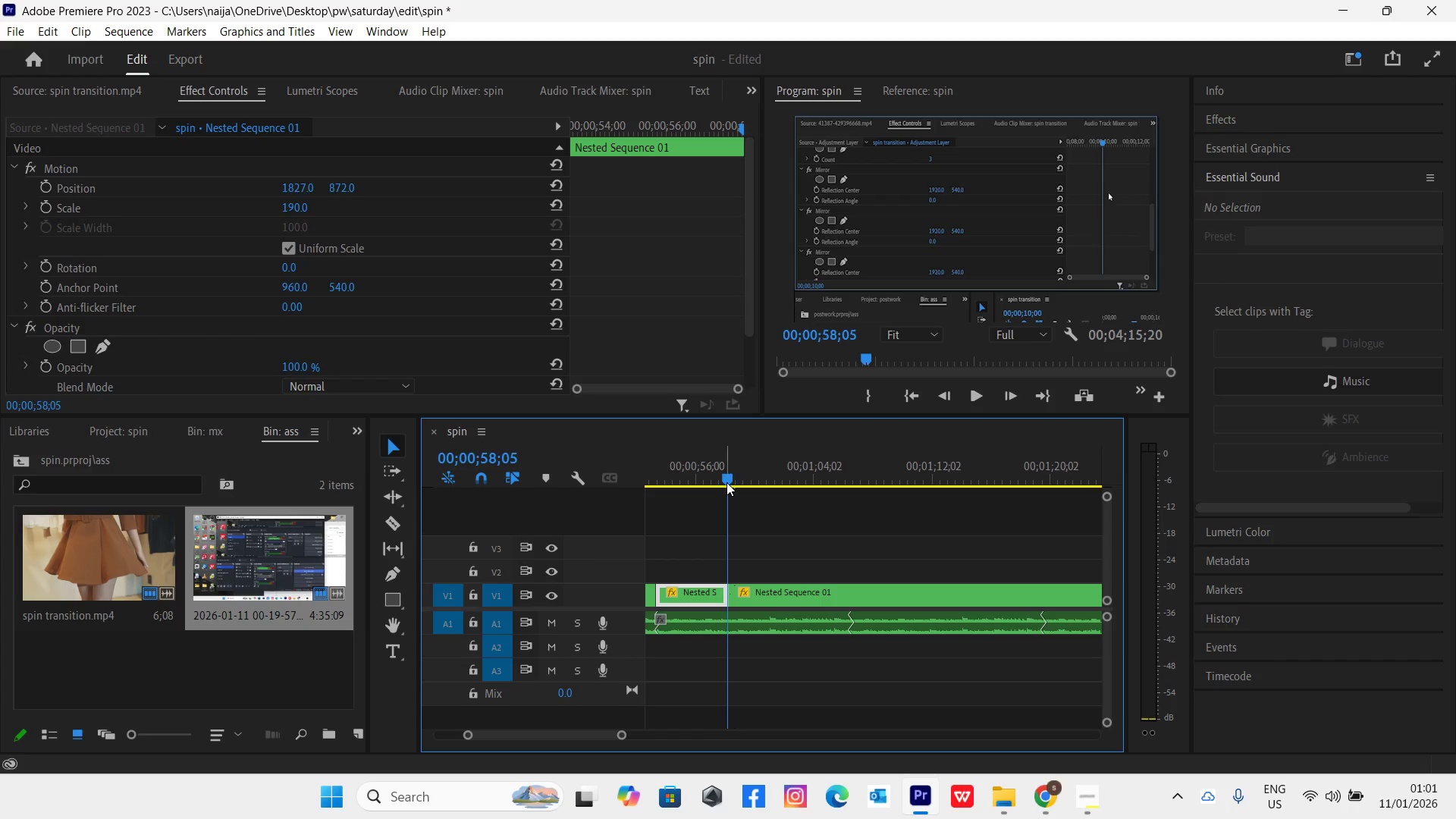 
left_click_drag(start_coordinate=[726, 479], to_coordinate=[733, 484])
 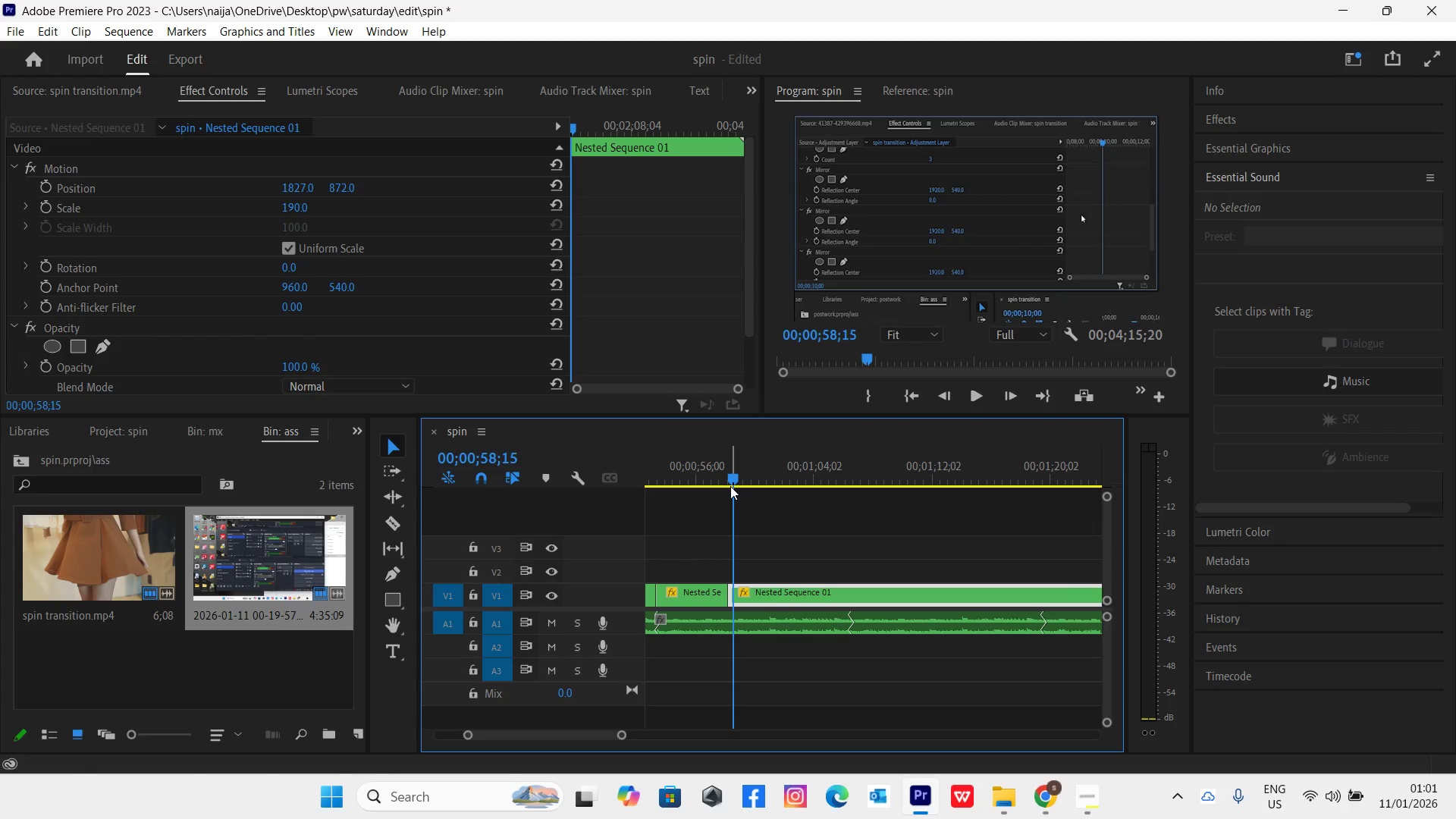 
key(ArrowLeft)
 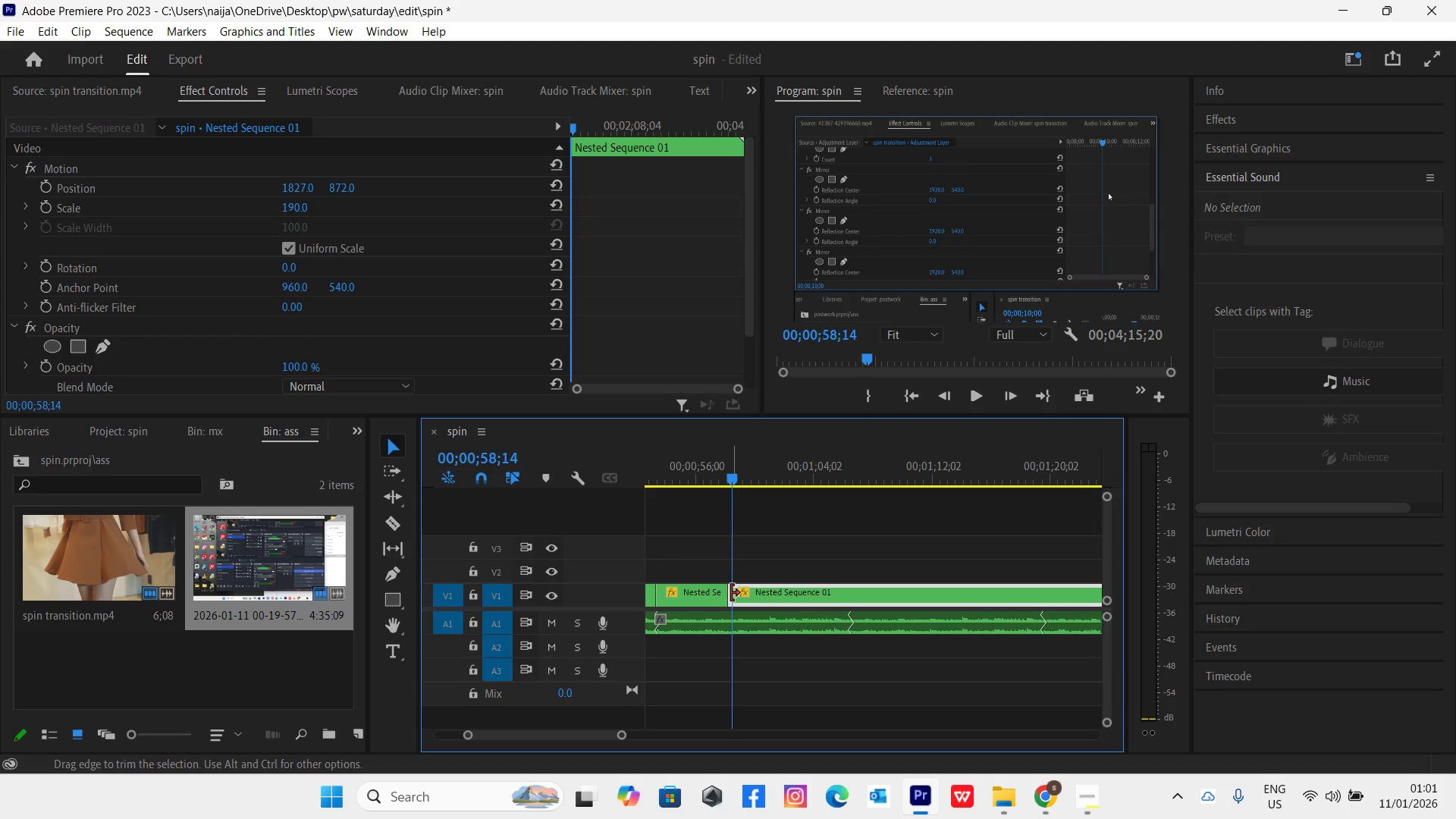 
left_click_drag(start_coordinate=[731, 593], to_coordinate=[735, 594])
 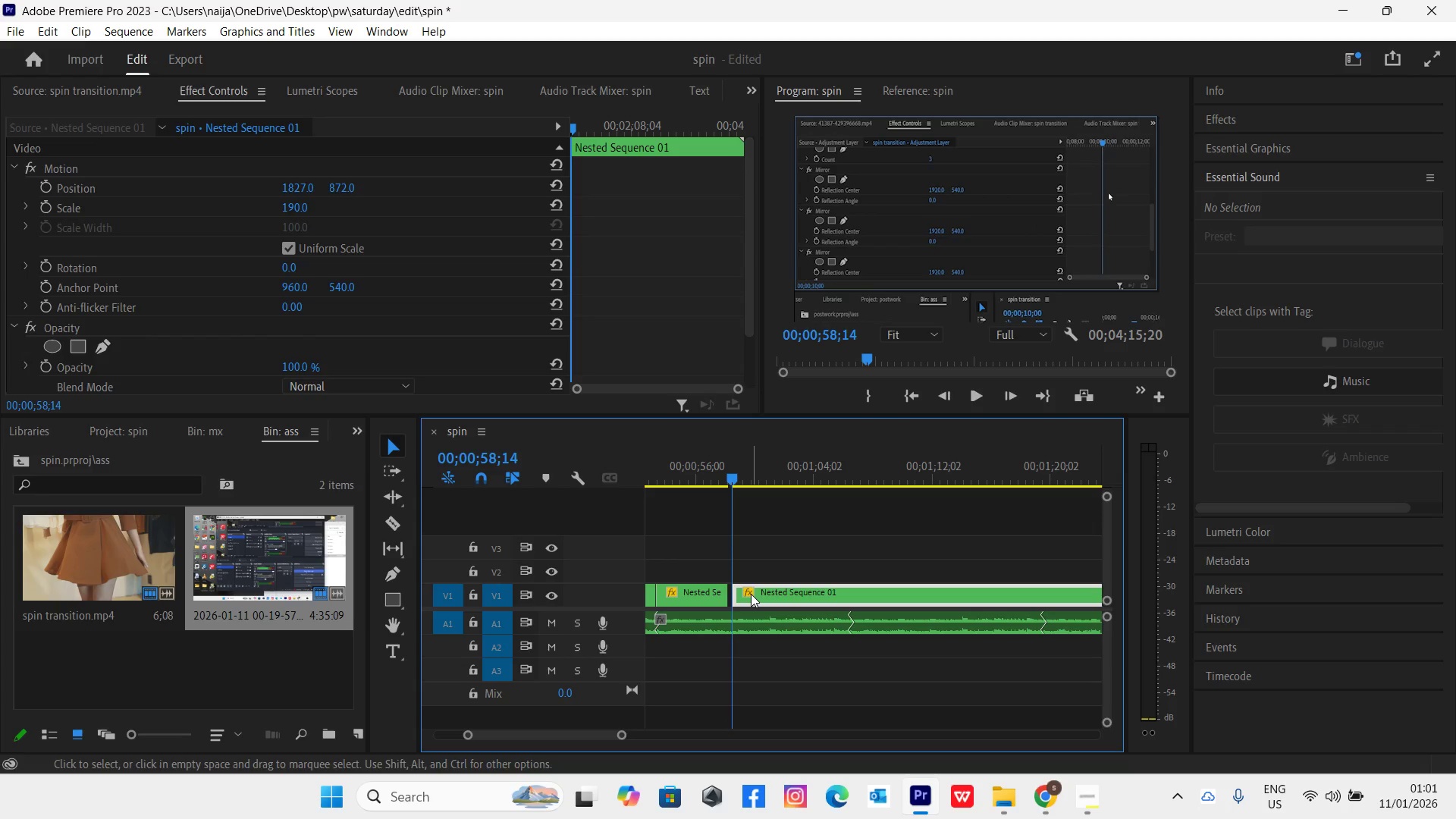 
left_click_drag(start_coordinate=[752, 594], to_coordinate=[747, 594])
 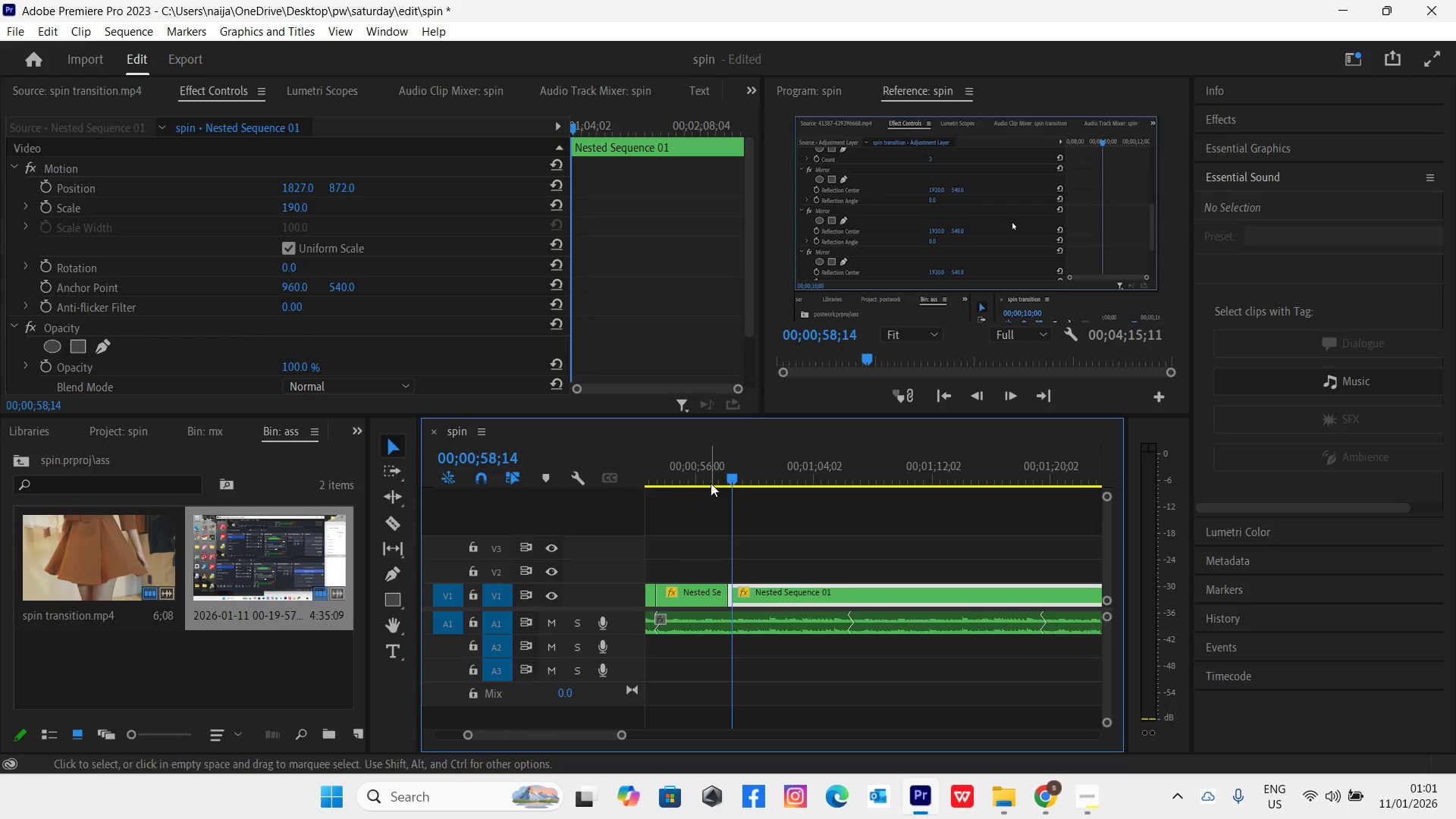 
left_click([711, 476])
 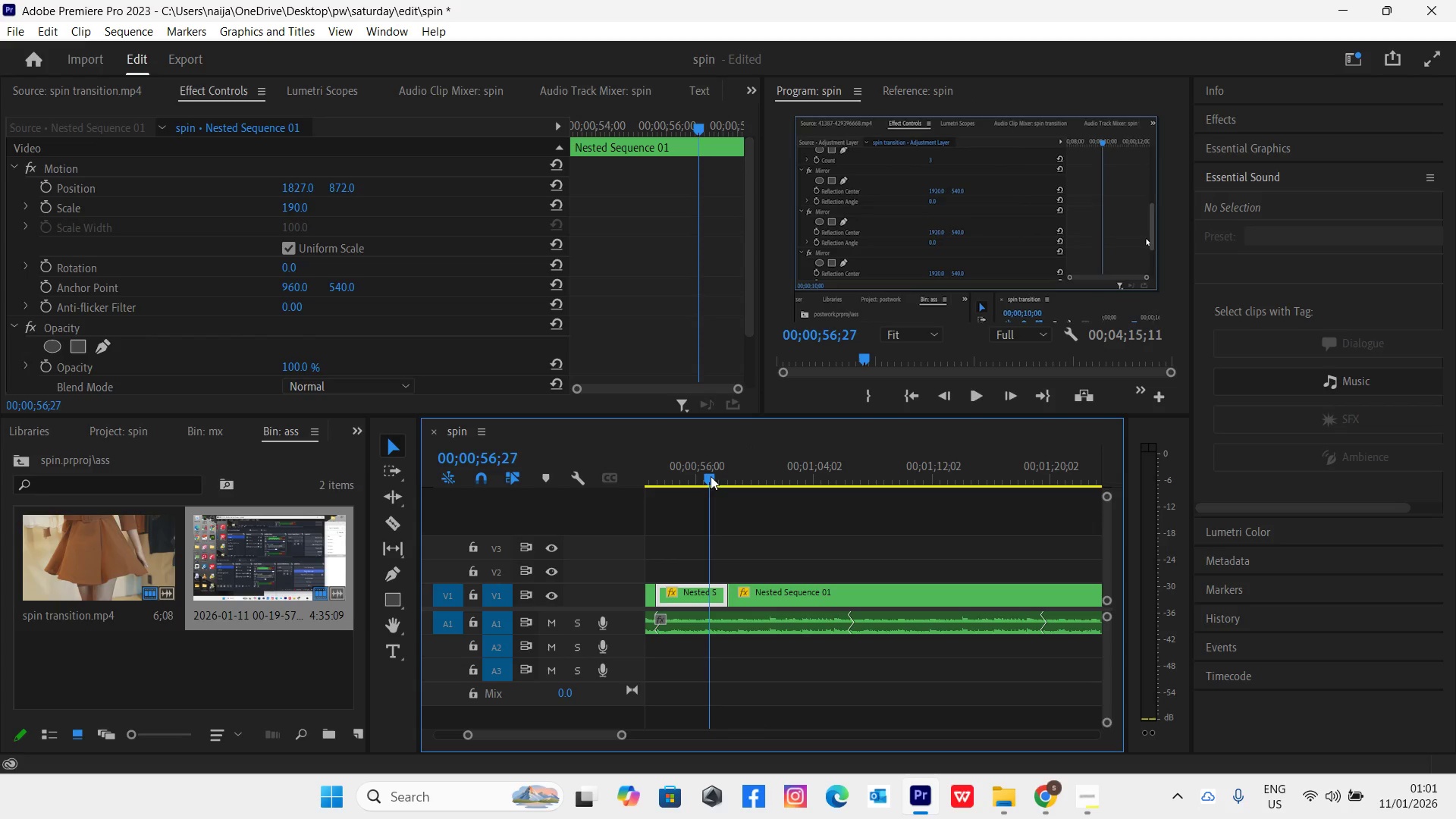 
key(Space)
 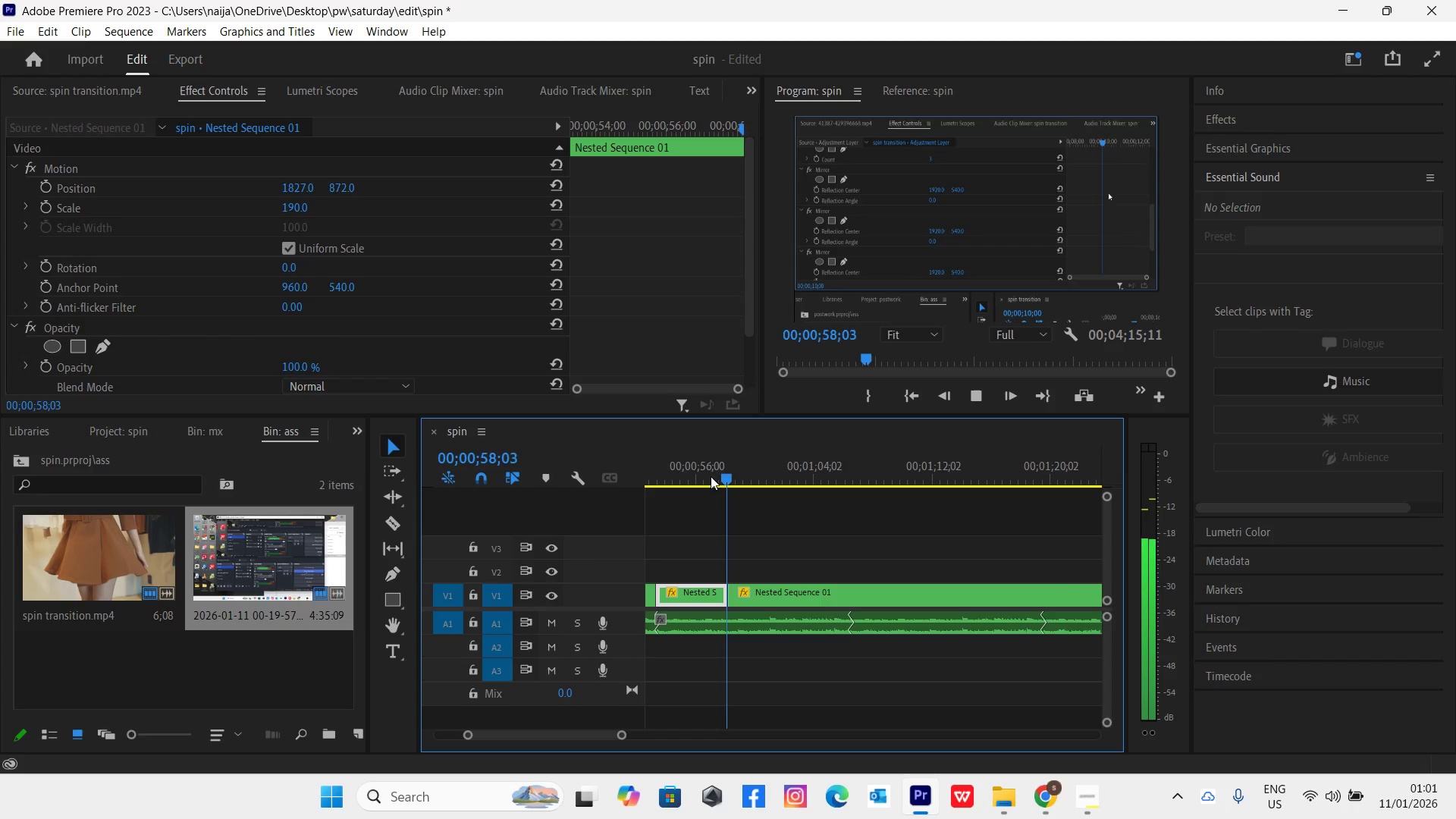 
key(Space)
 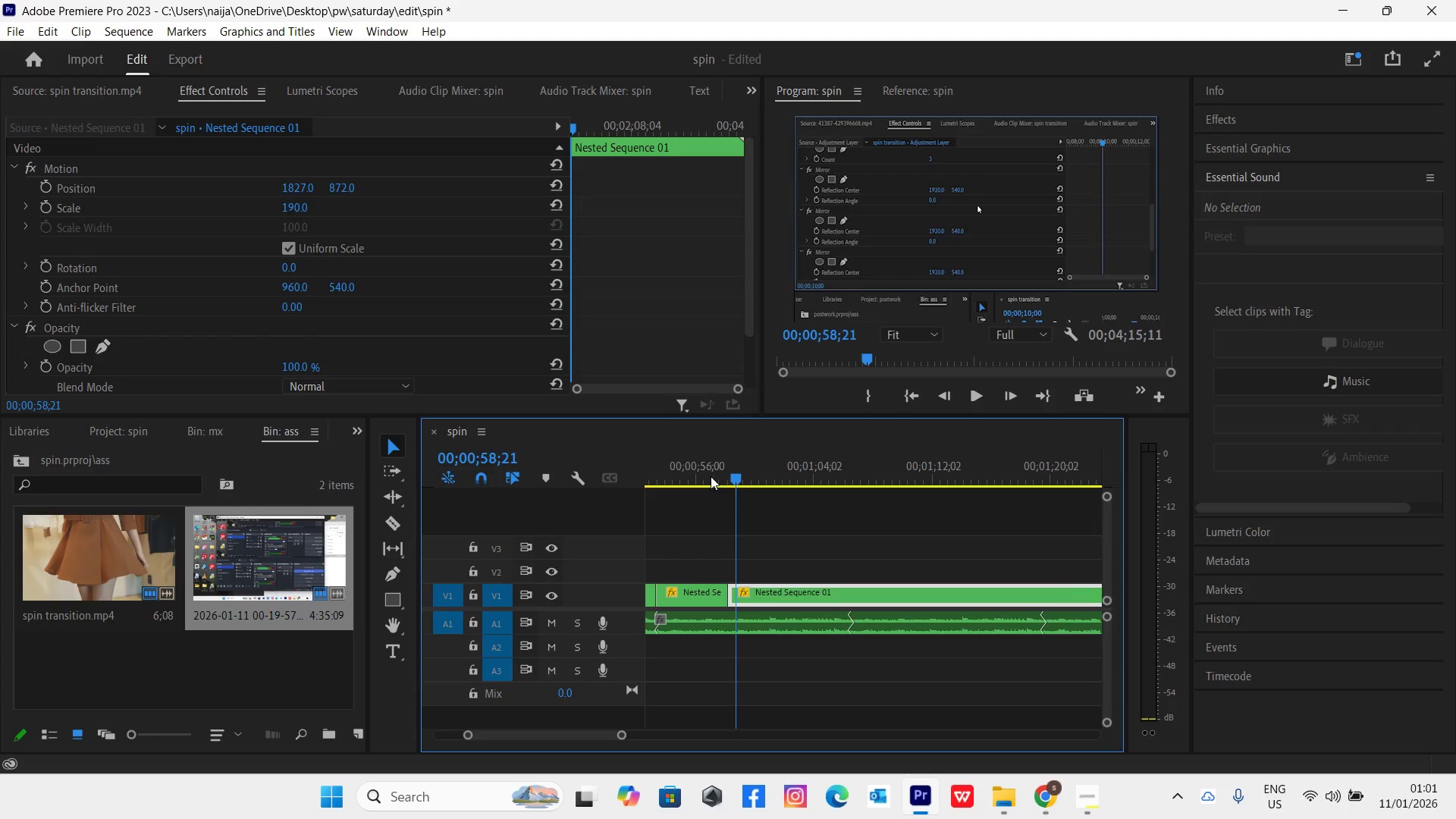 
left_click_drag(start_coordinate=[711, 476], to_coordinate=[732, 498])
 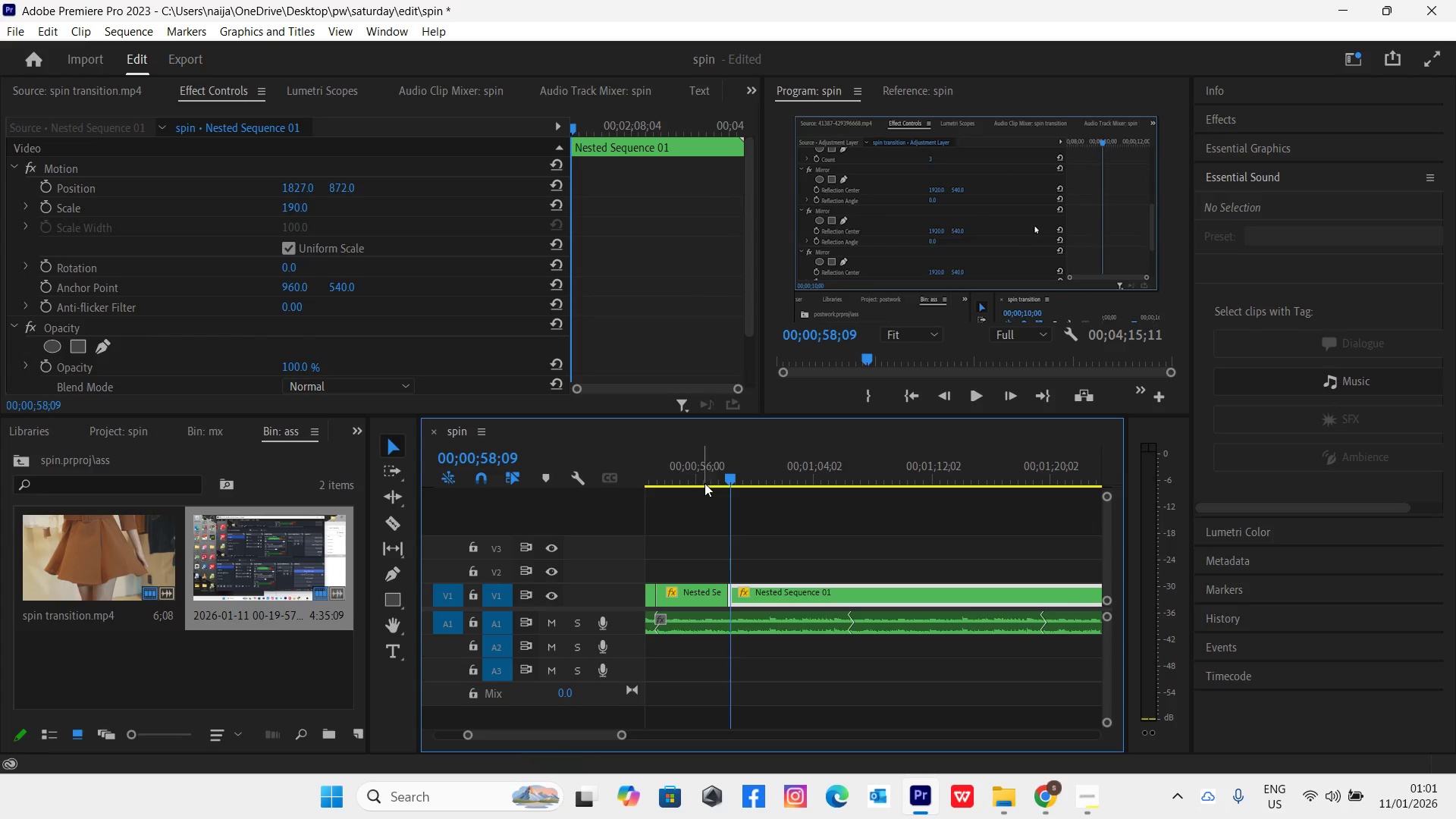 
left_click([699, 477])
 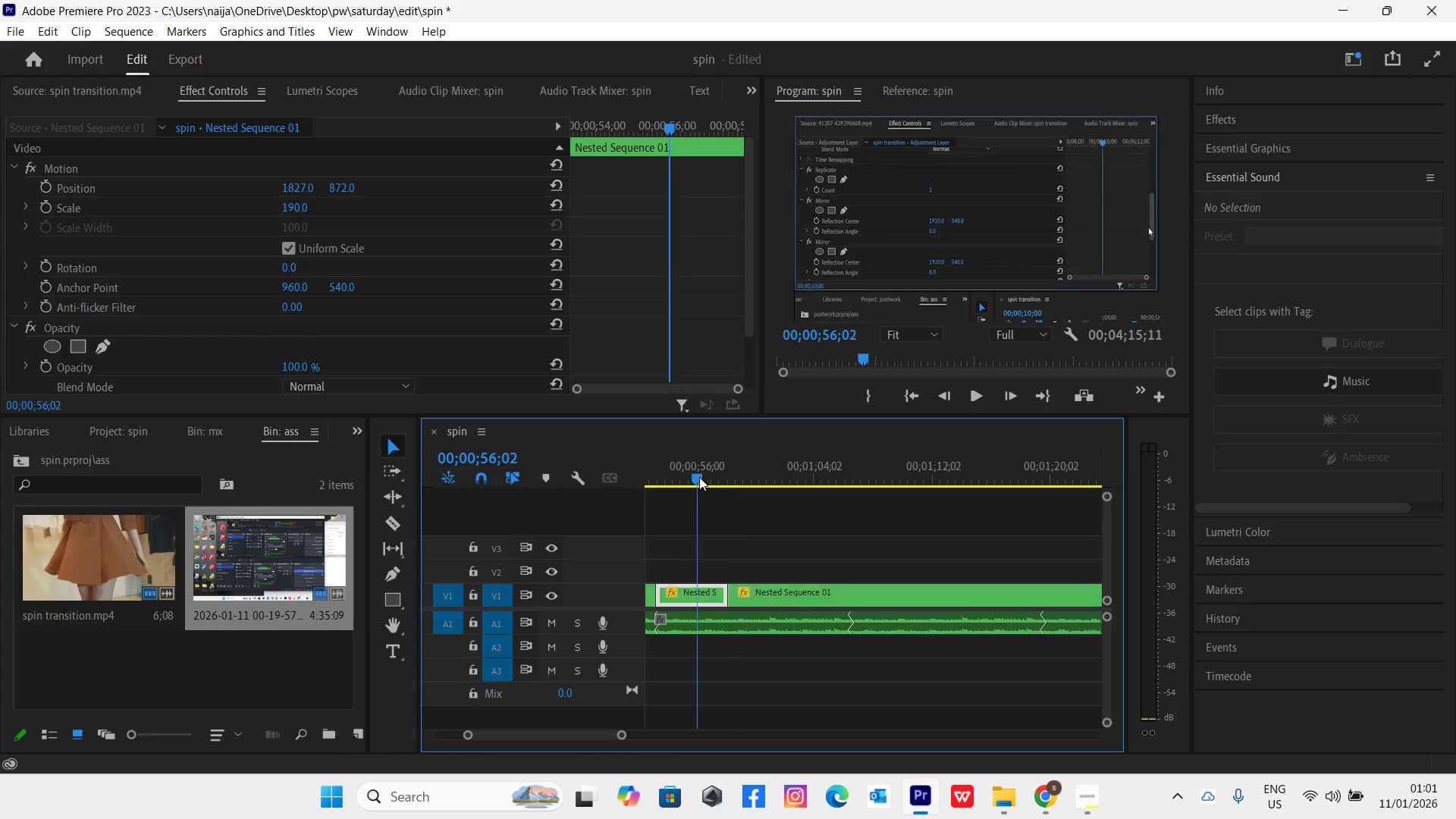 
key(Space)
 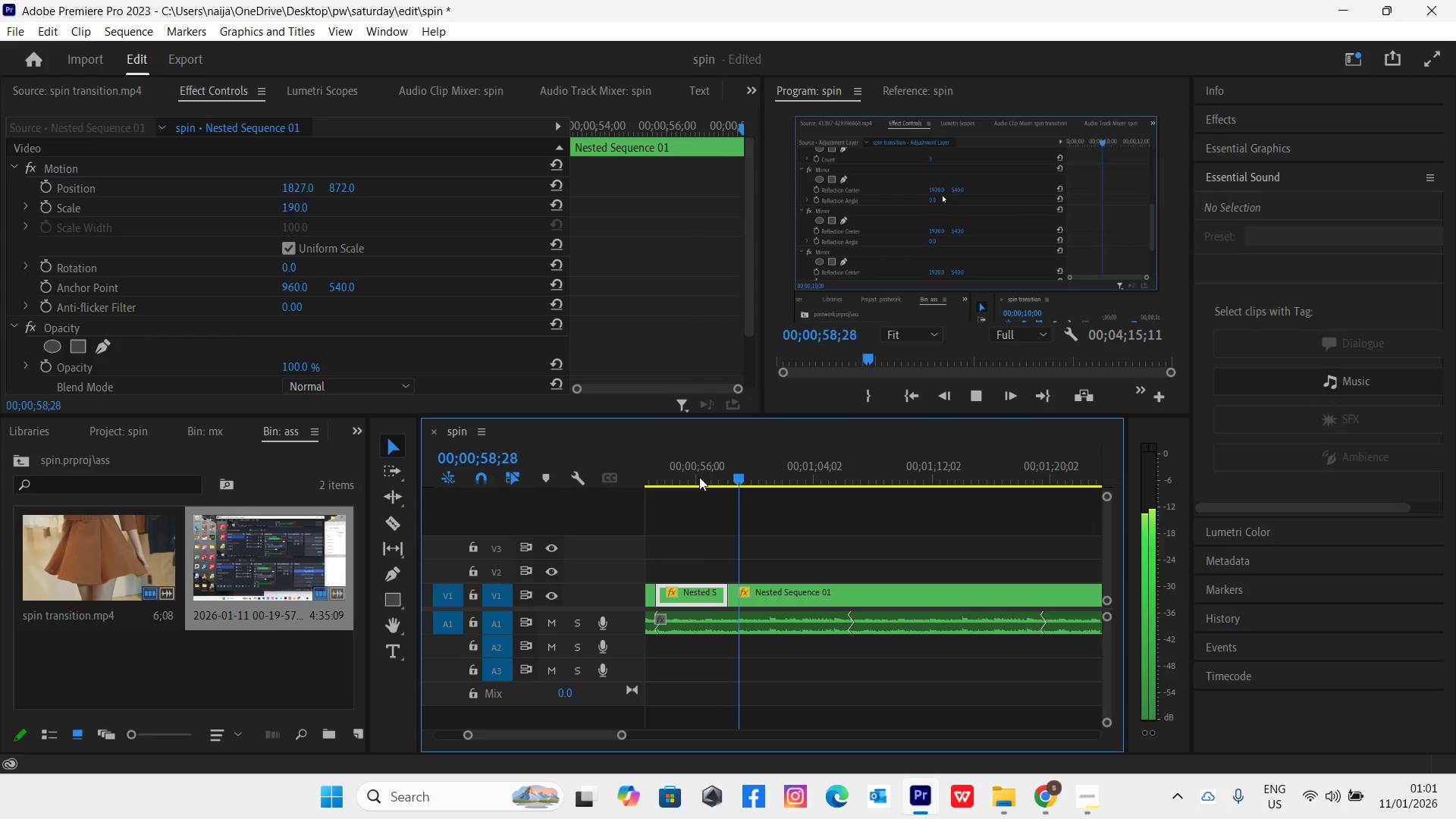 
wait(5.14)
 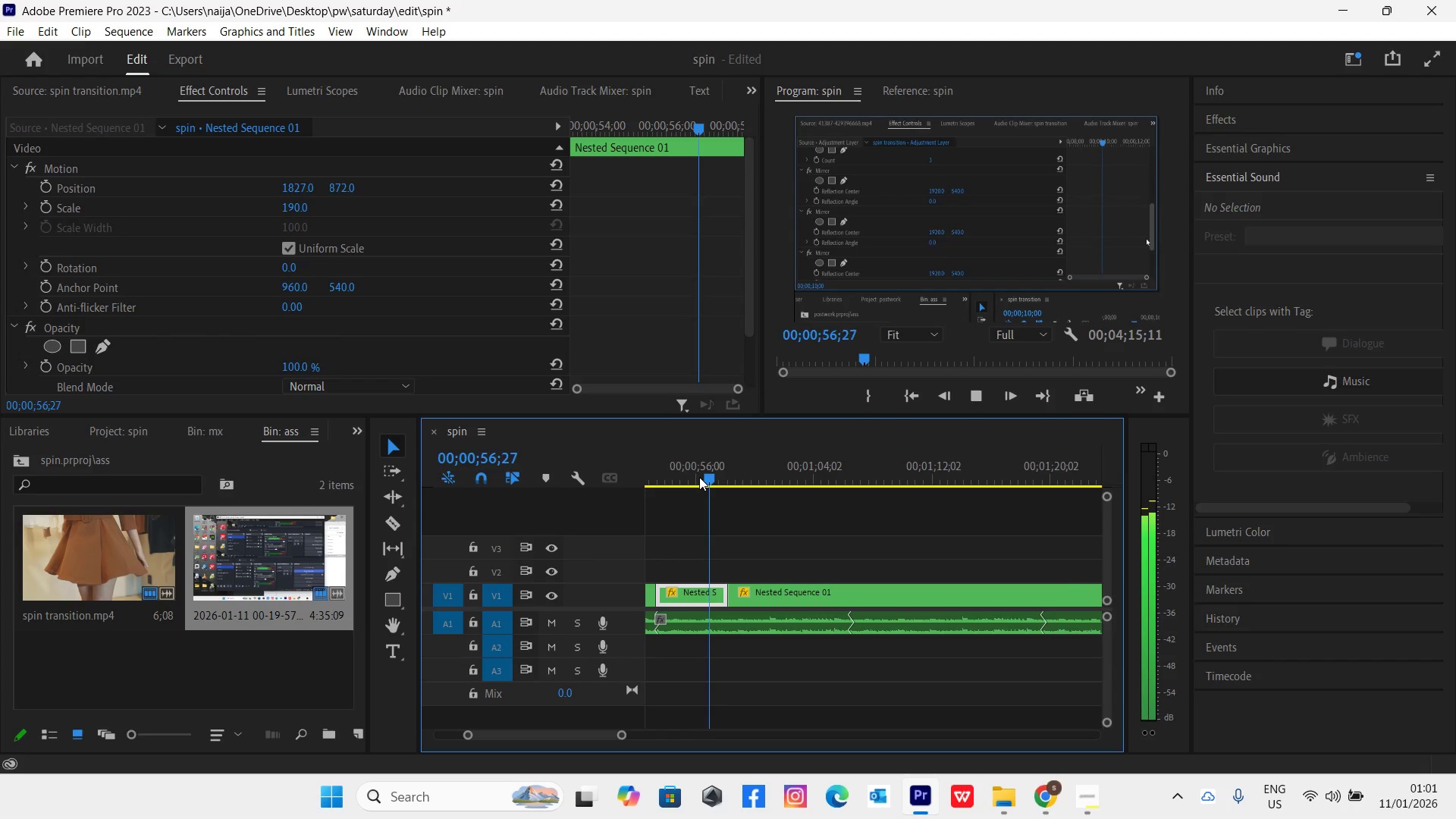 
key(Space)
 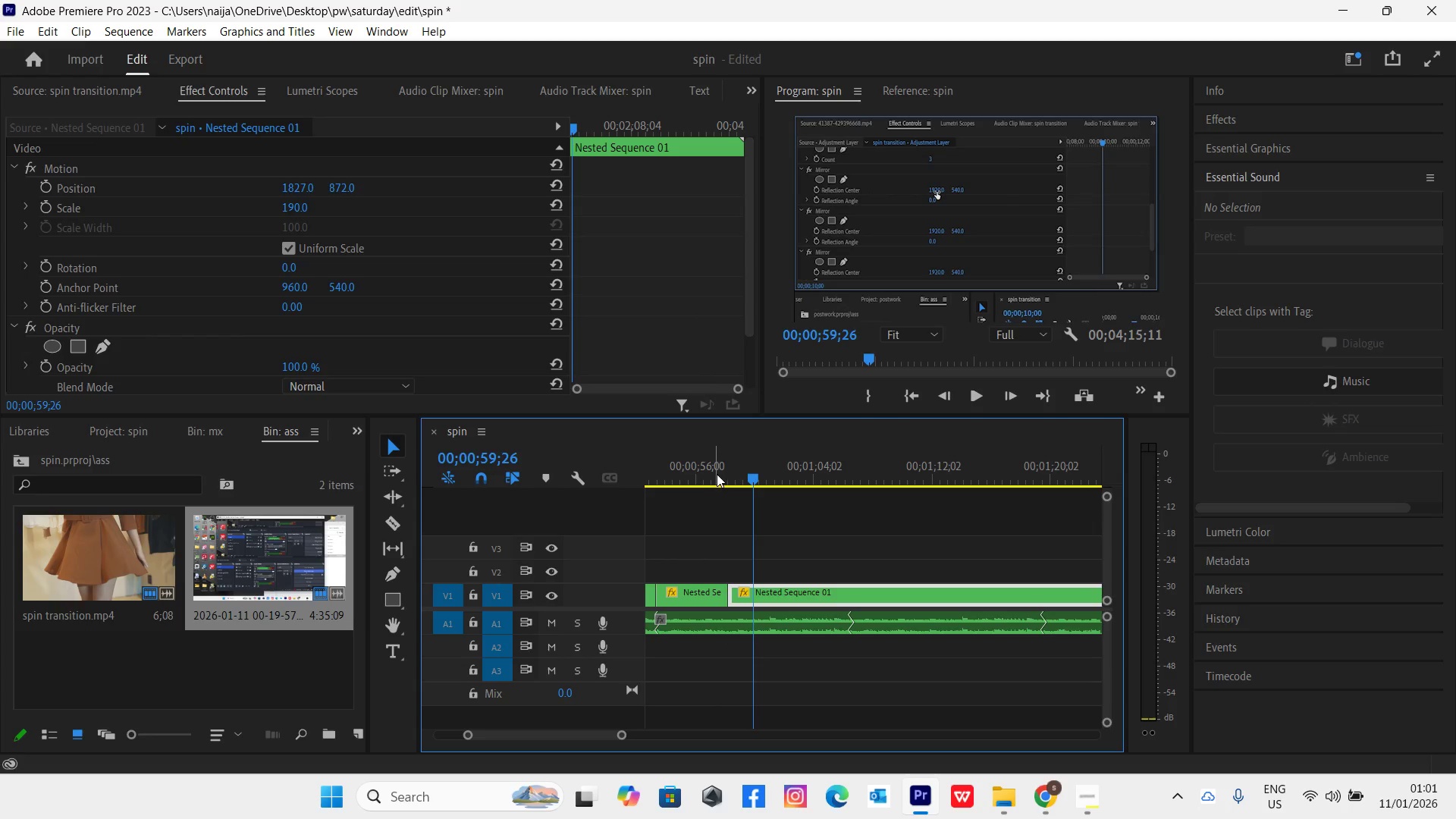 
left_click_drag(start_coordinate=[726, 475], to_coordinate=[745, 489])
 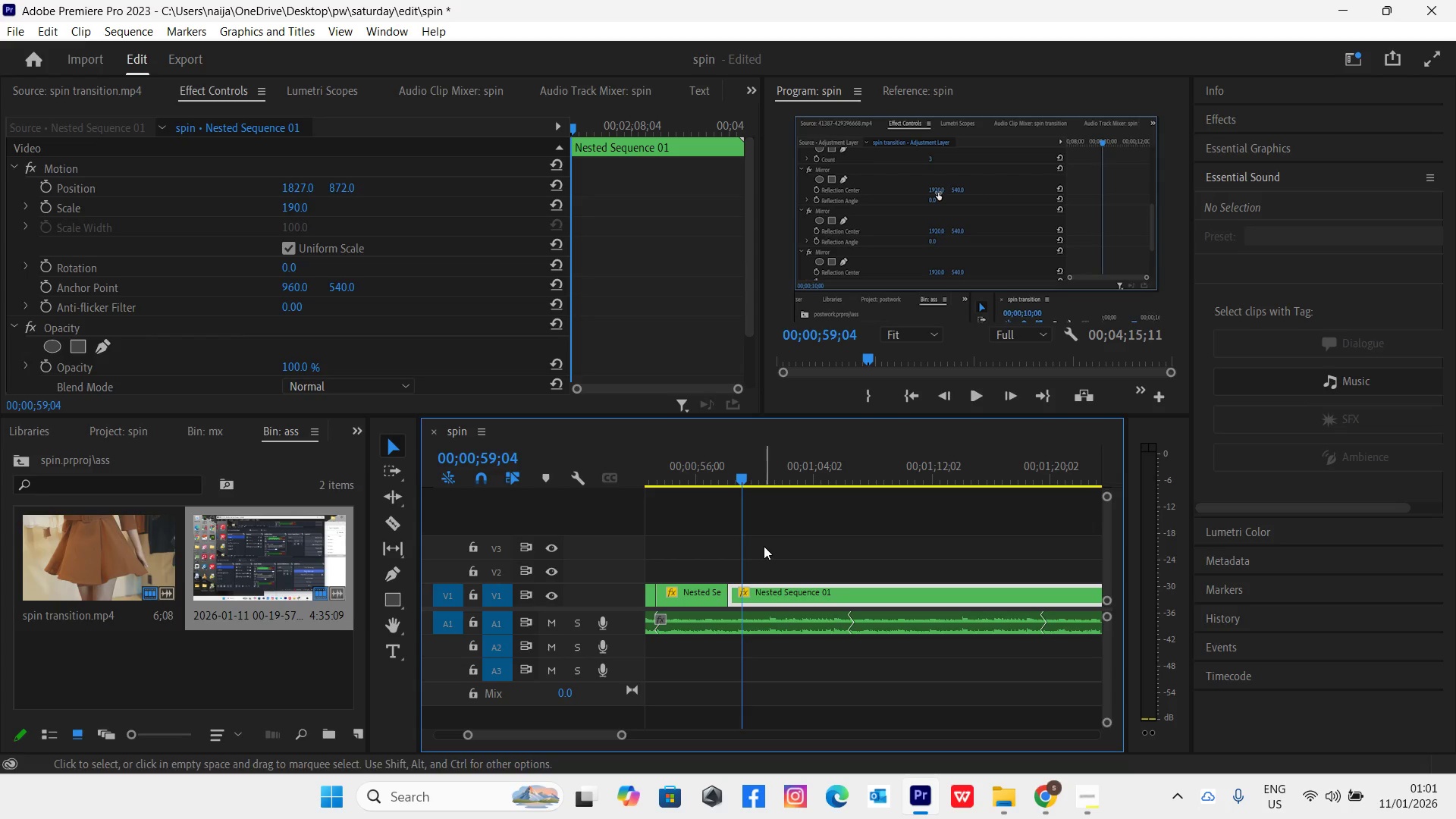 
key(C)
 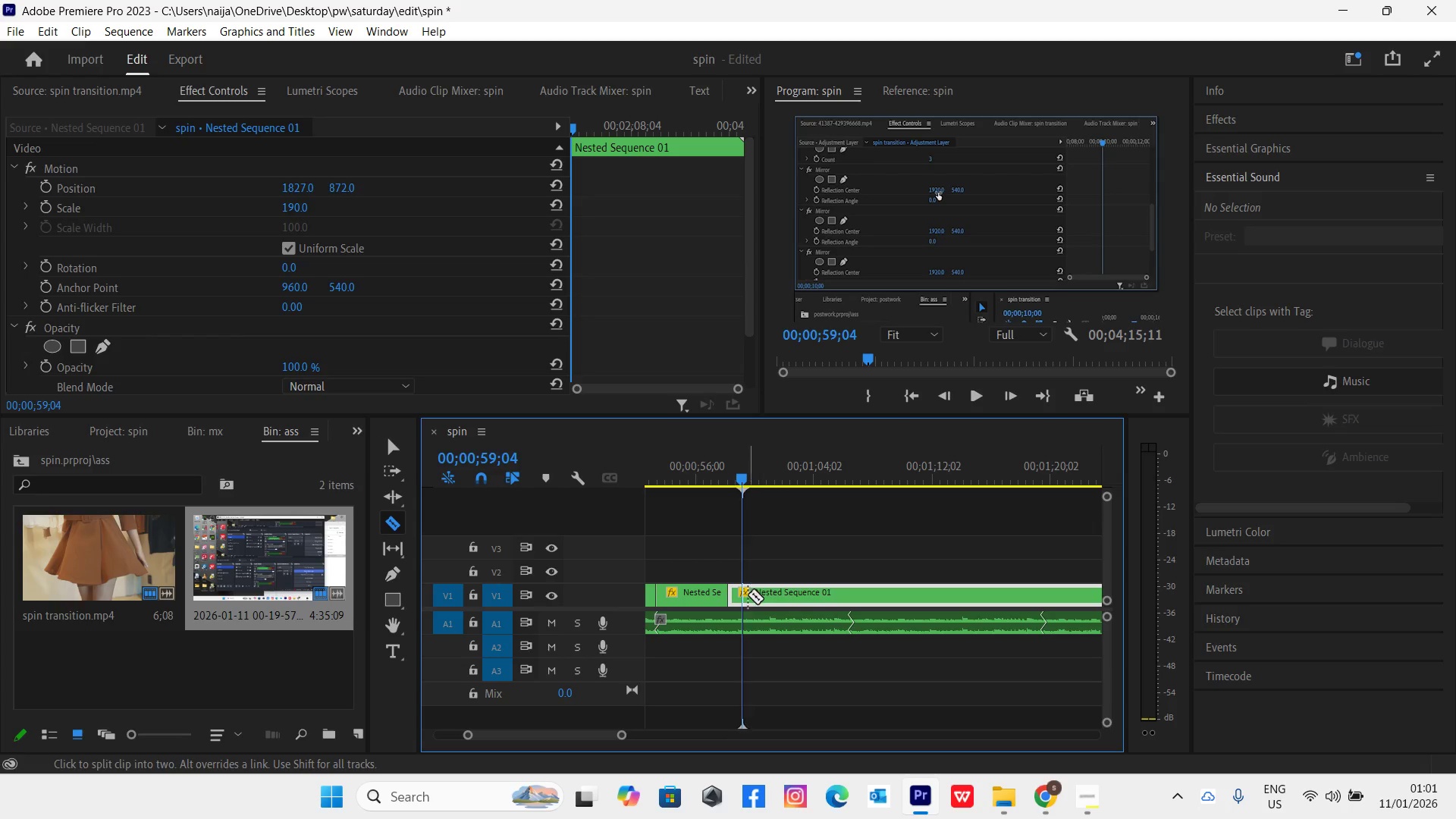 
left_click([739, 595])
 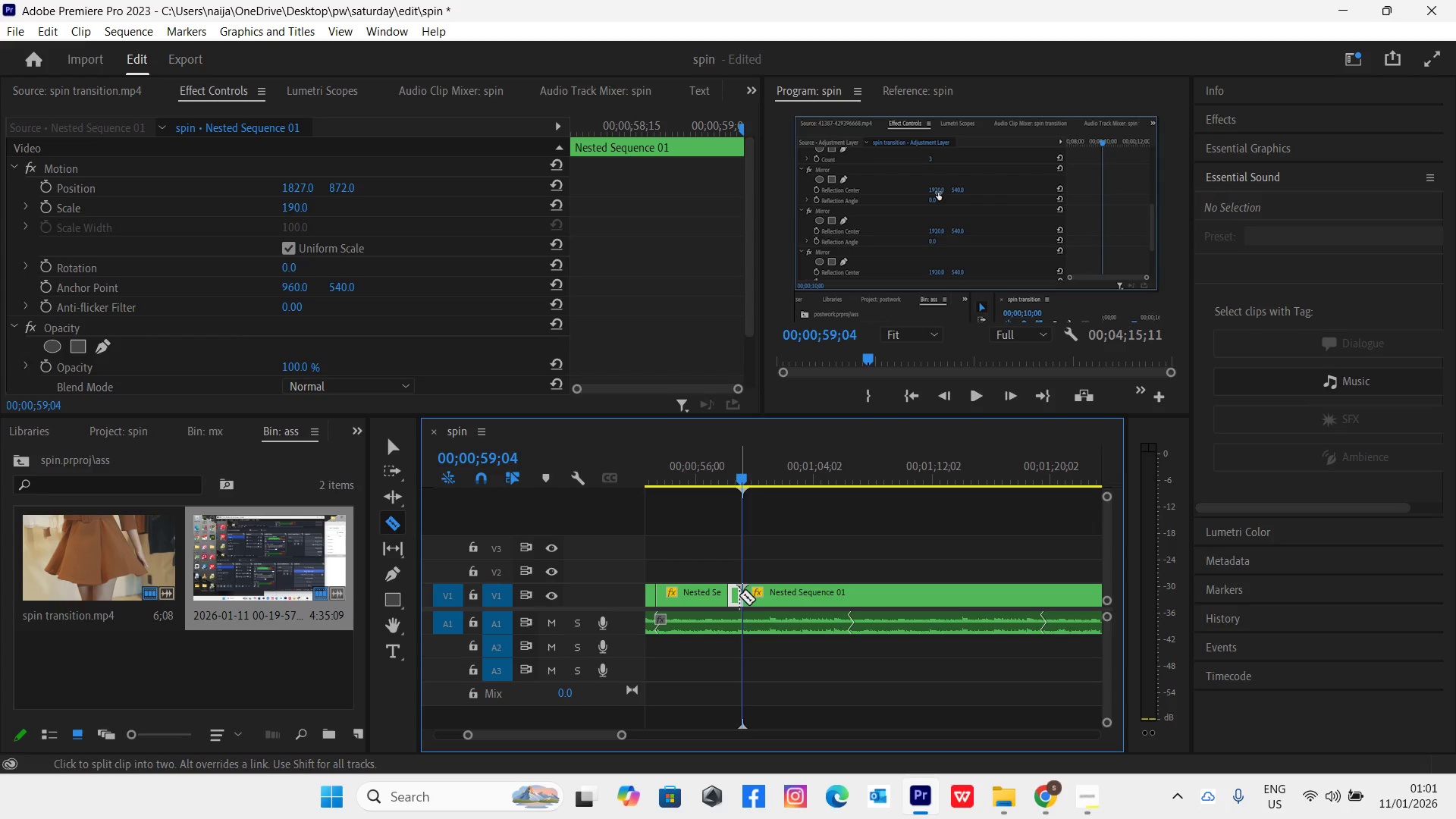 
key(V)
 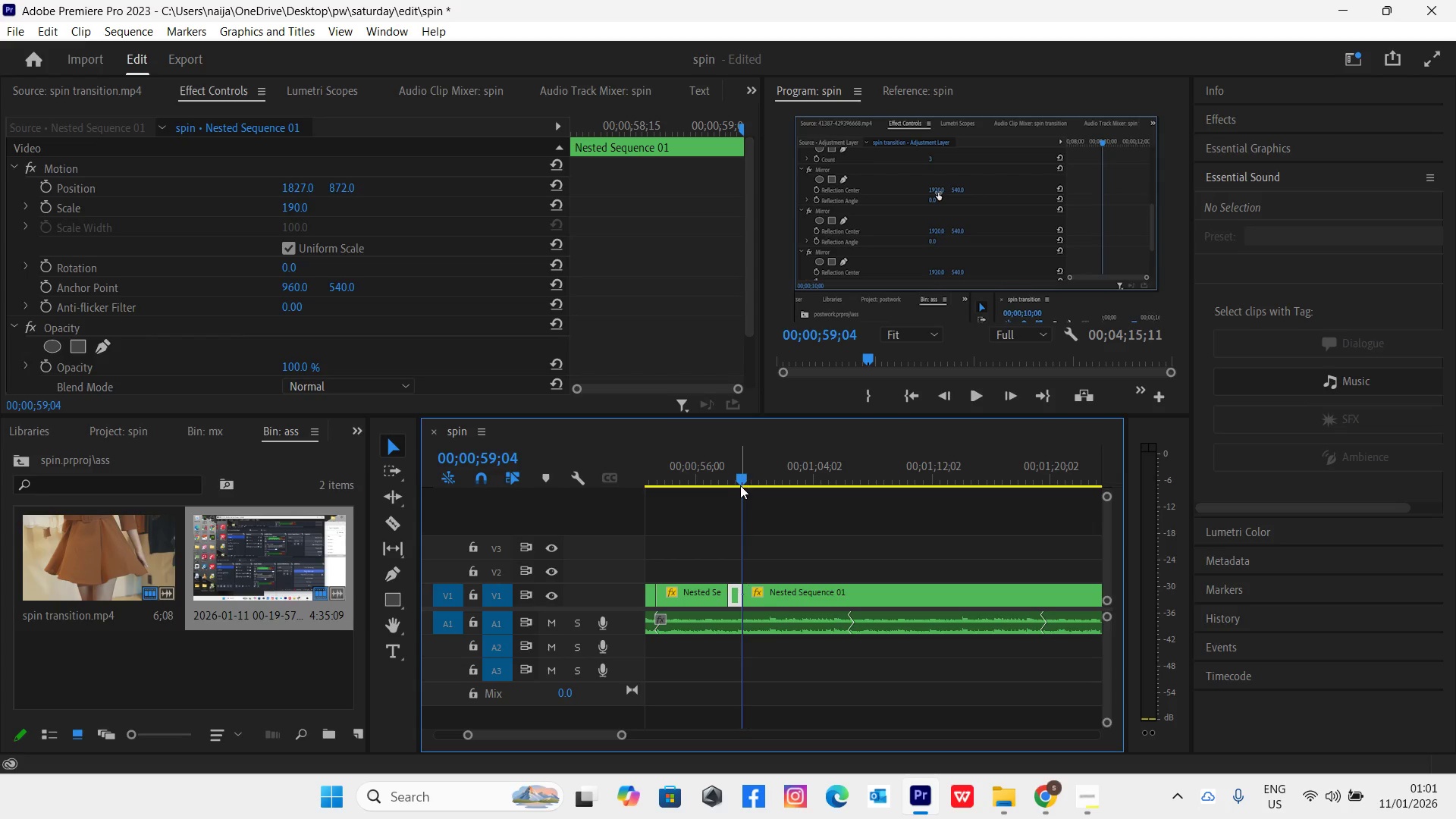 
left_click_drag(start_coordinate=[741, 477], to_coordinate=[737, 498])
 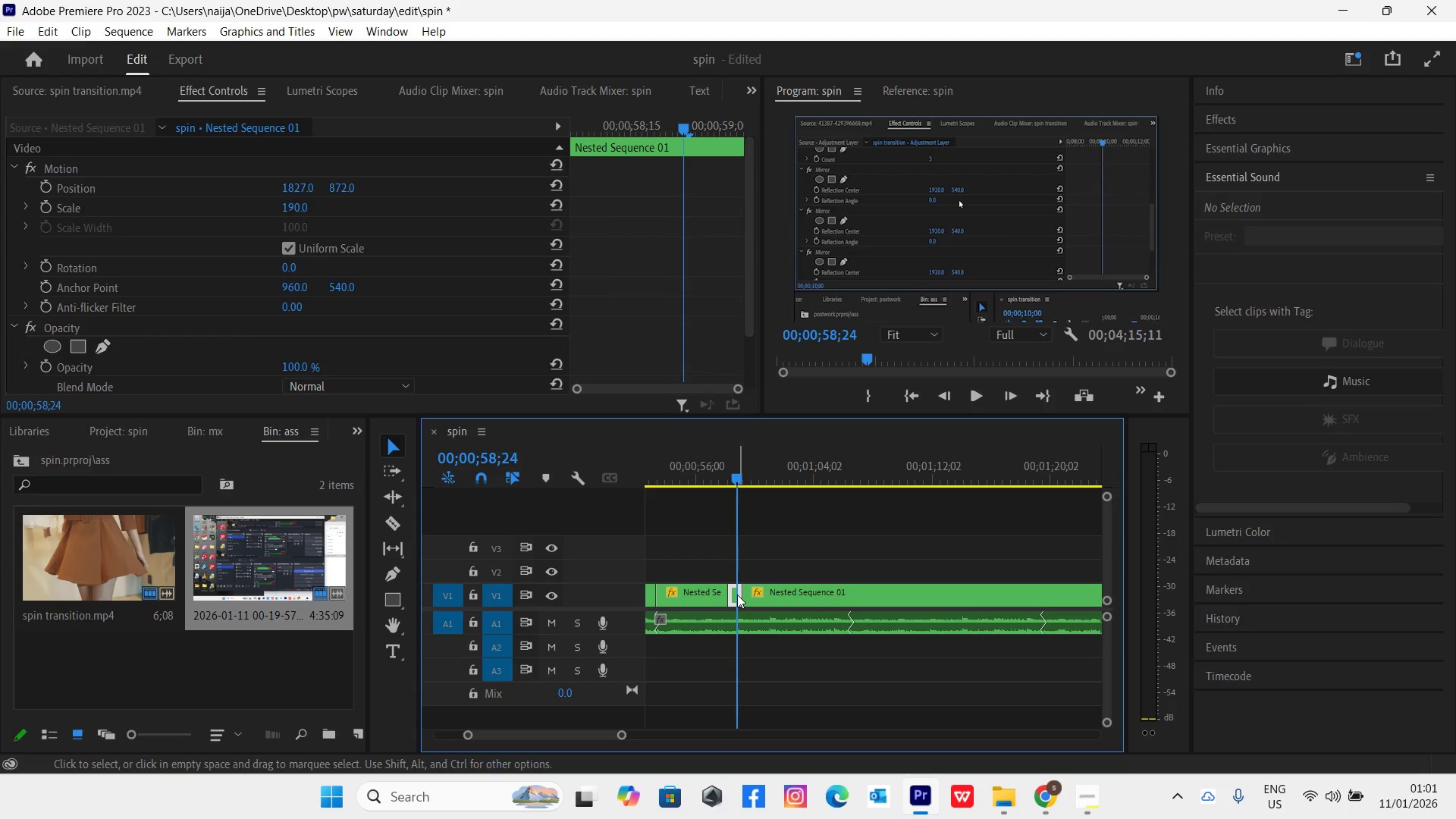 
left_click_drag(start_coordinate=[739, 592], to_coordinate=[735, 592])
 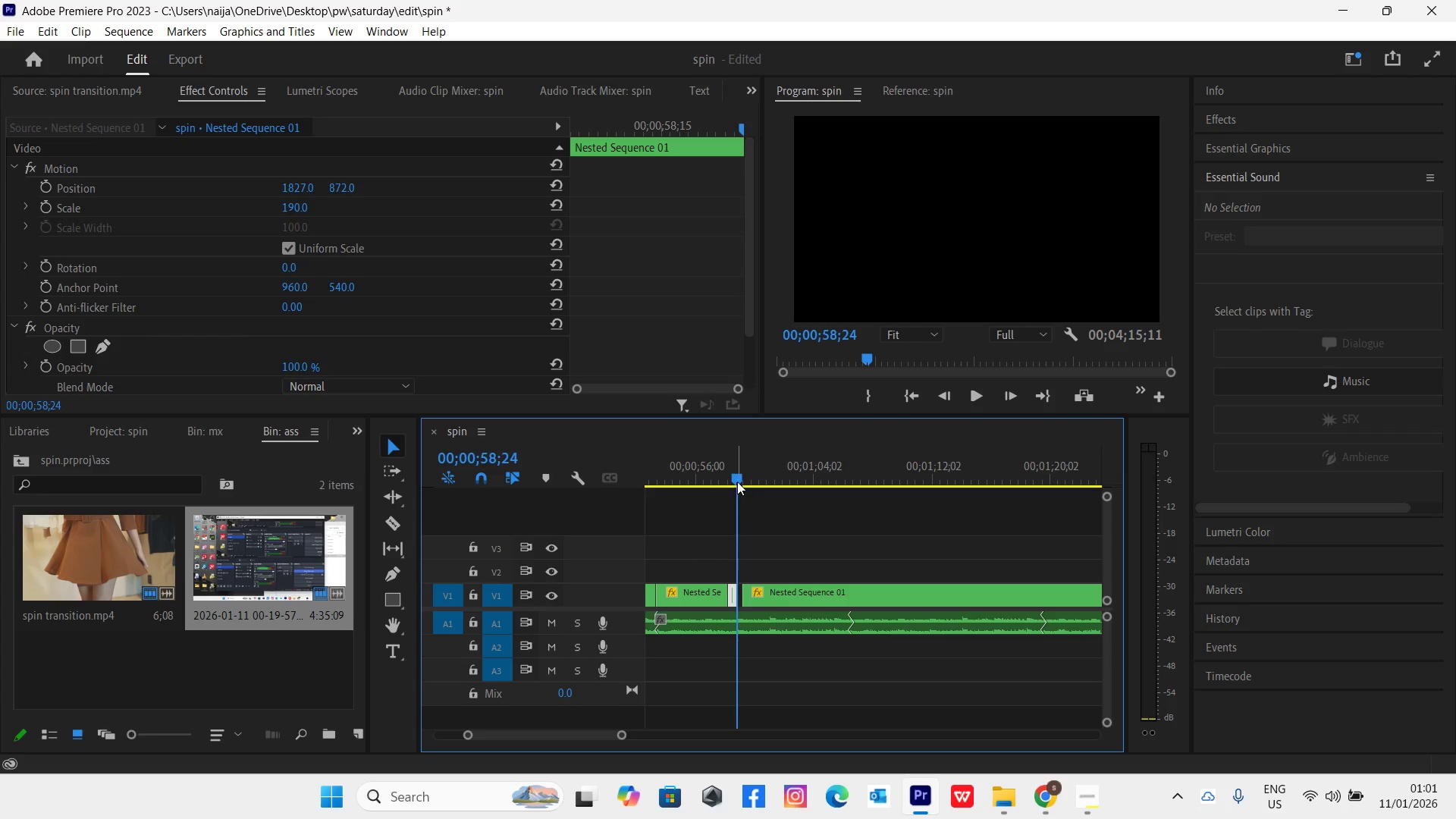 
left_click_drag(start_coordinate=[738, 479], to_coordinate=[768, 500])
 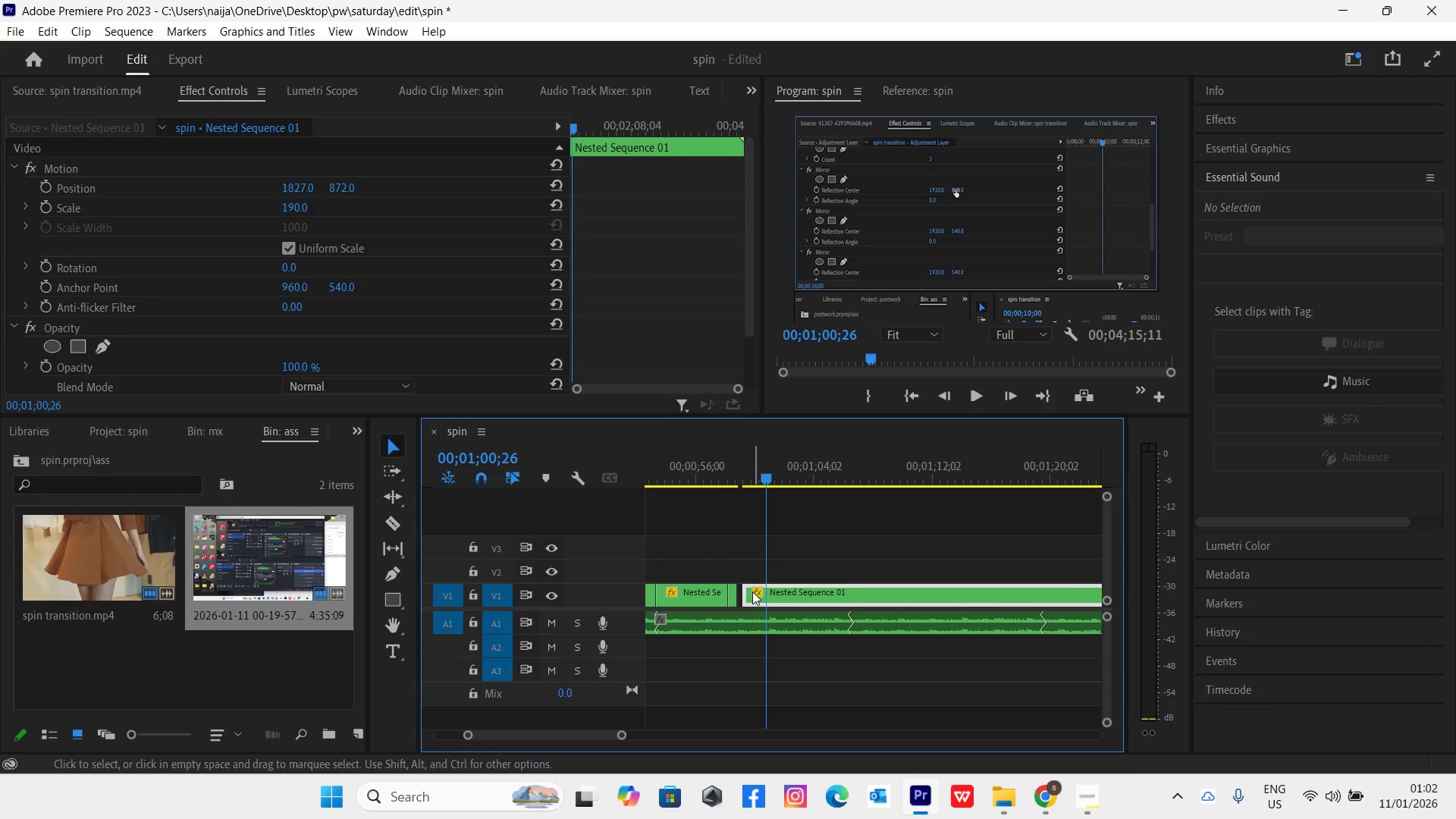 
left_click_drag(start_coordinate=[747, 592], to_coordinate=[766, 601])
 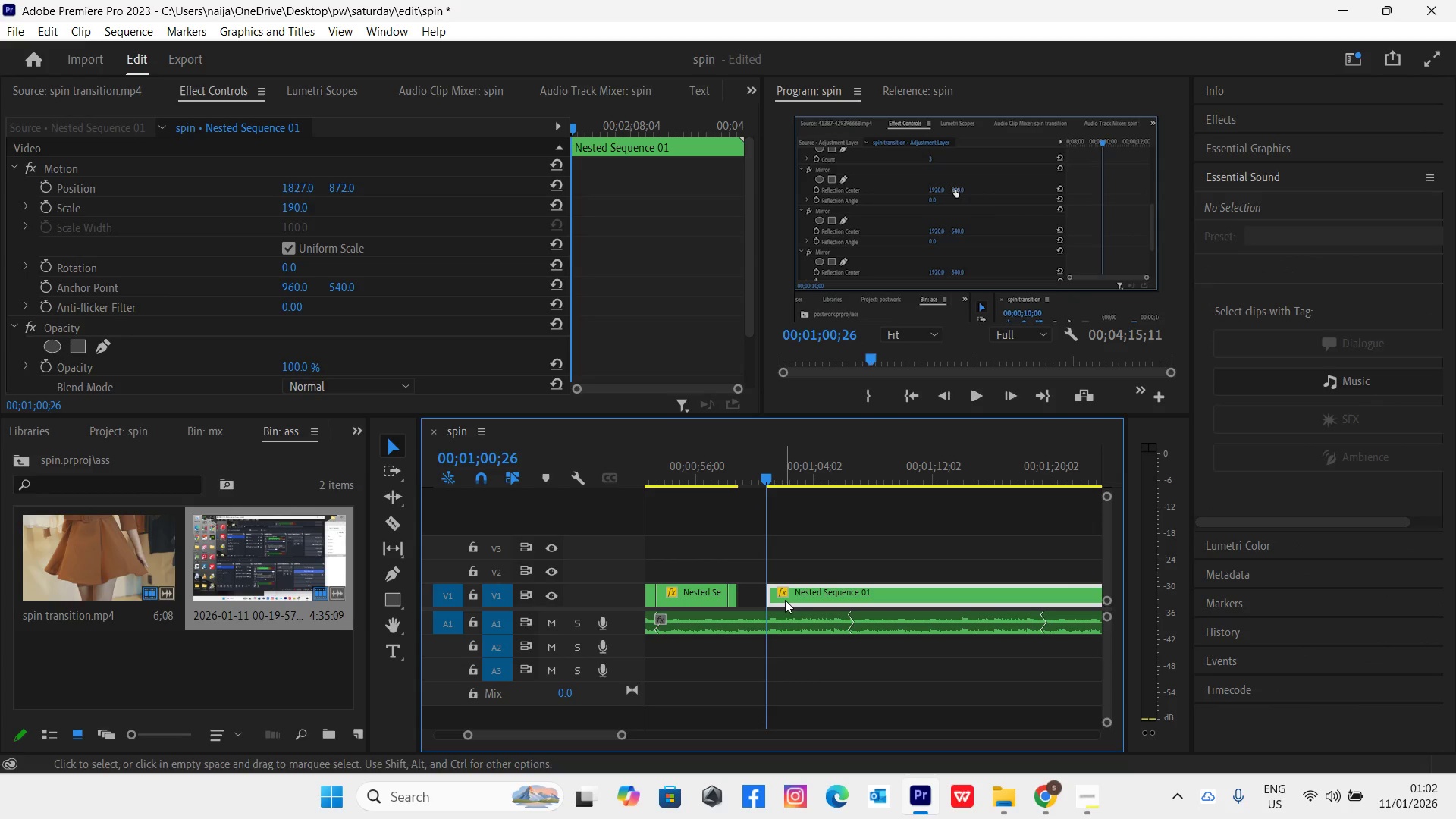 
left_click_drag(start_coordinate=[789, 599], to_coordinate=[764, 599])
 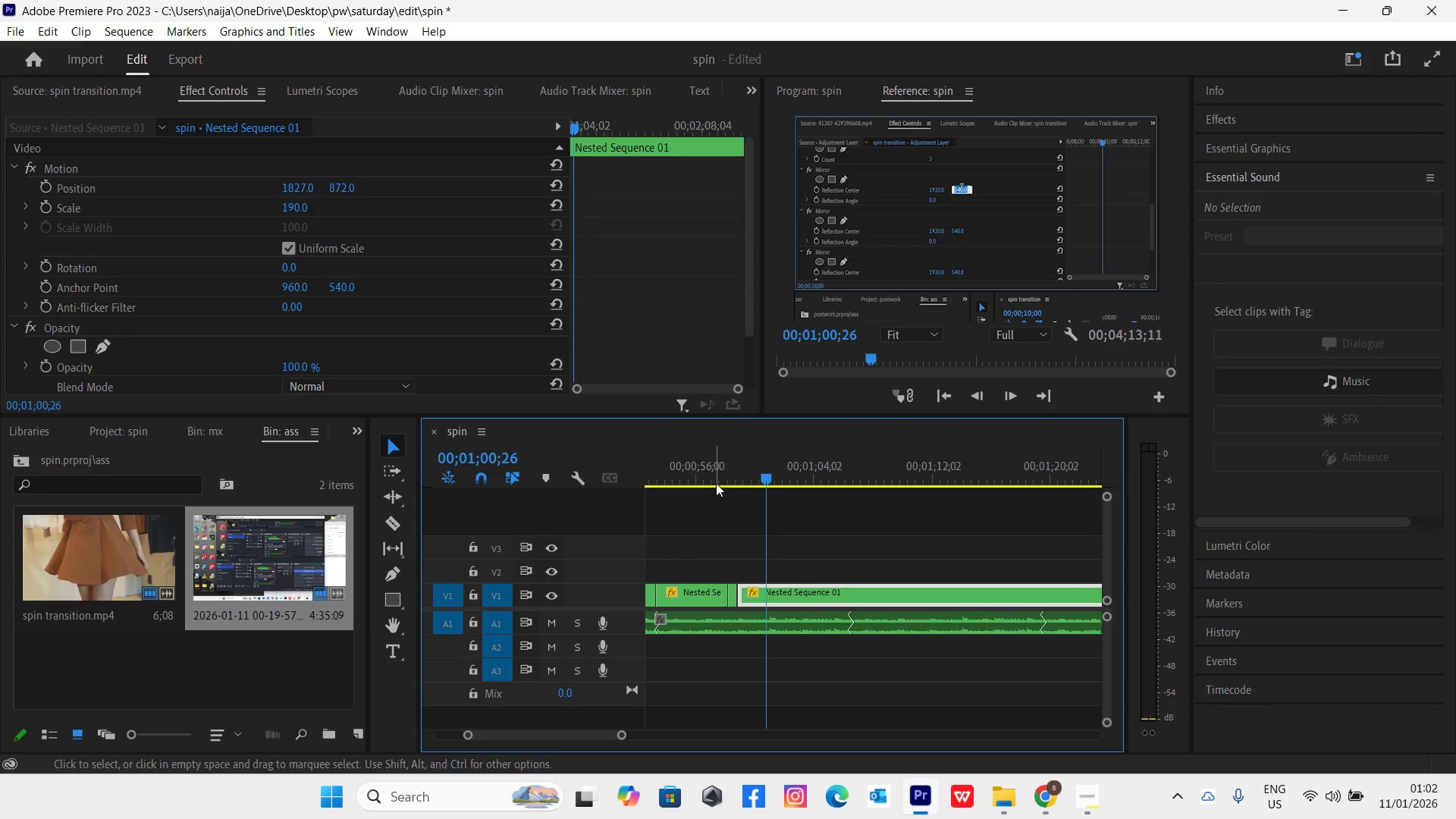 
left_click_drag(start_coordinate=[713, 472], to_coordinate=[722, 491])
 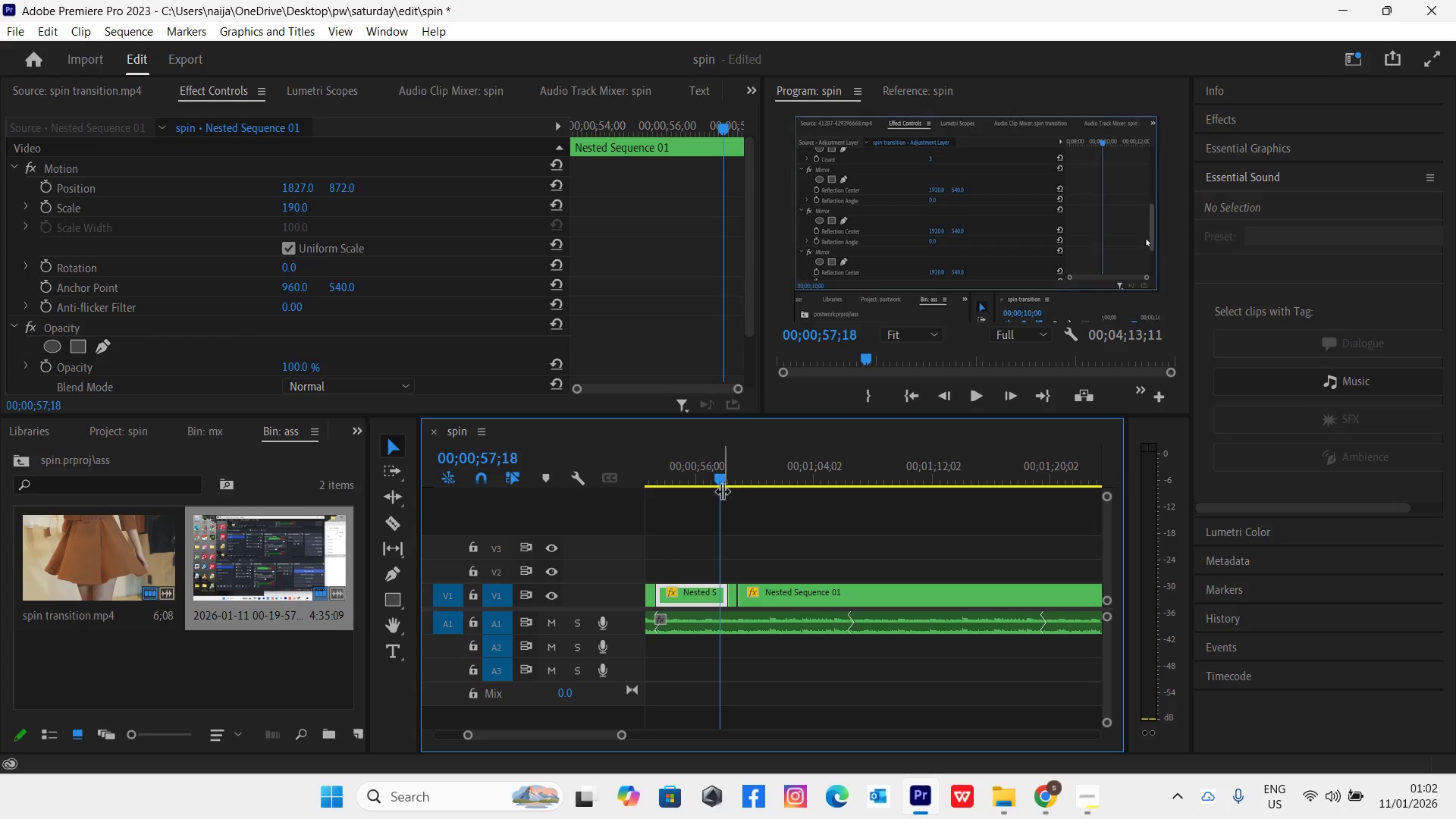 
key(Space)
 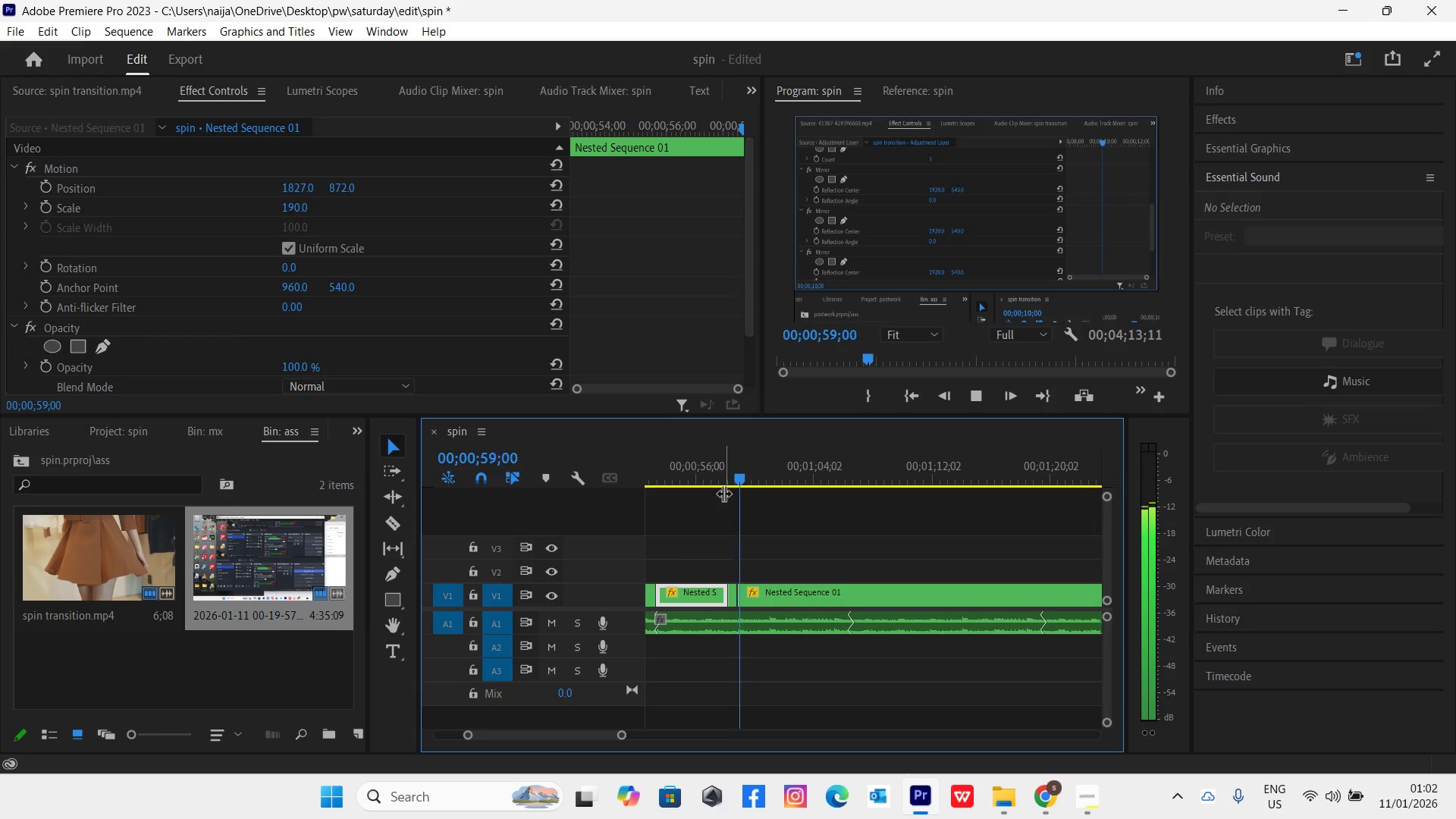 
key(Space)
 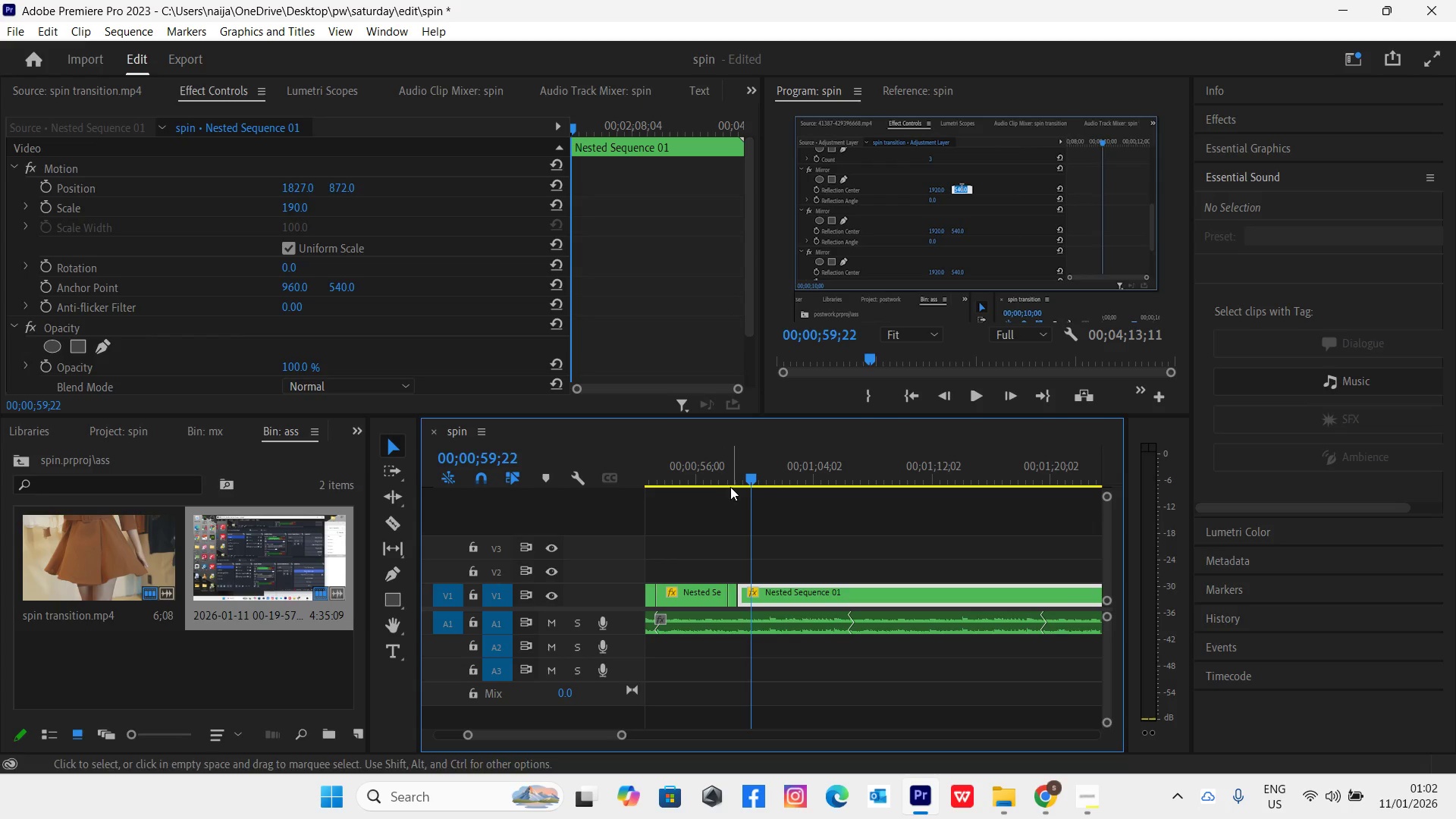 
left_click_drag(start_coordinate=[731, 482], to_coordinate=[744, 491])
 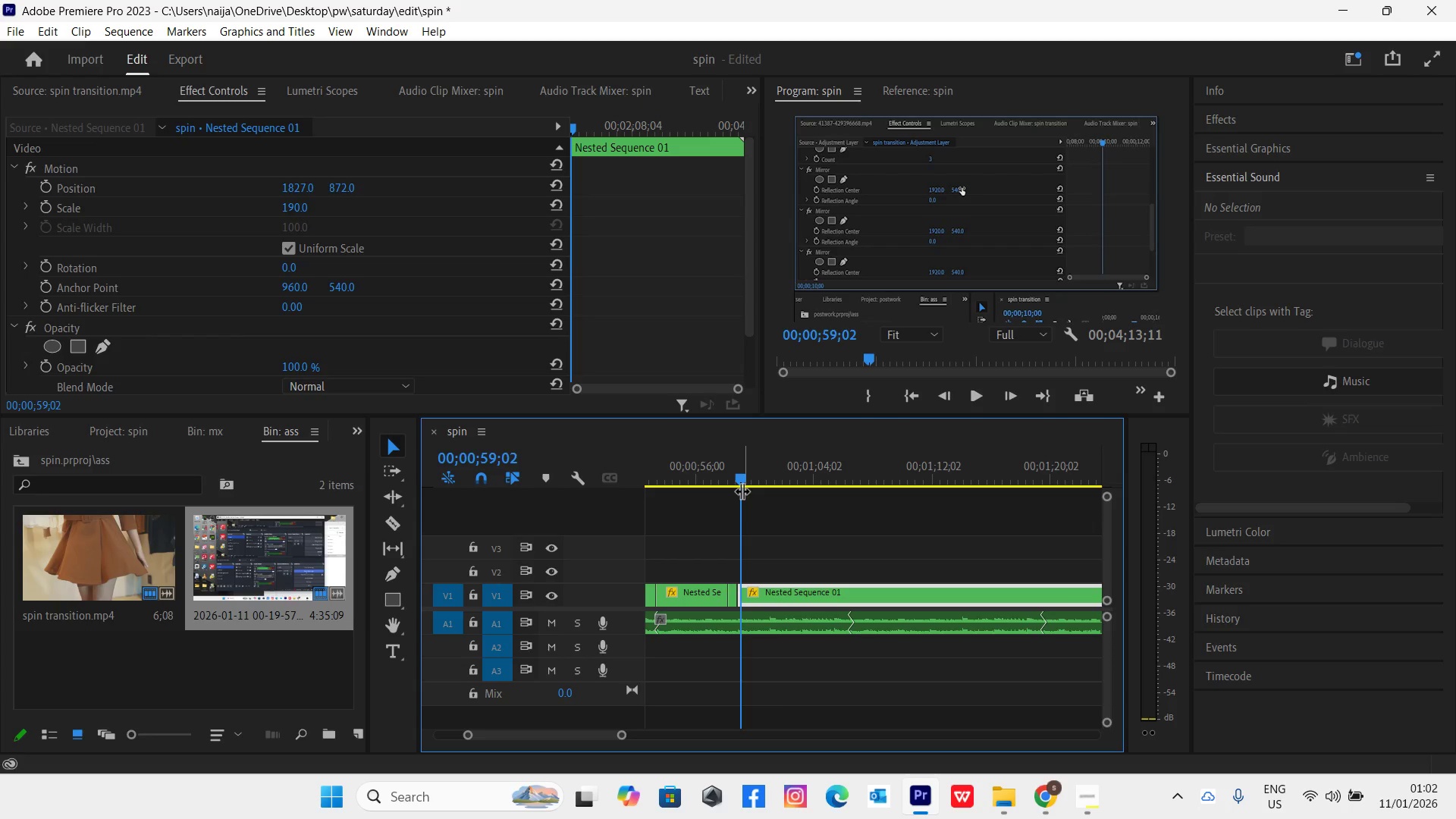 
key(Equal)
 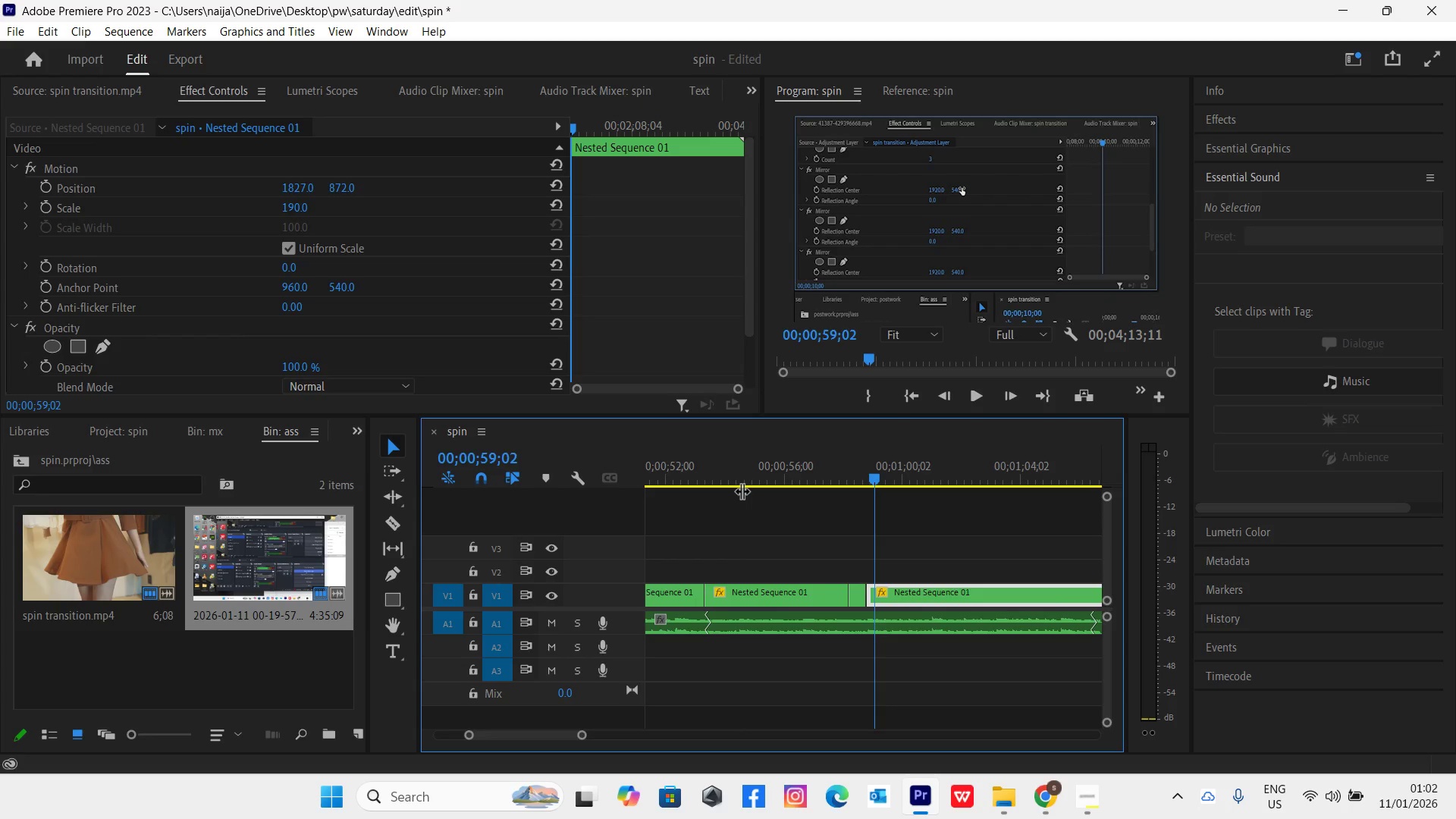 
key(Equal)
 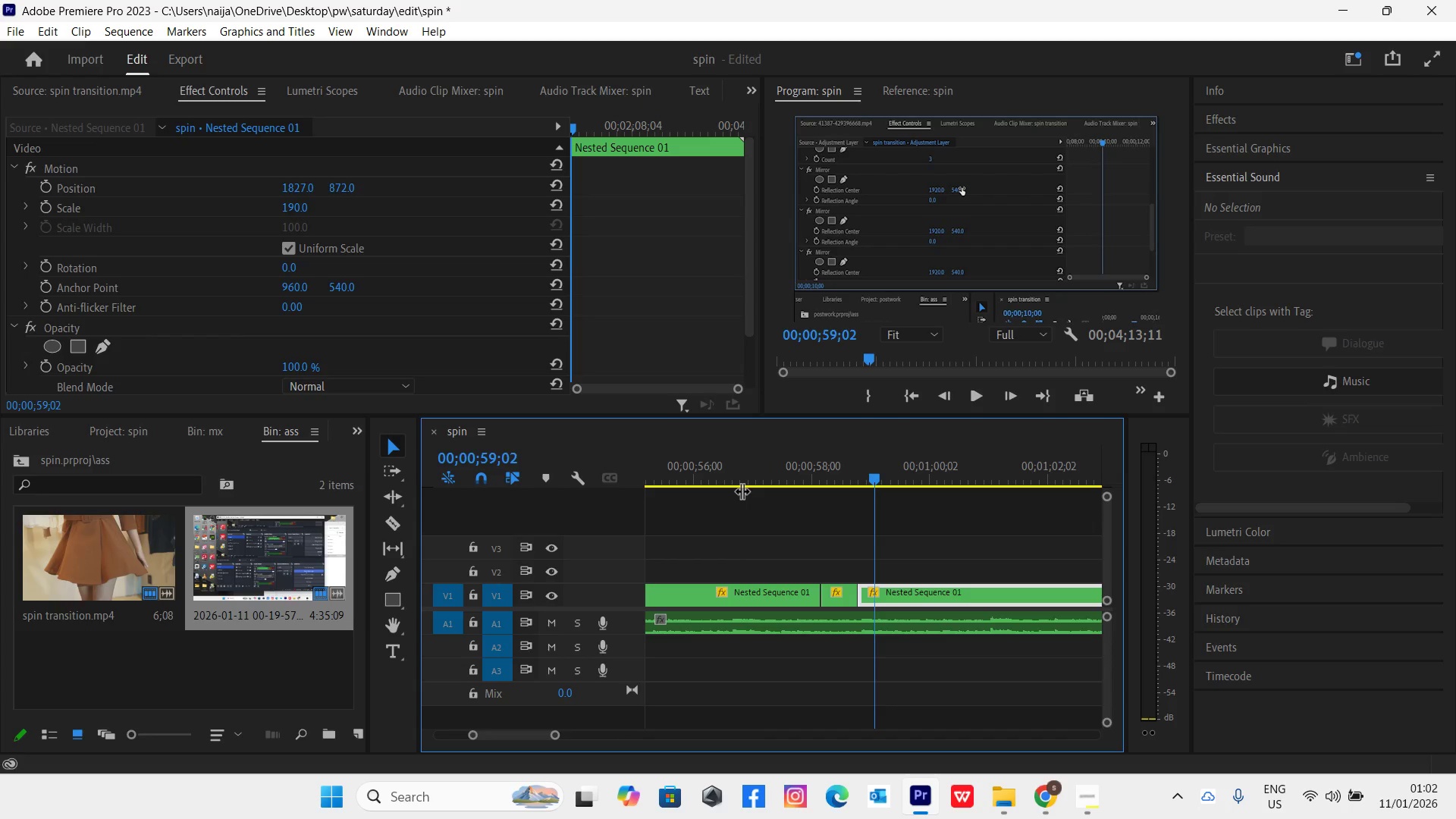 
key(Equal)
 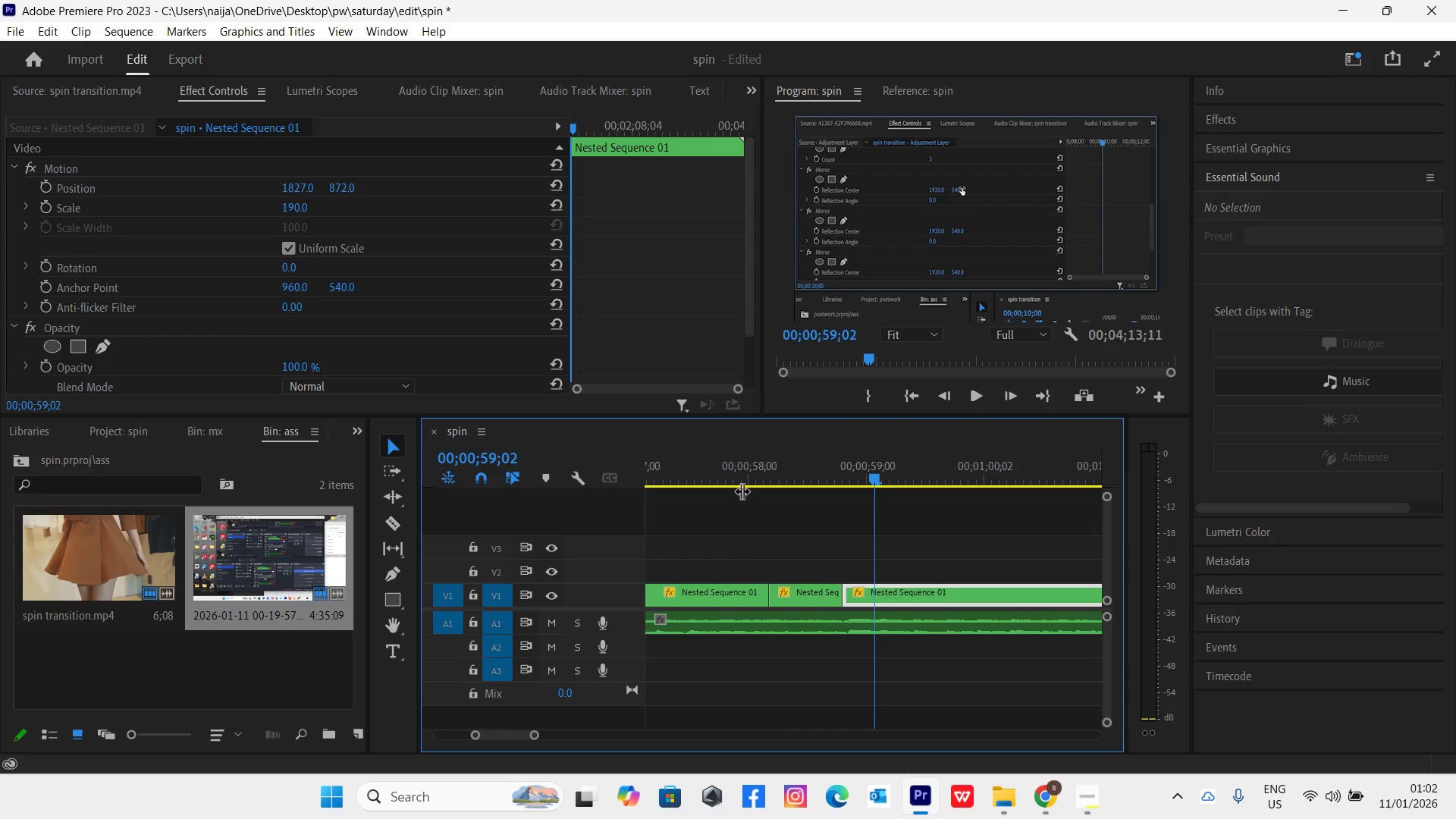 
key(ArrowLeft)
 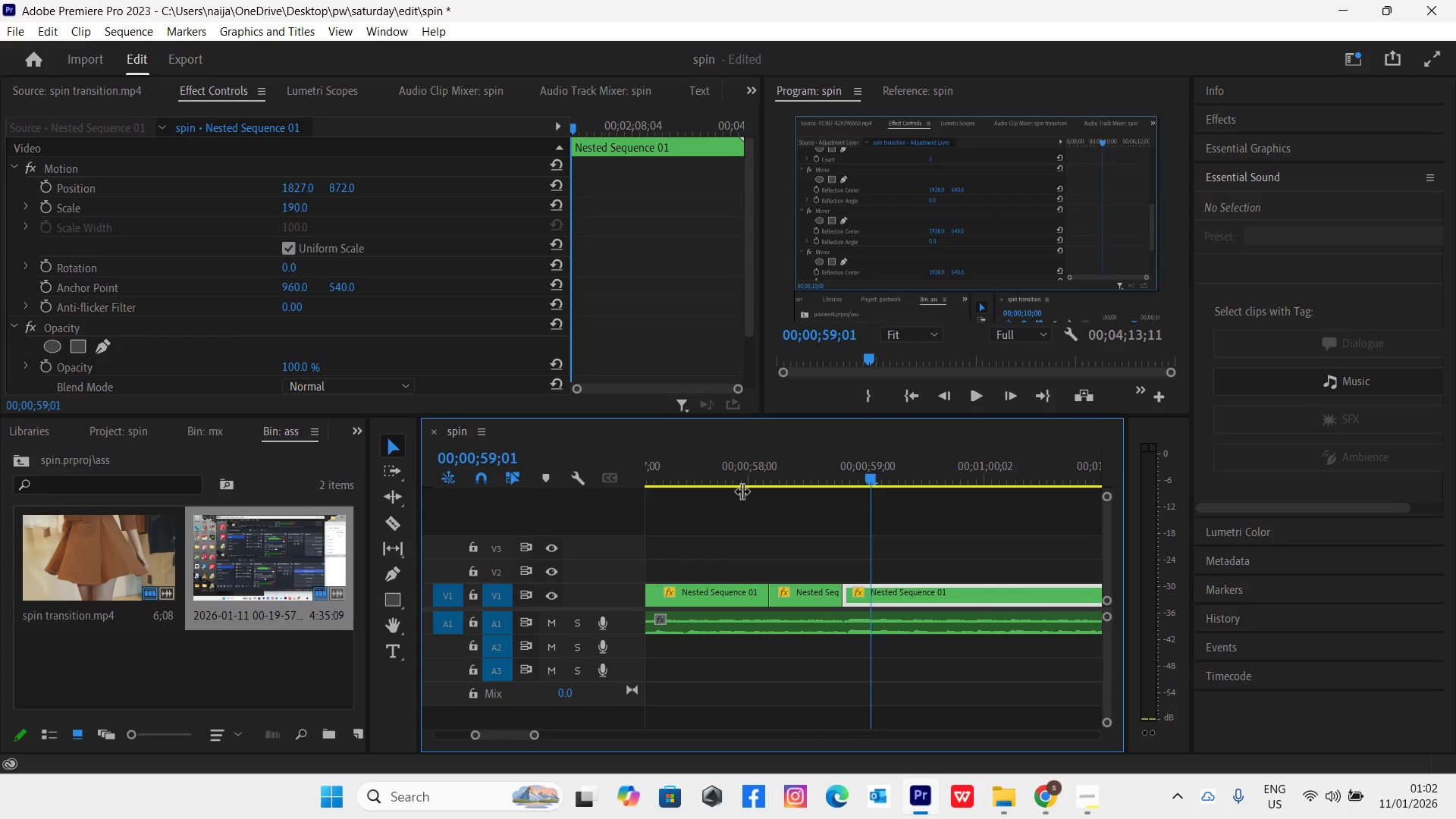 
key(C)
 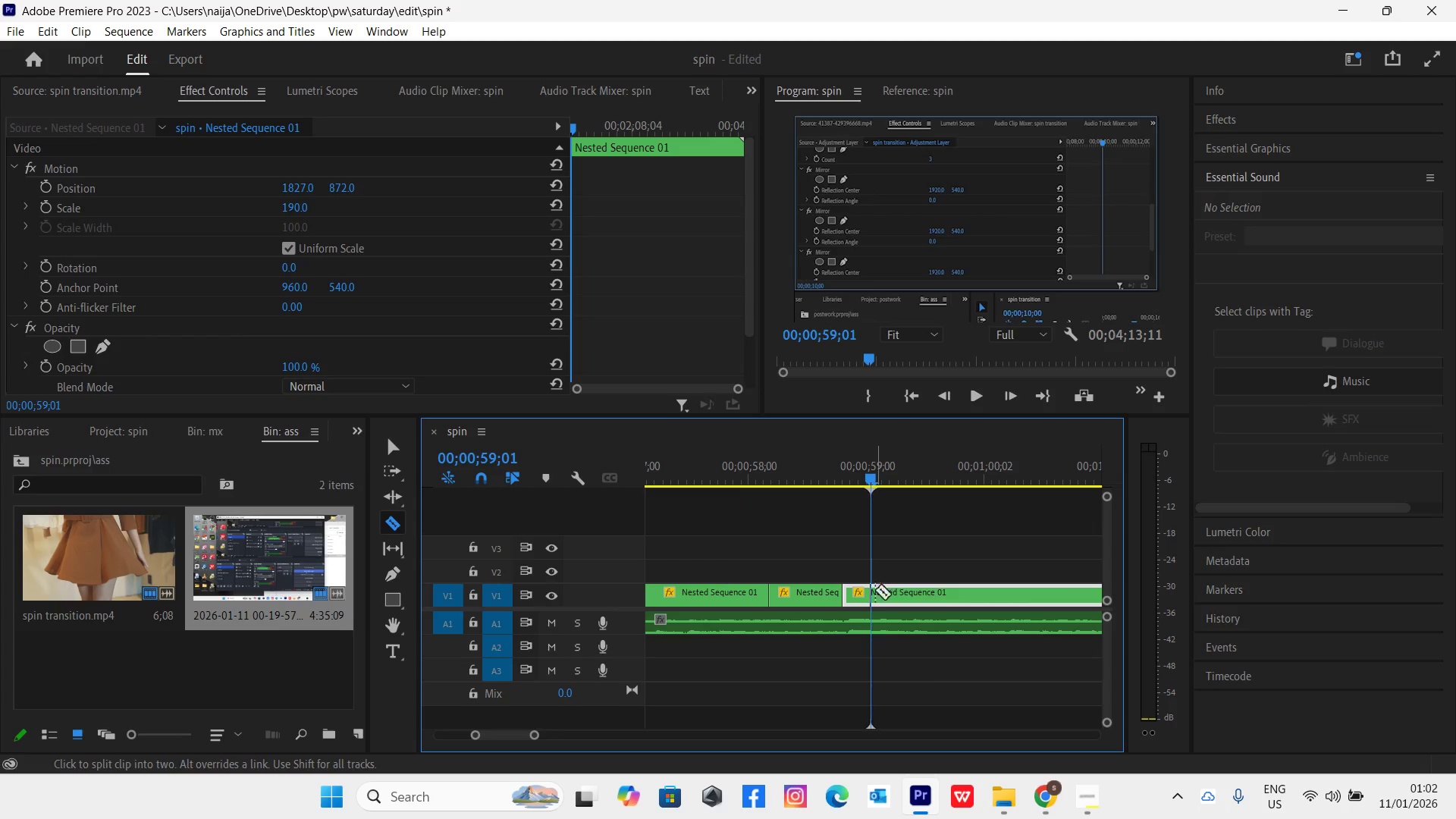 
left_click([874, 593])
 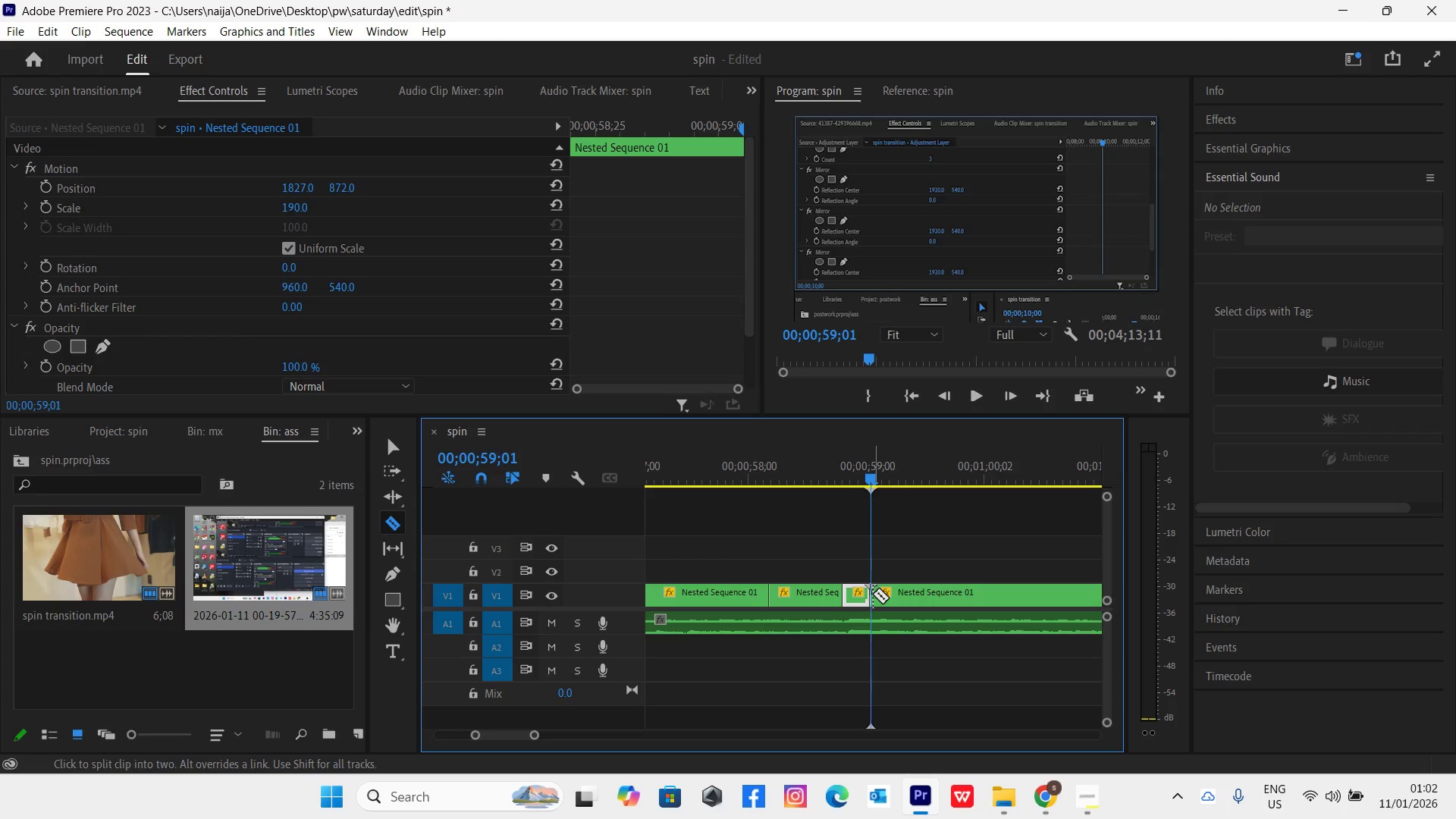 
key(ArrowRight)
 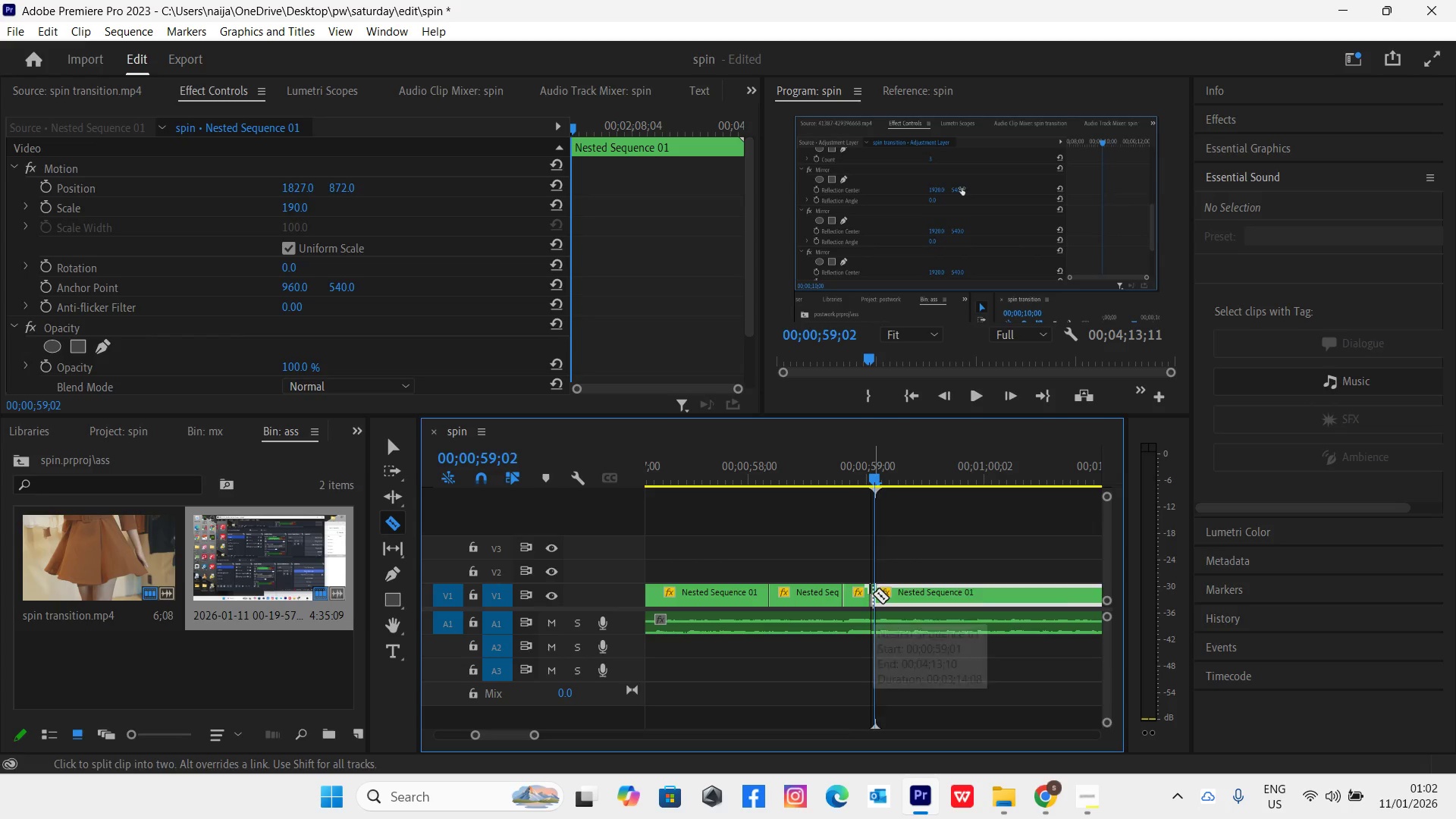 
key(ArrowRight)
 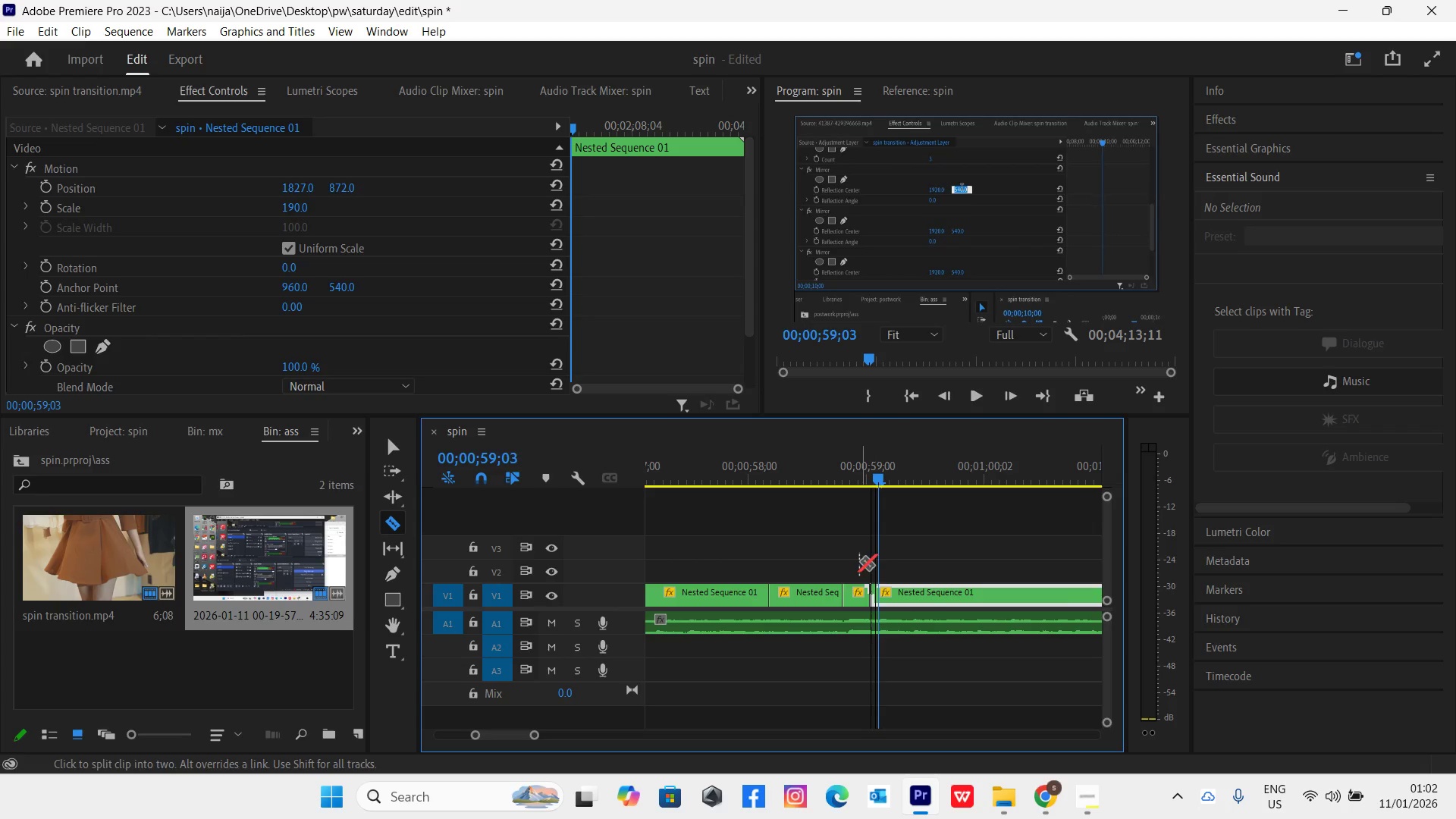 
left_click([880, 595])
 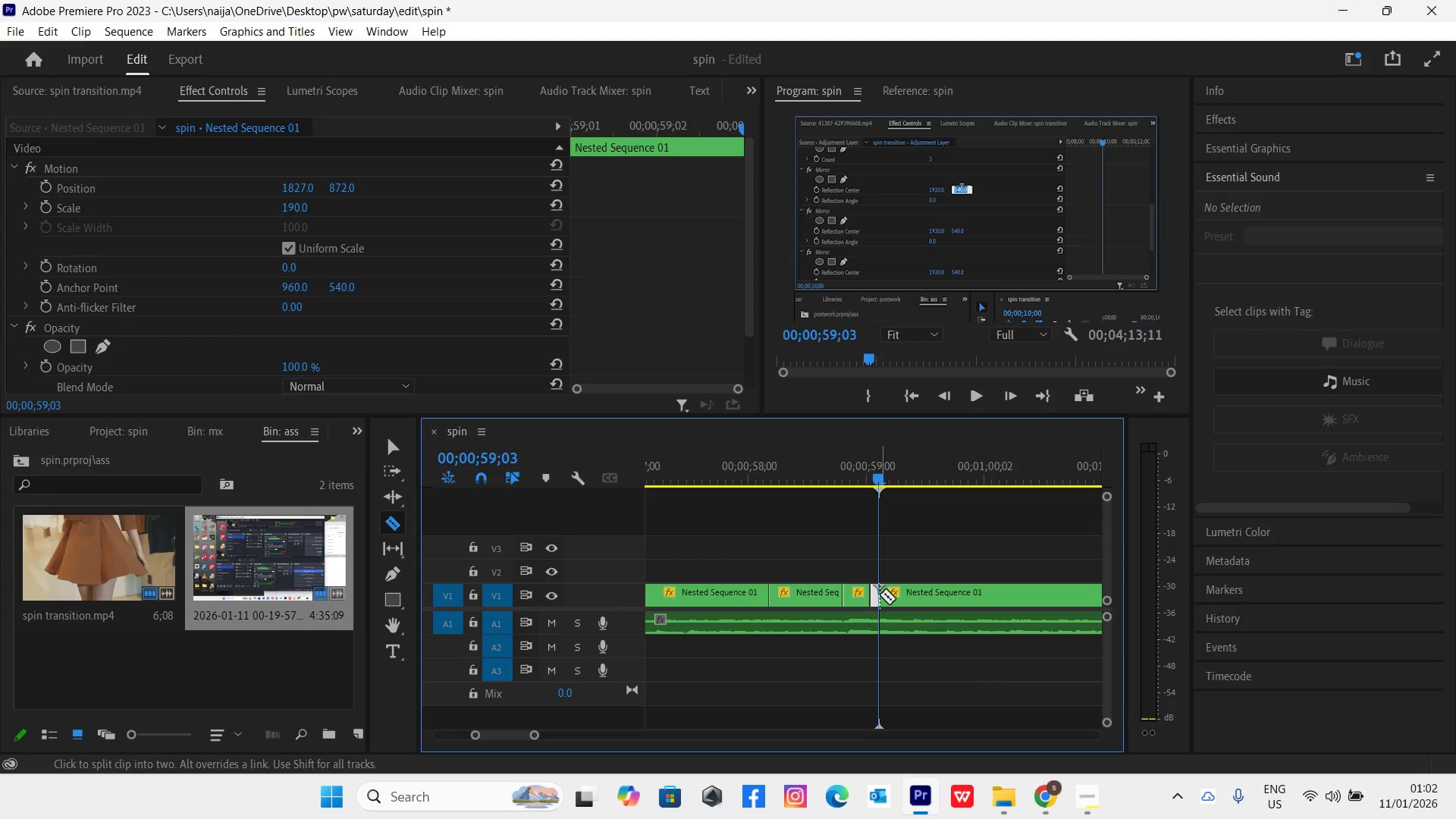 
key(V)
 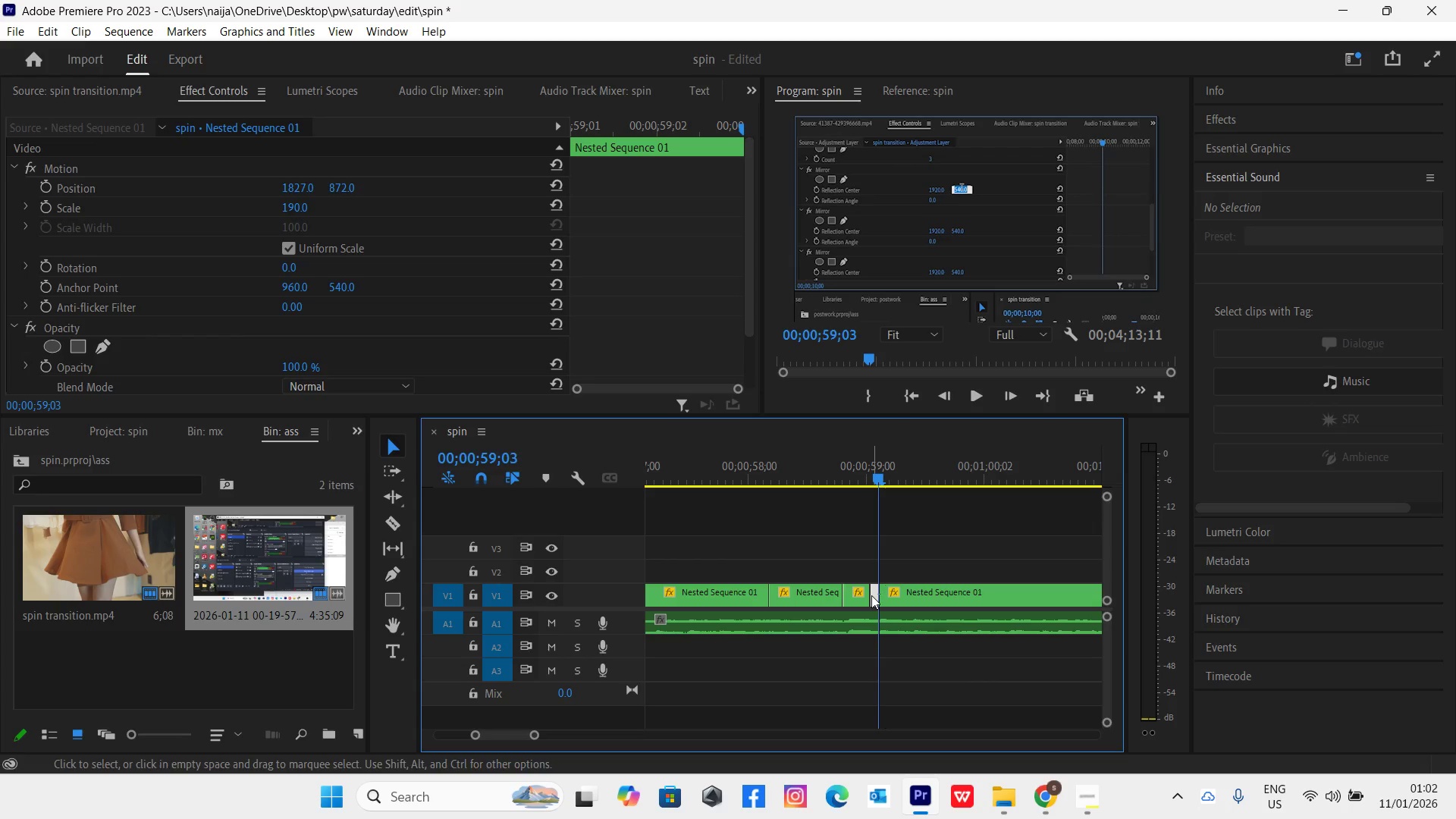 
key(Delete)
 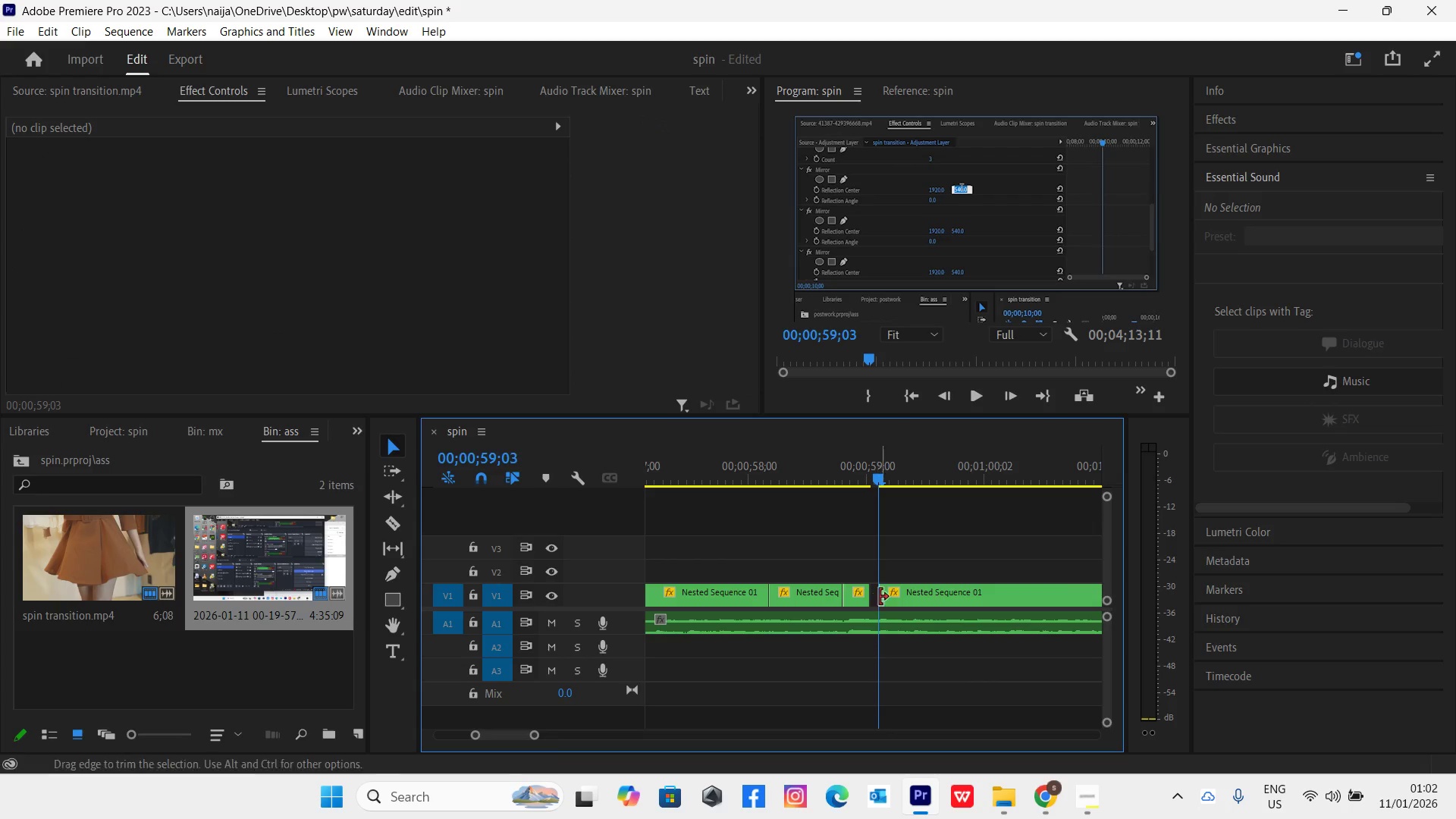 
left_click_drag(start_coordinate=[902, 598], to_coordinate=[896, 599])
 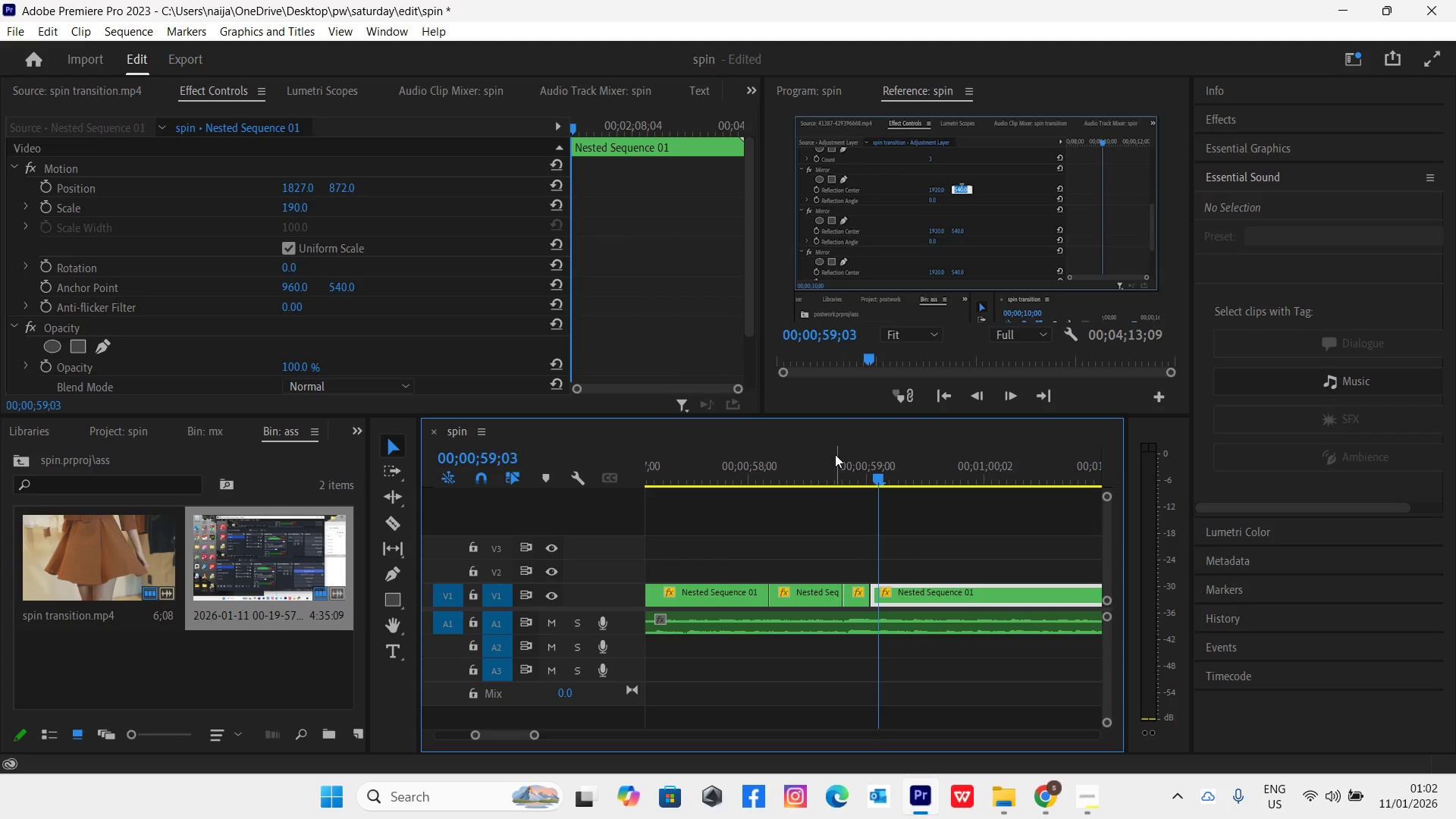 
left_click_drag(start_coordinate=[835, 460], to_coordinate=[899, 511])
 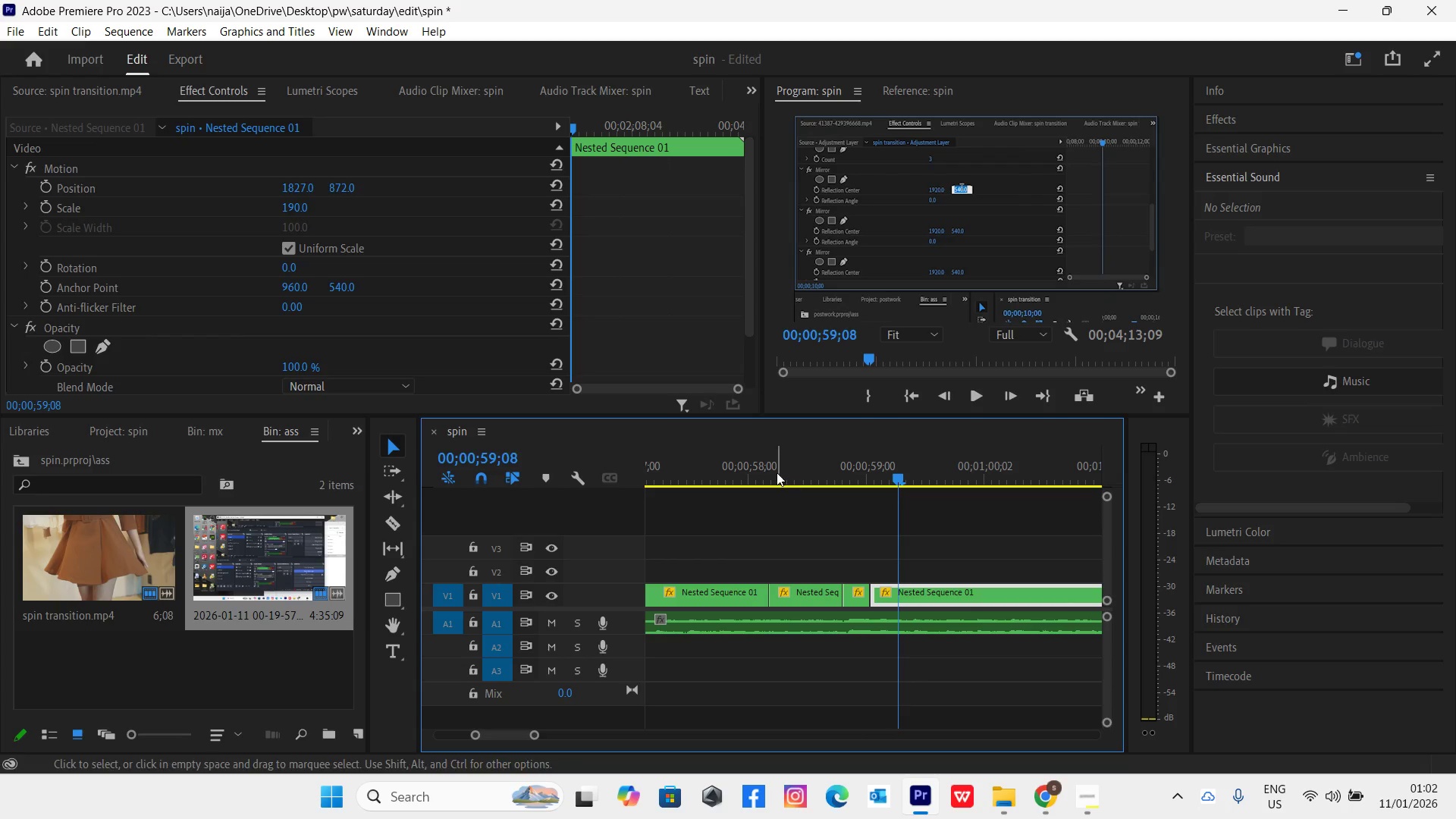 
left_click([757, 471])
 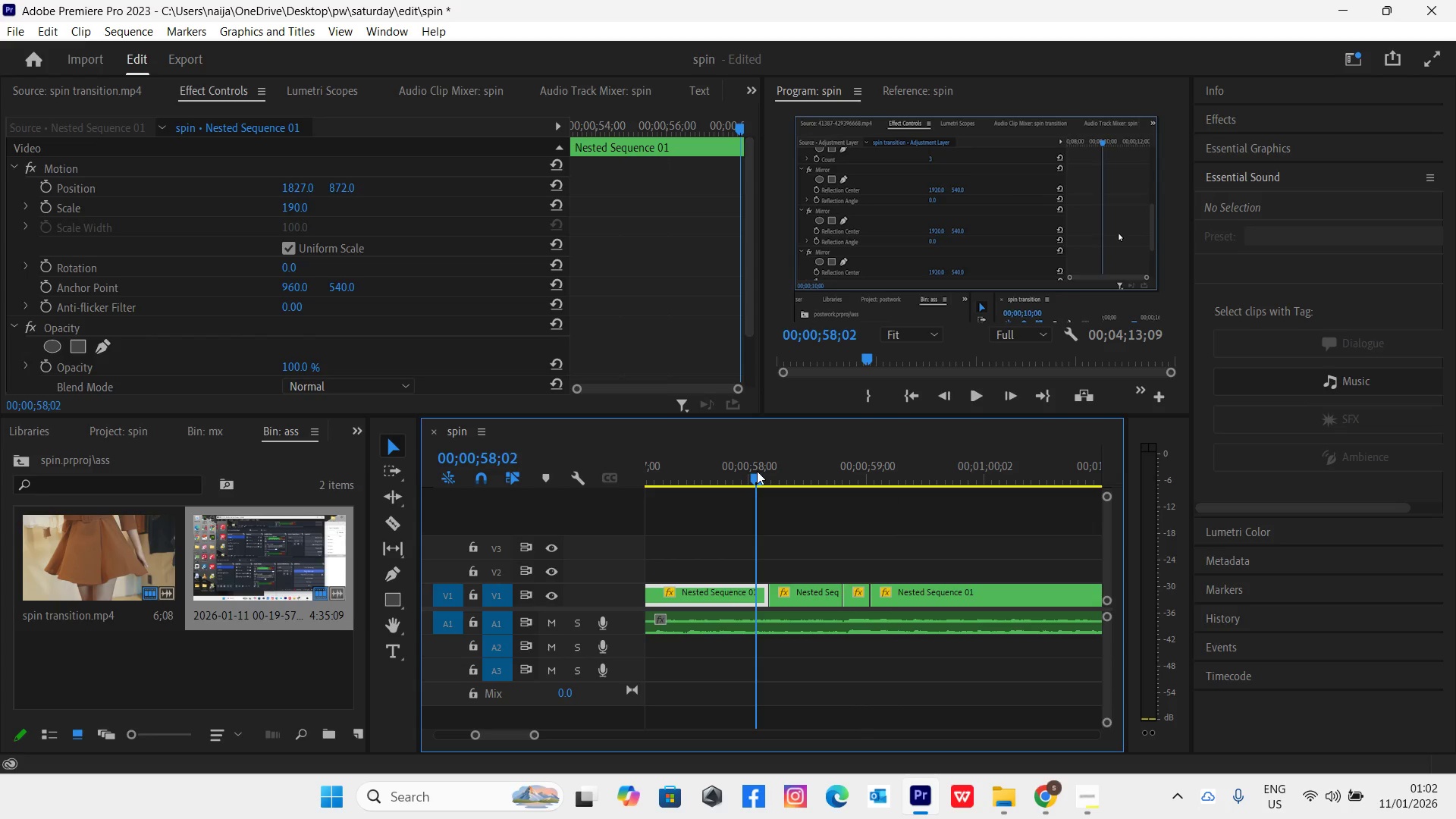 
key(Space)
 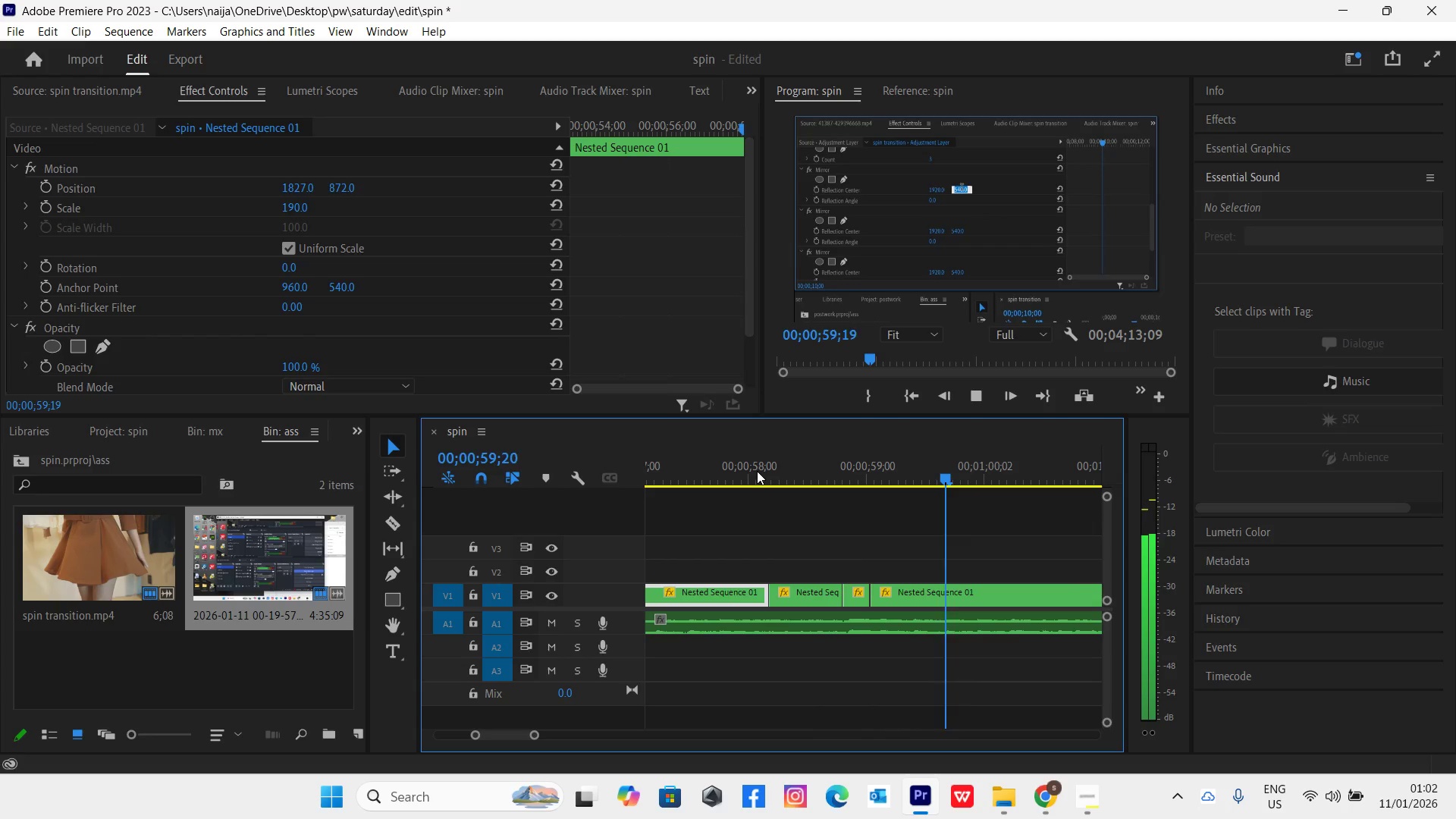 
key(Space)
 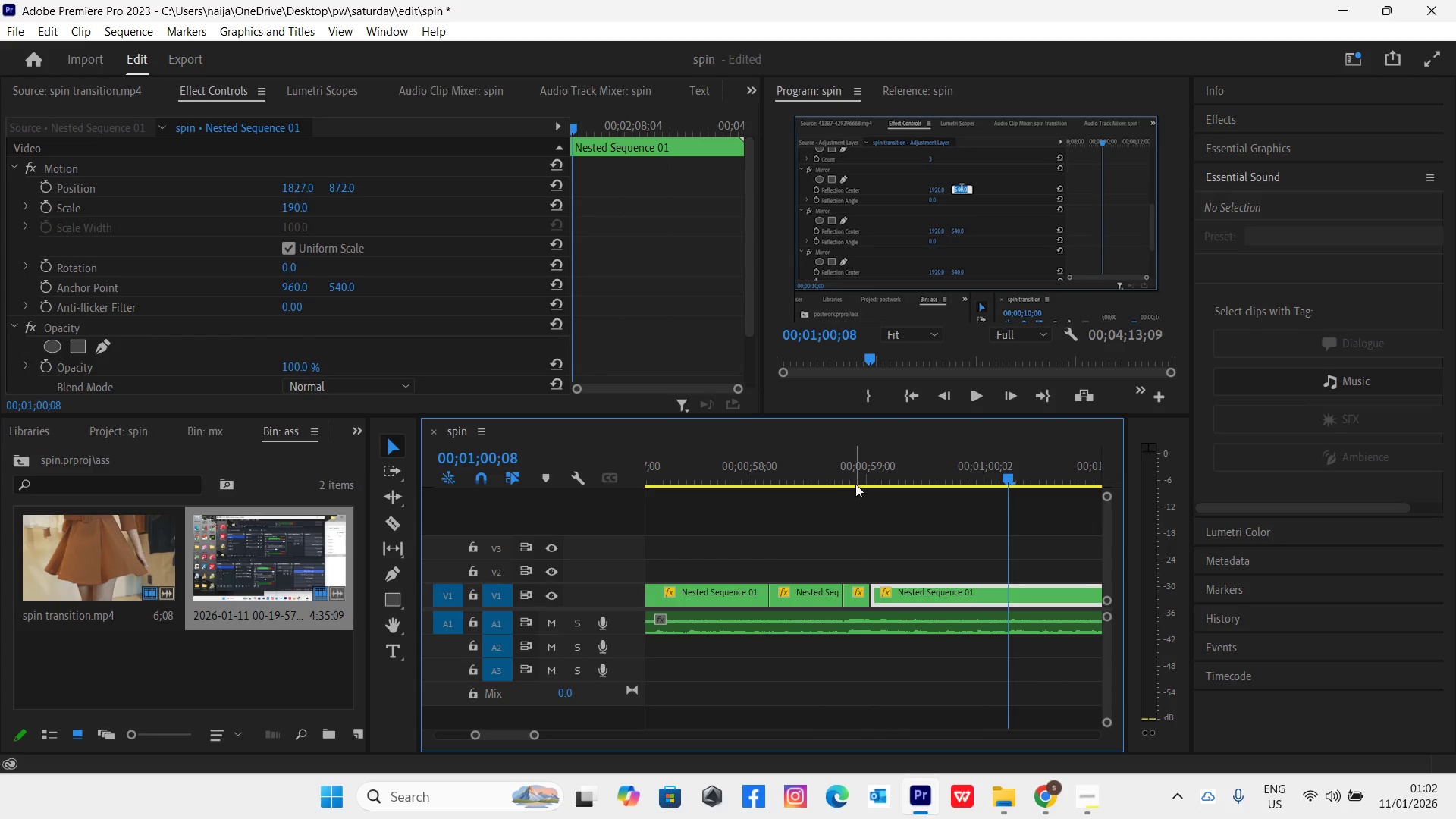 
left_click_drag(start_coordinate=[864, 479], to_coordinate=[883, 487])
 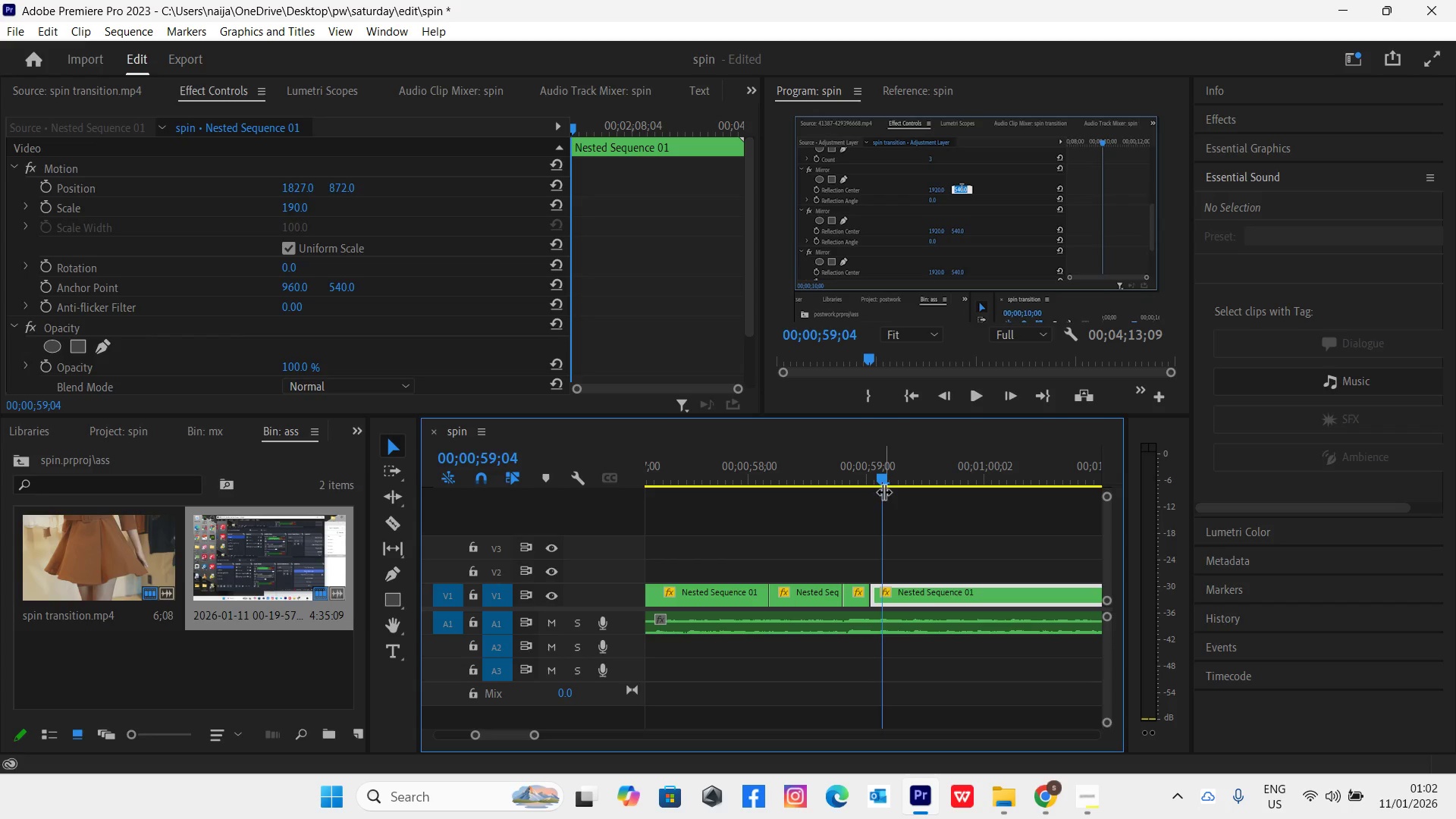 
left_click_drag(start_coordinate=[864, 469], to_coordinate=[1058, 507])
 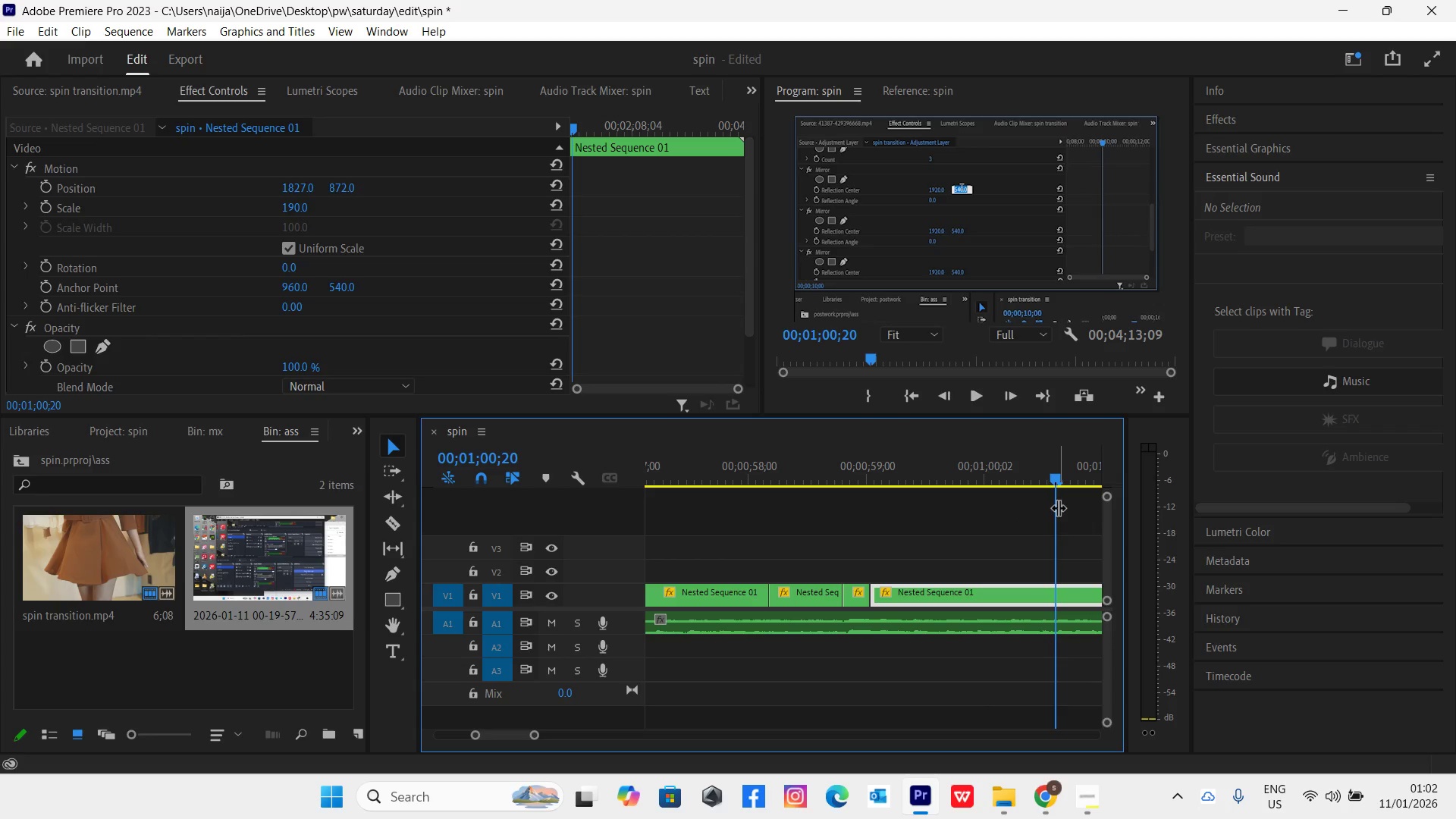 
key(Minus)
 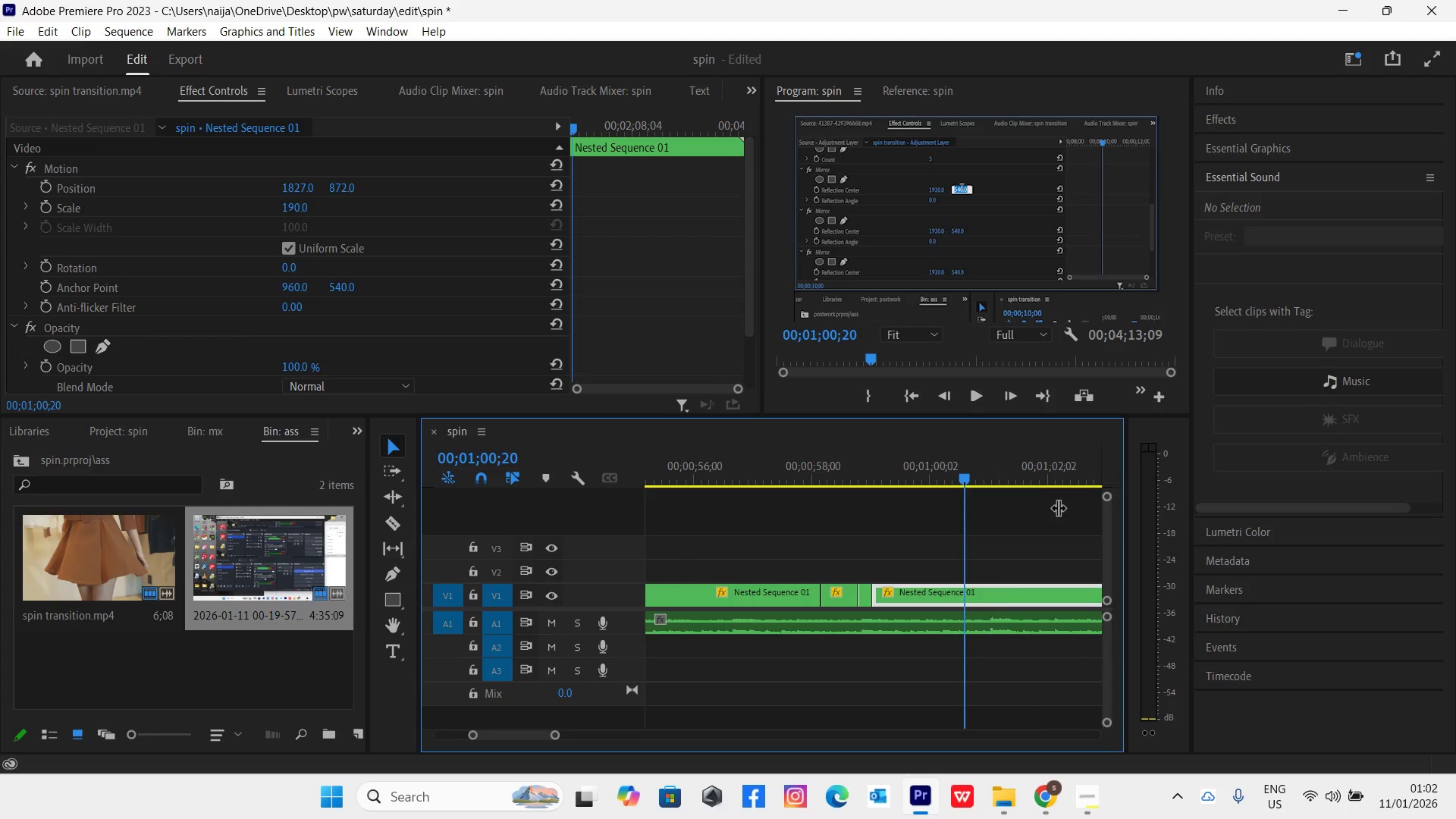 
key(Minus)
 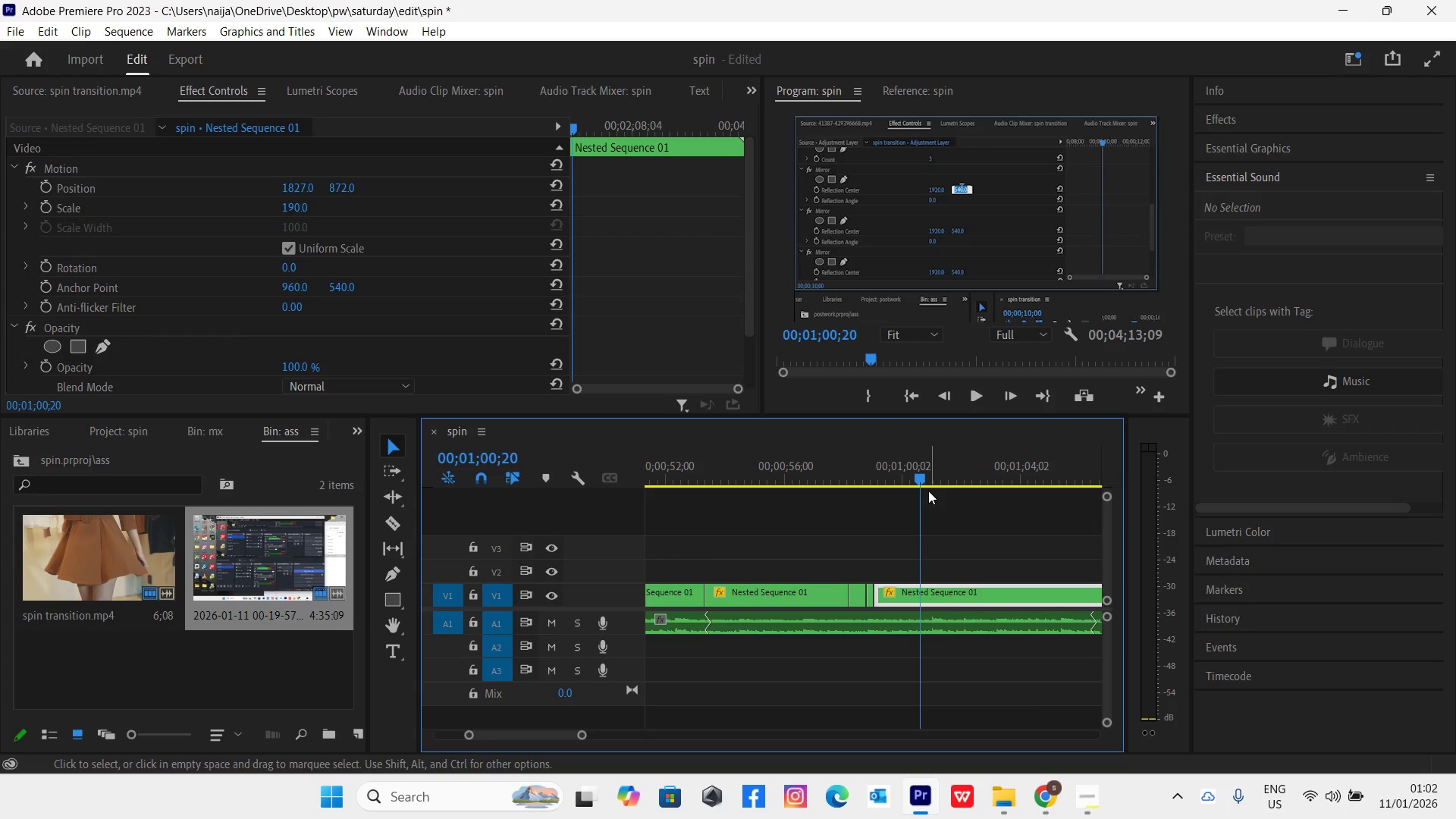 
left_click_drag(start_coordinate=[917, 476], to_coordinate=[942, 494])
 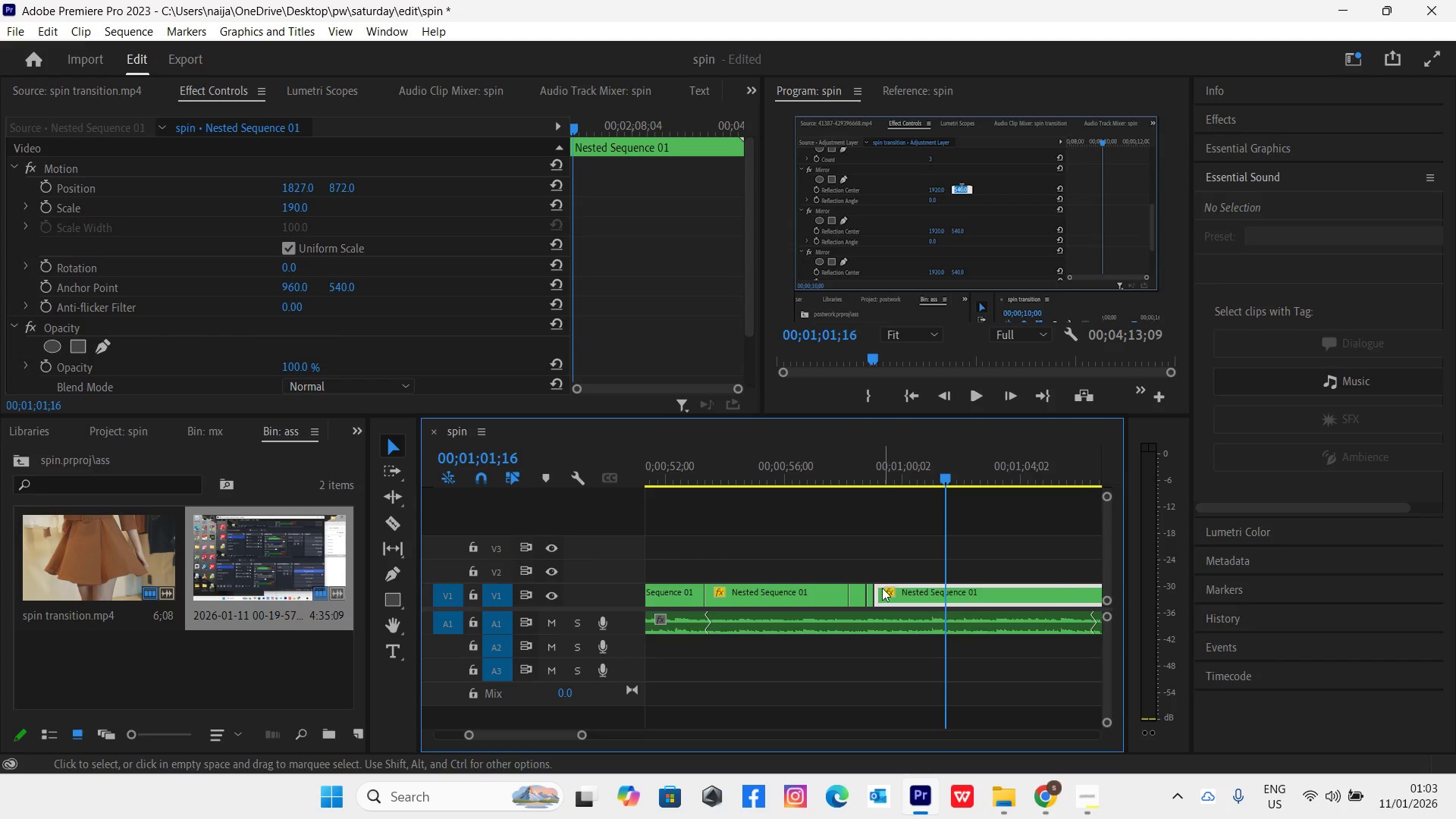 
left_click_drag(start_coordinate=[880, 590], to_coordinate=[946, 607])
 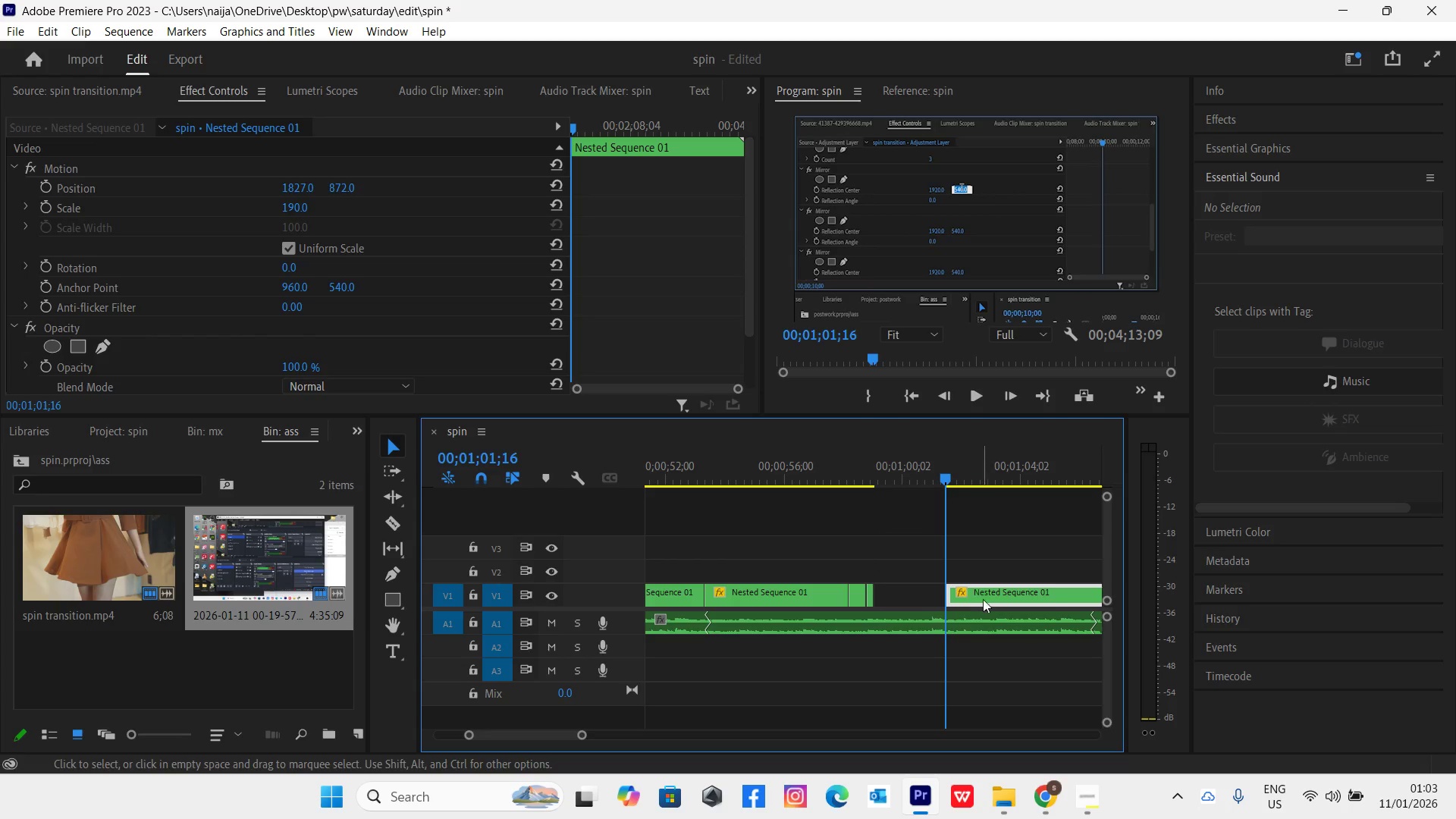 
left_click_drag(start_coordinate=[988, 598], to_coordinate=[924, 595])
 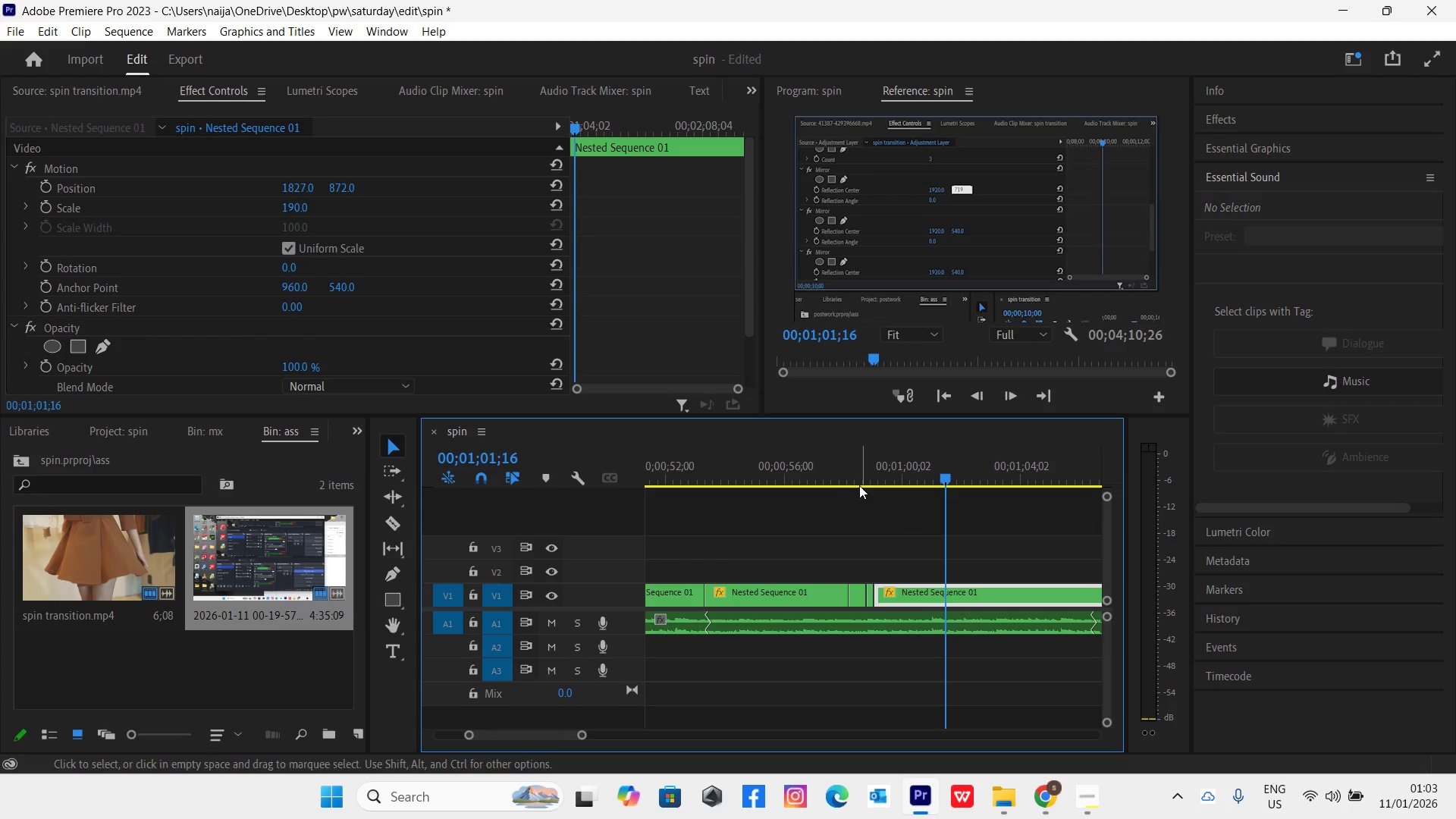 
left_click_drag(start_coordinate=[855, 476], to_coordinate=[1075, 530])
 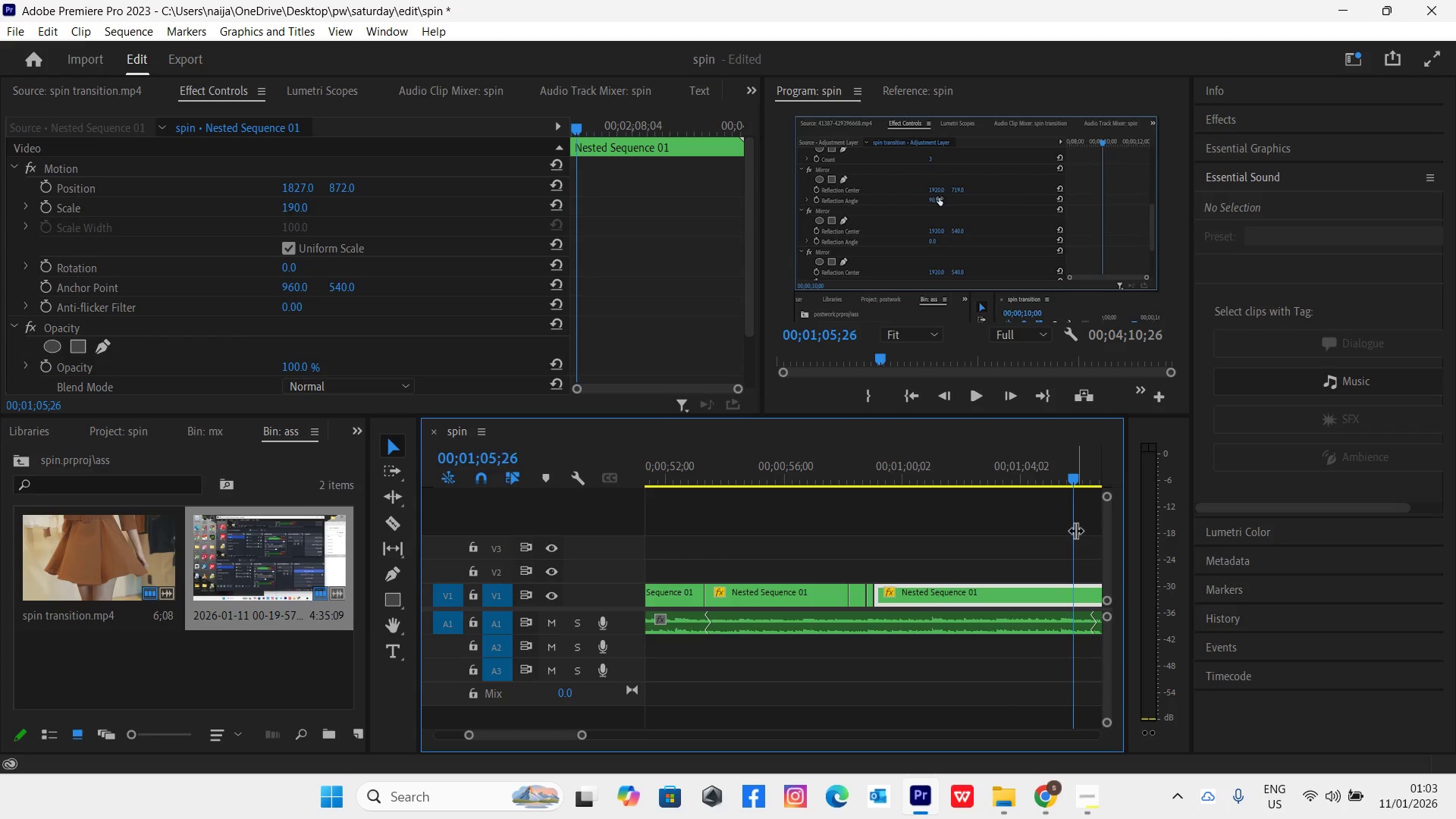 
key(Minus)
 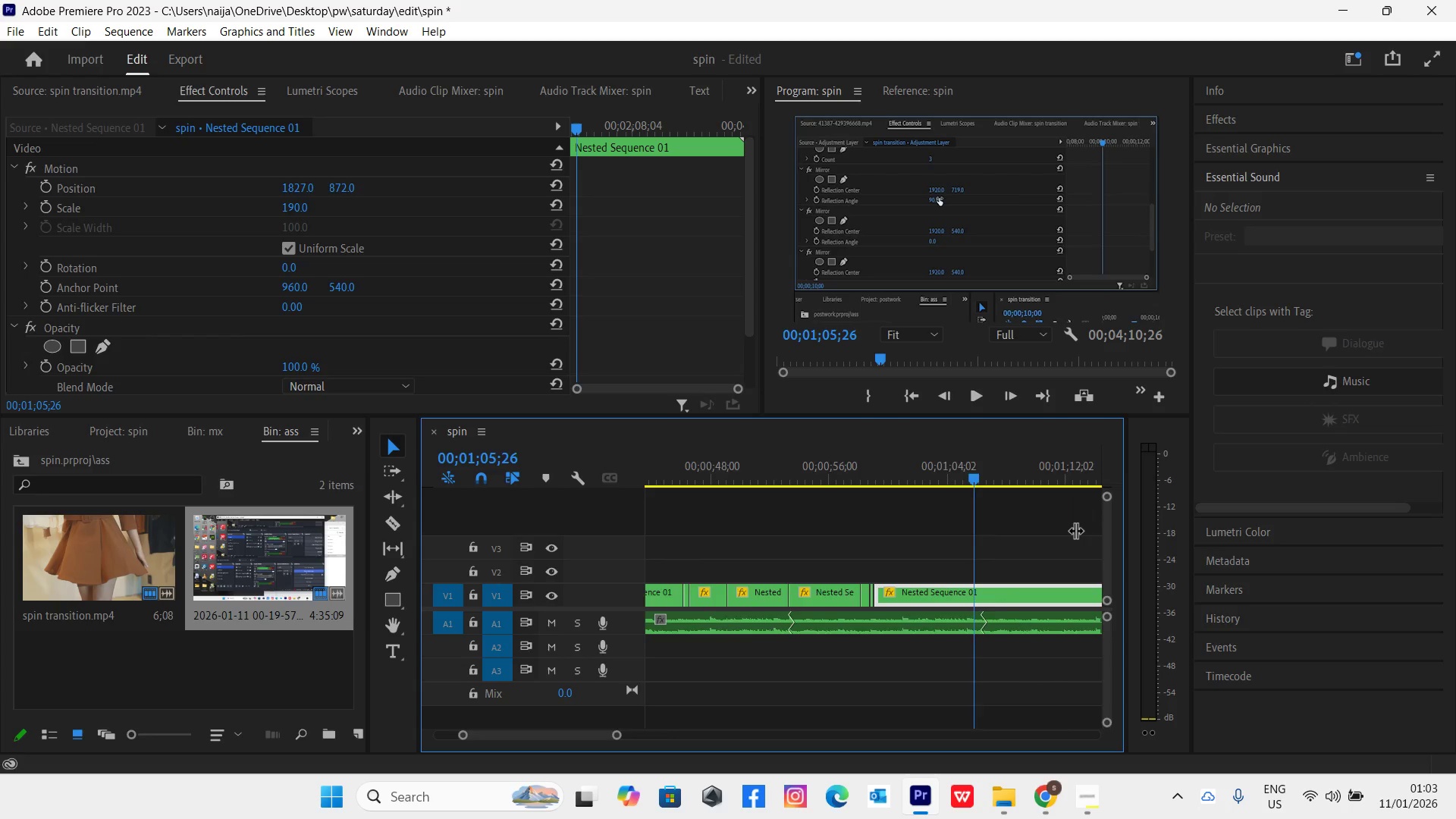 
key(Minus)
 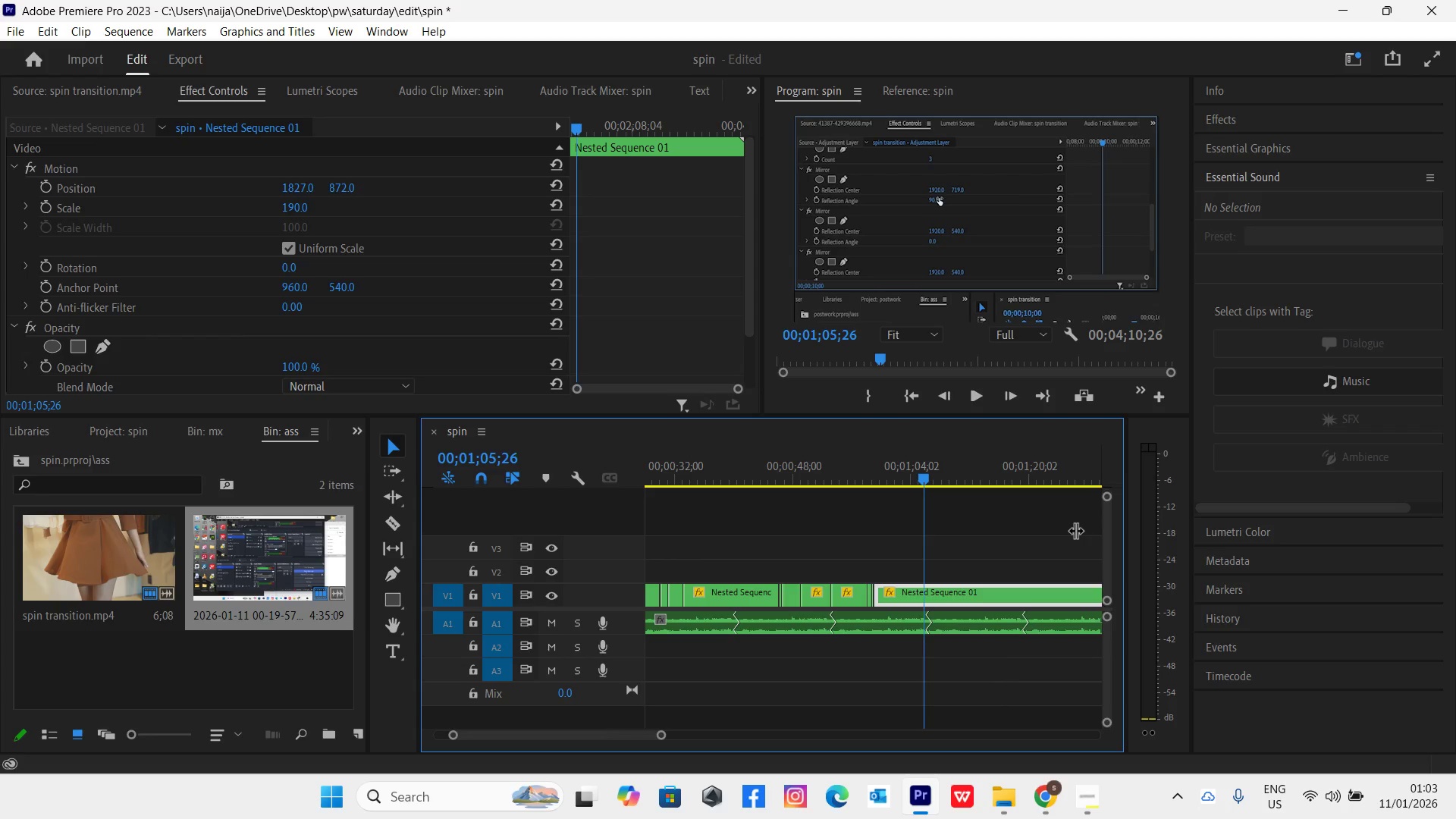 
key(Control+S)
 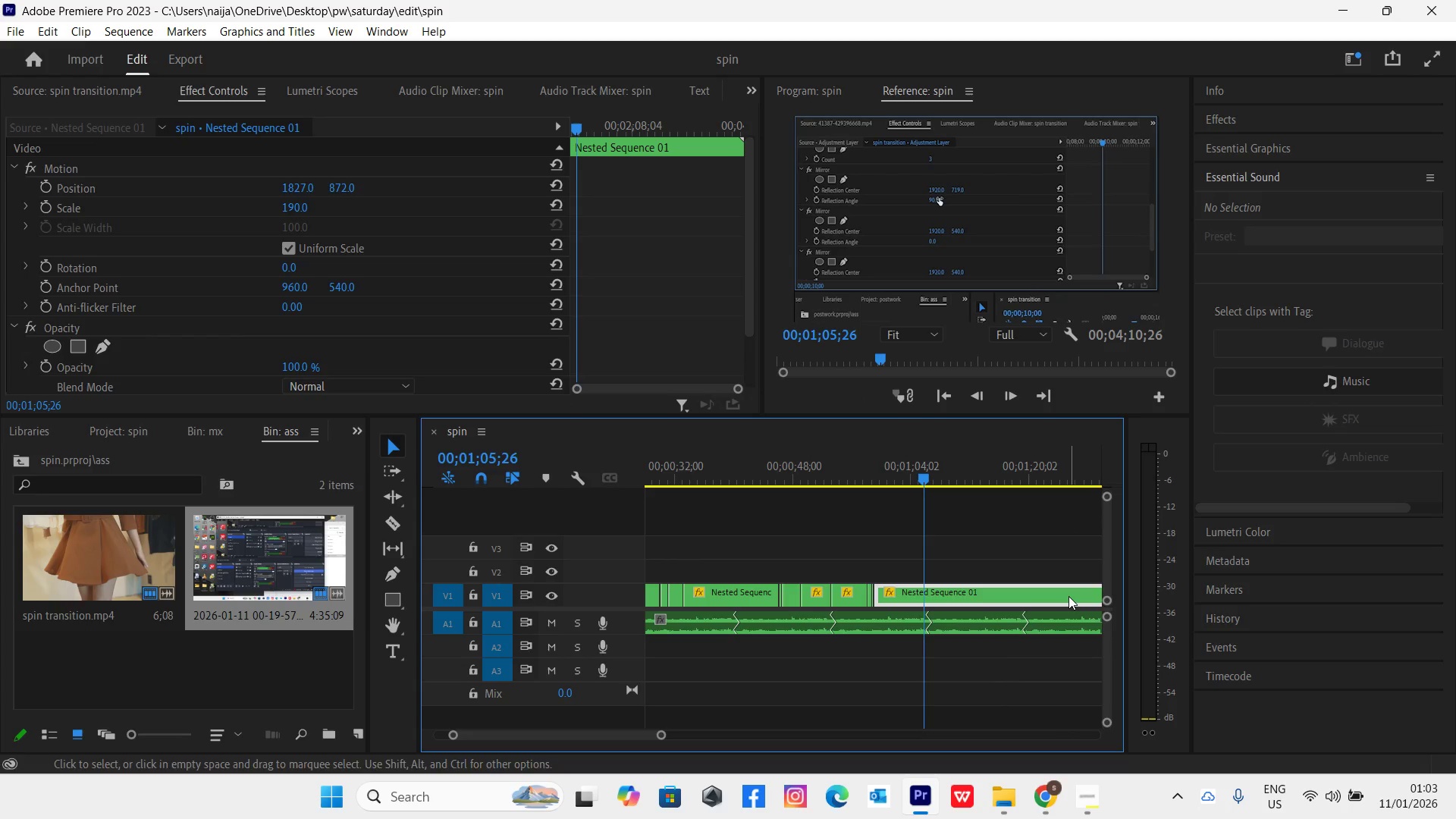 
key(Space)
 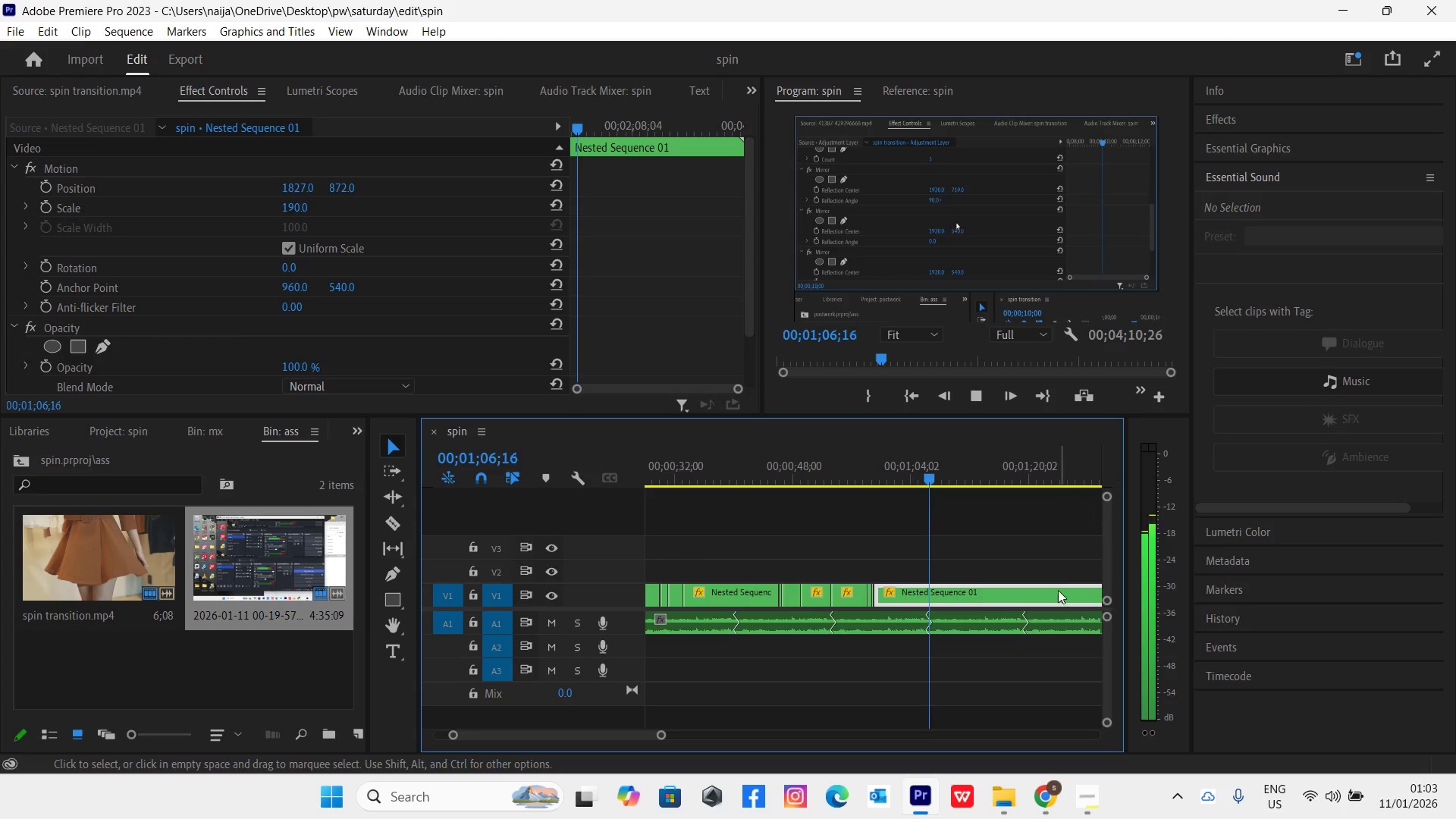 
key(Space)
 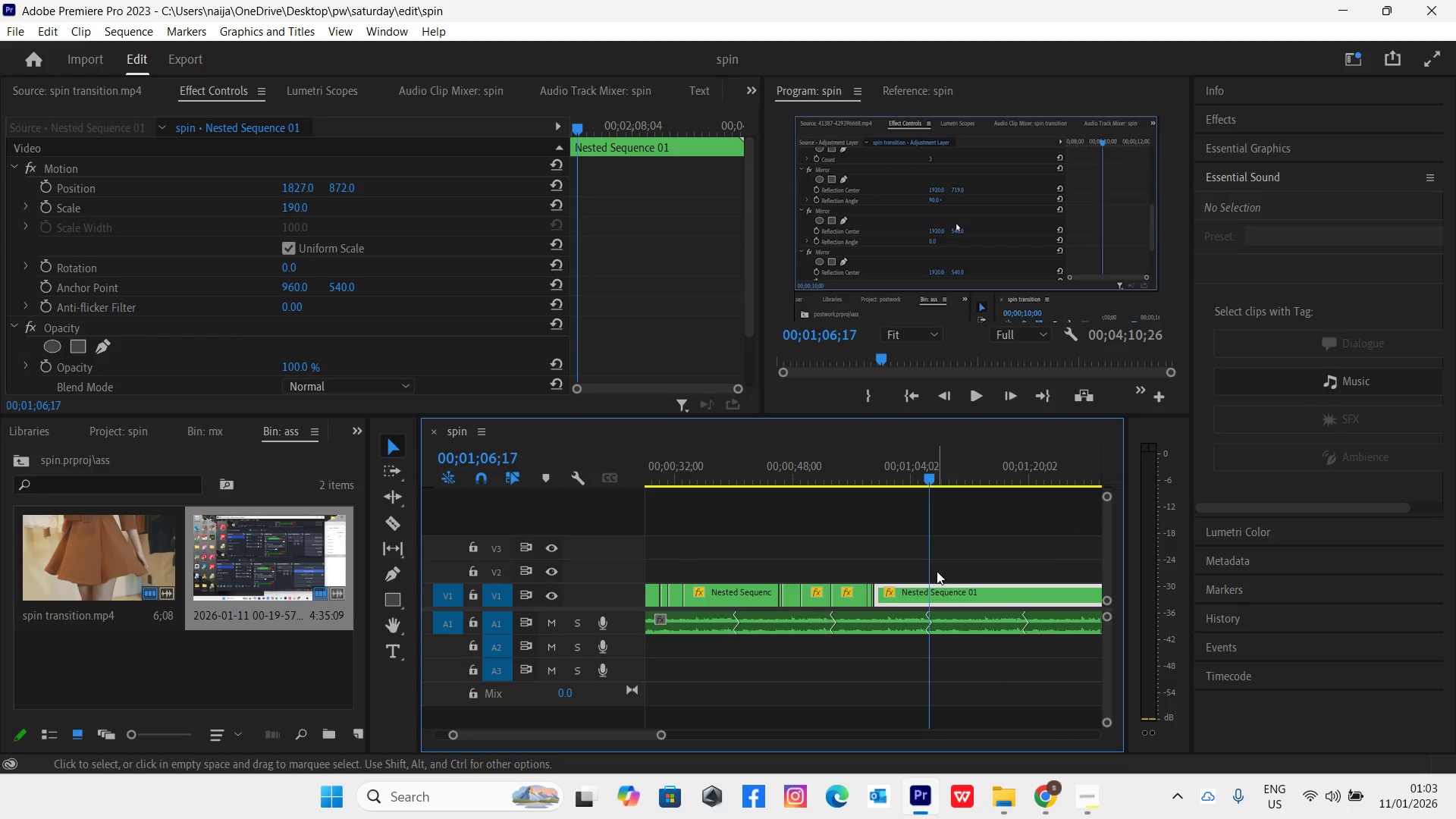 
key(Space)
 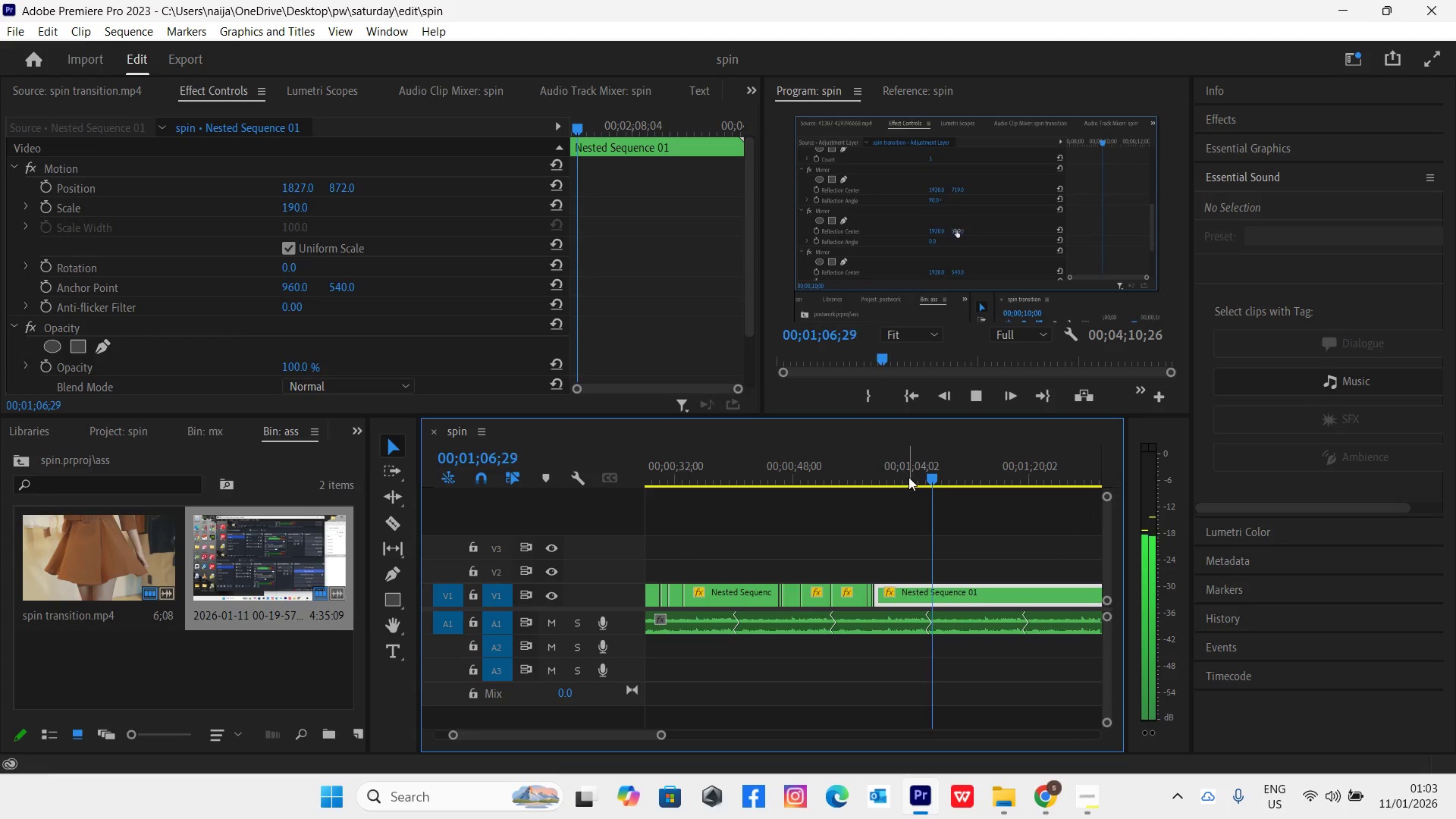 
left_click([908, 477])
 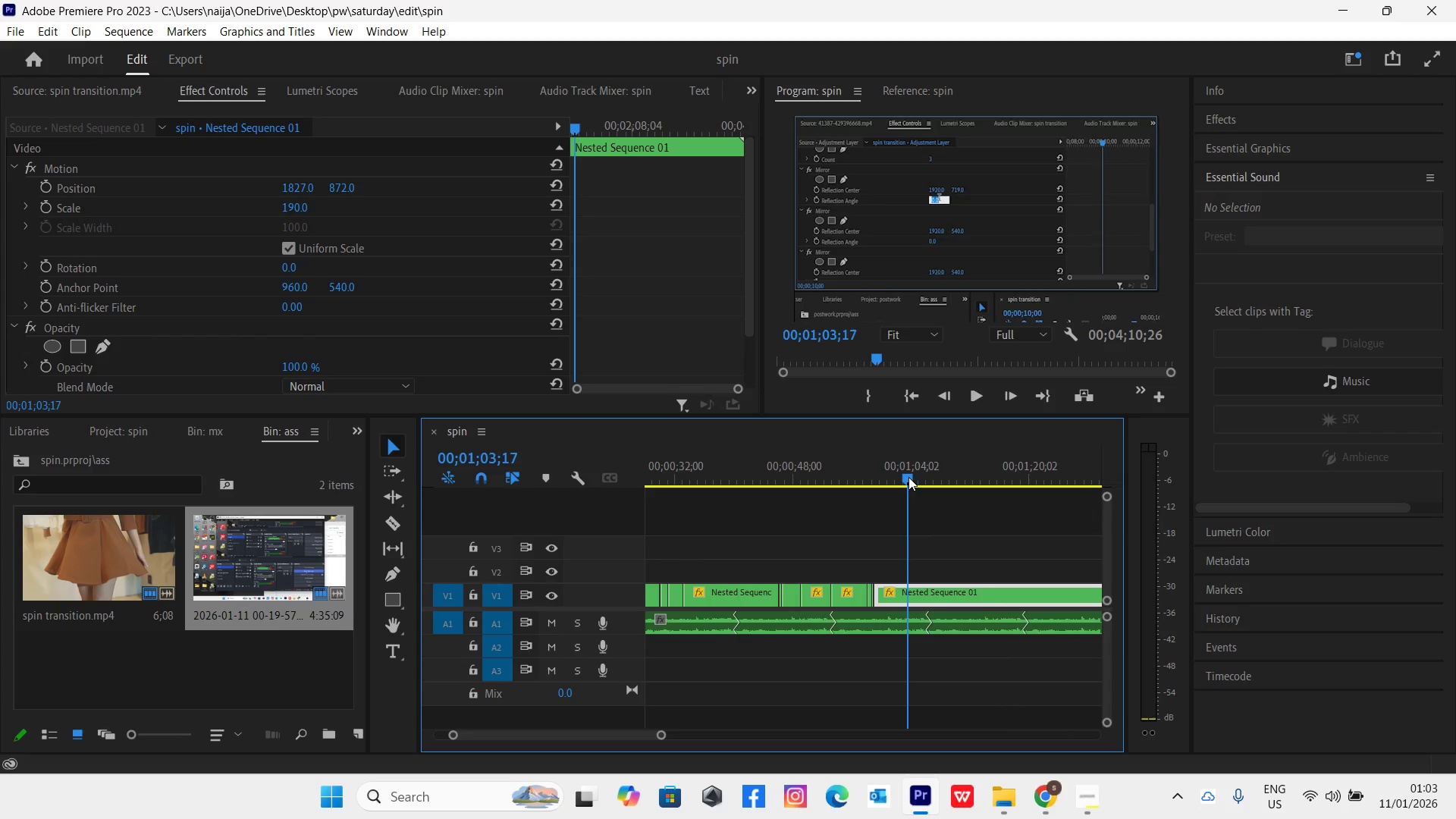 
key(Space)
 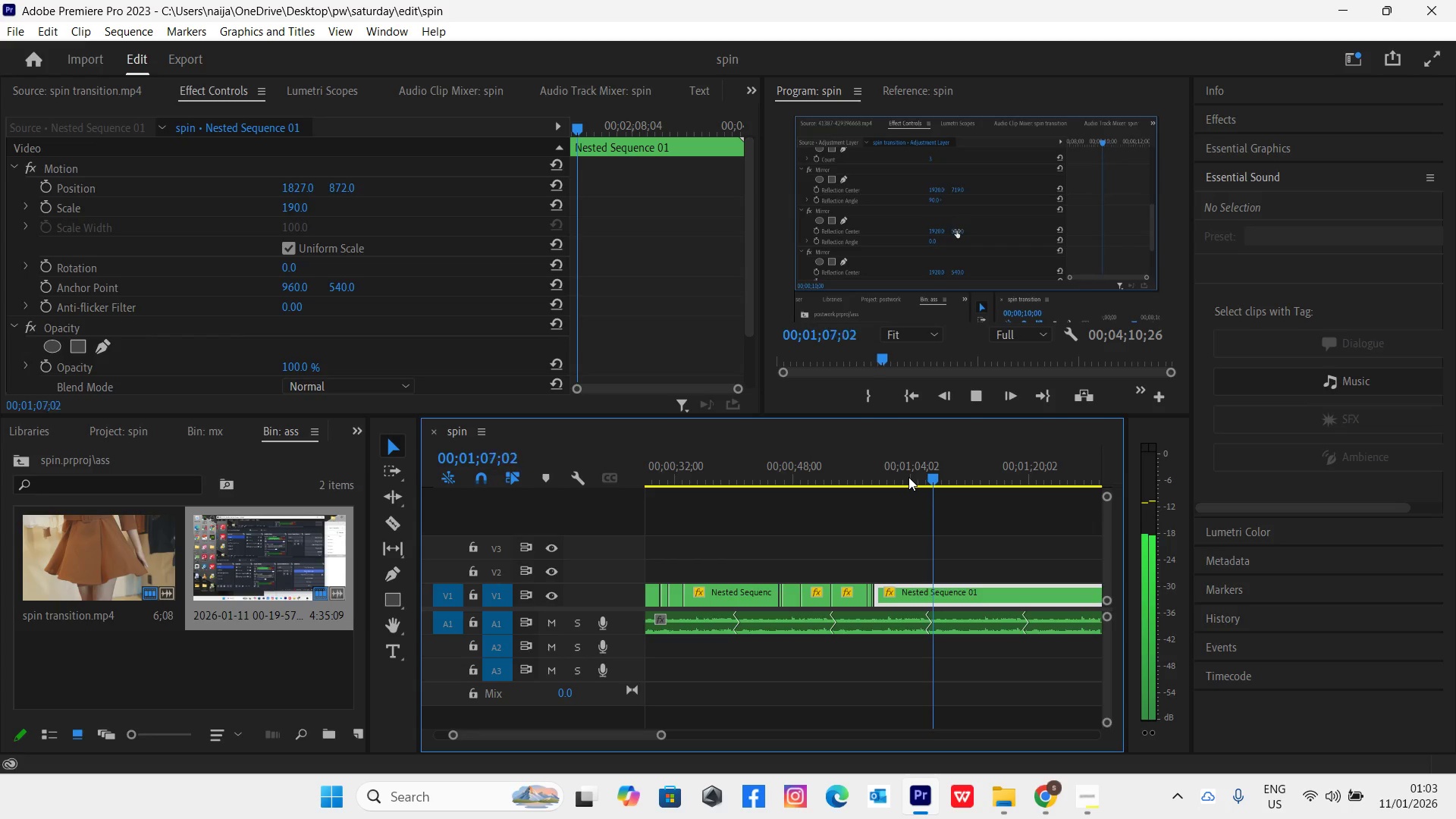 
wait(6.19)
 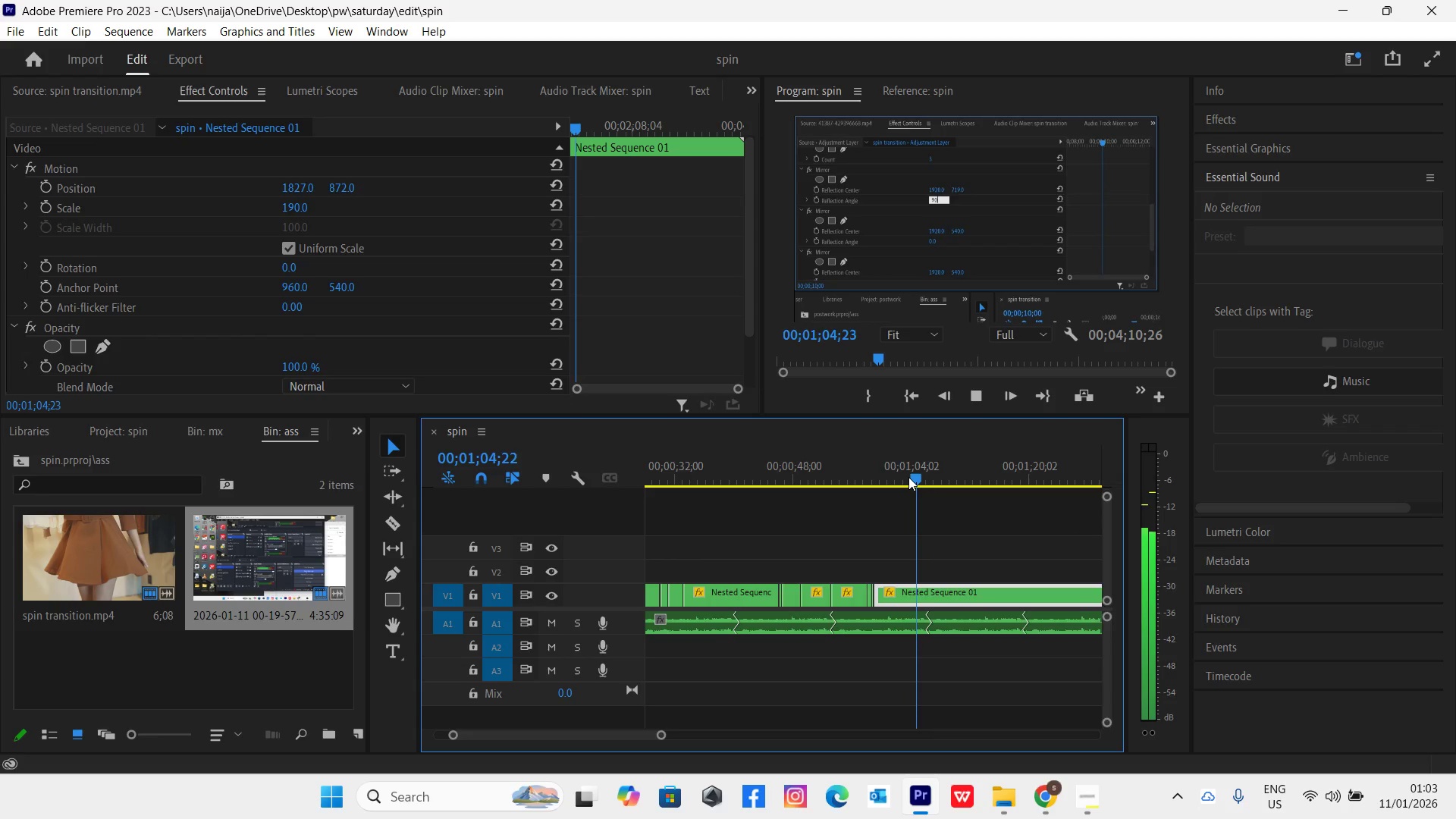 
key(Space)
 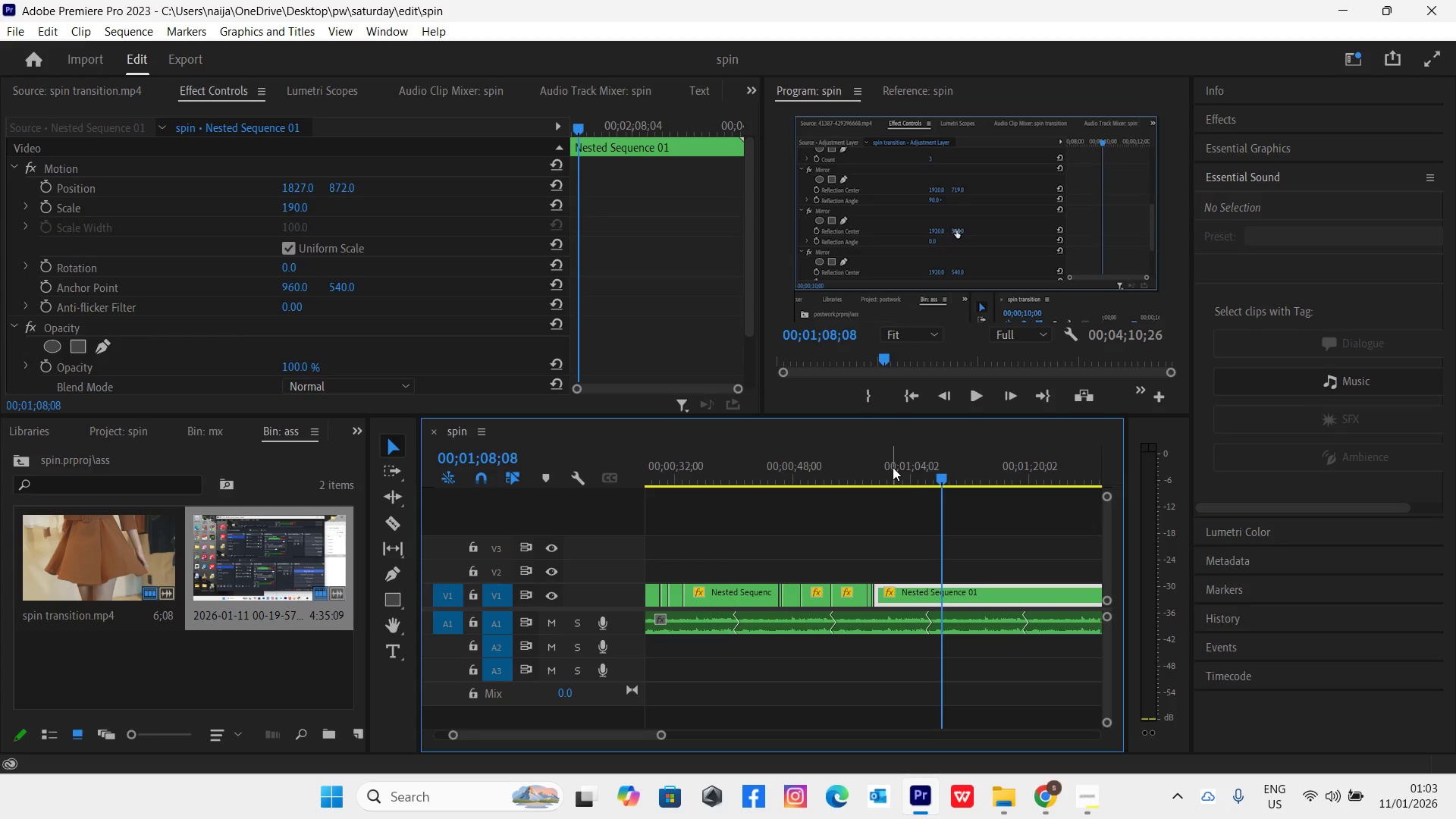 
left_click_drag(start_coordinate=[904, 476], to_coordinate=[948, 495])
 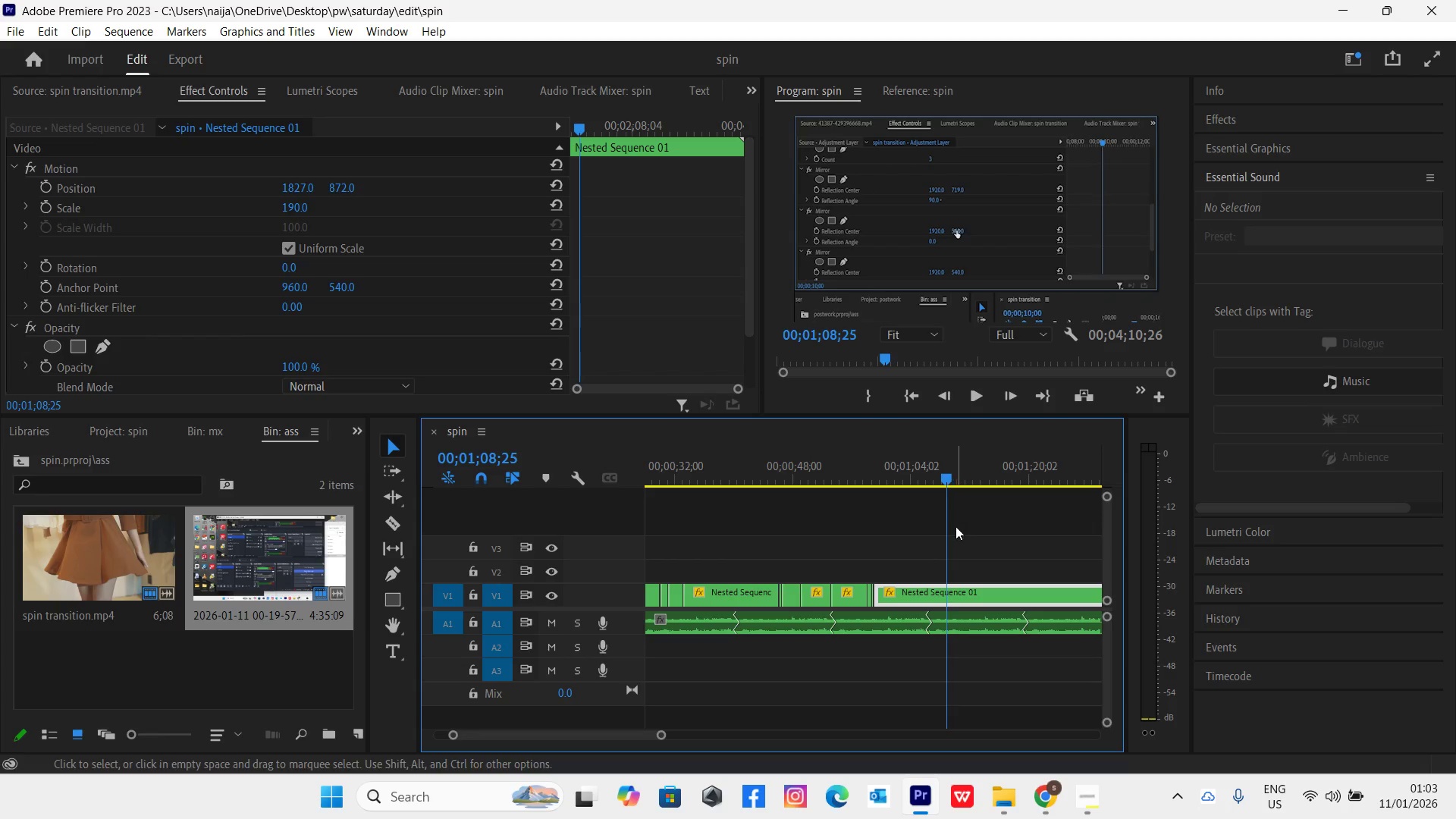 
key(C)
 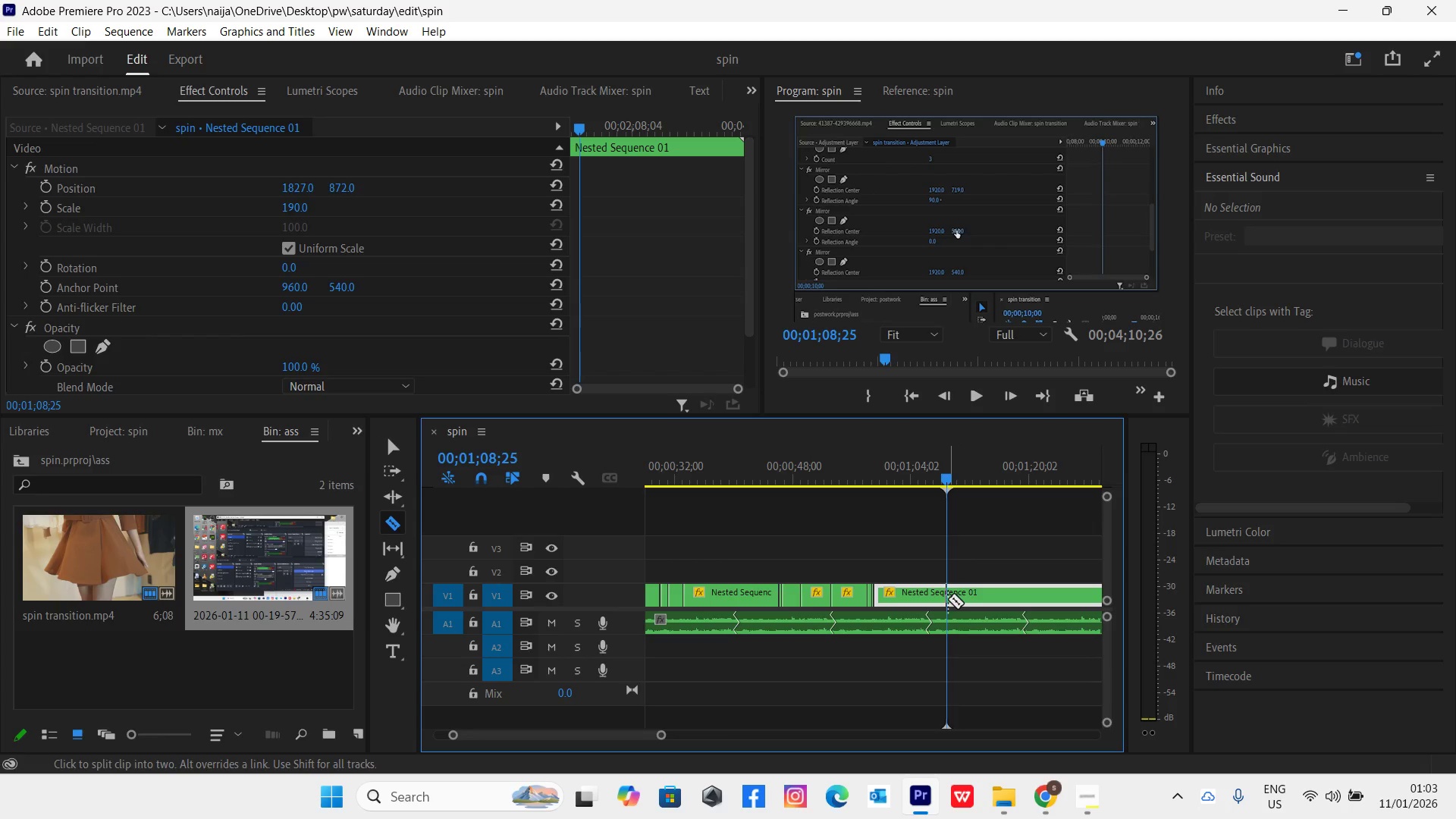 
left_click([944, 597])
 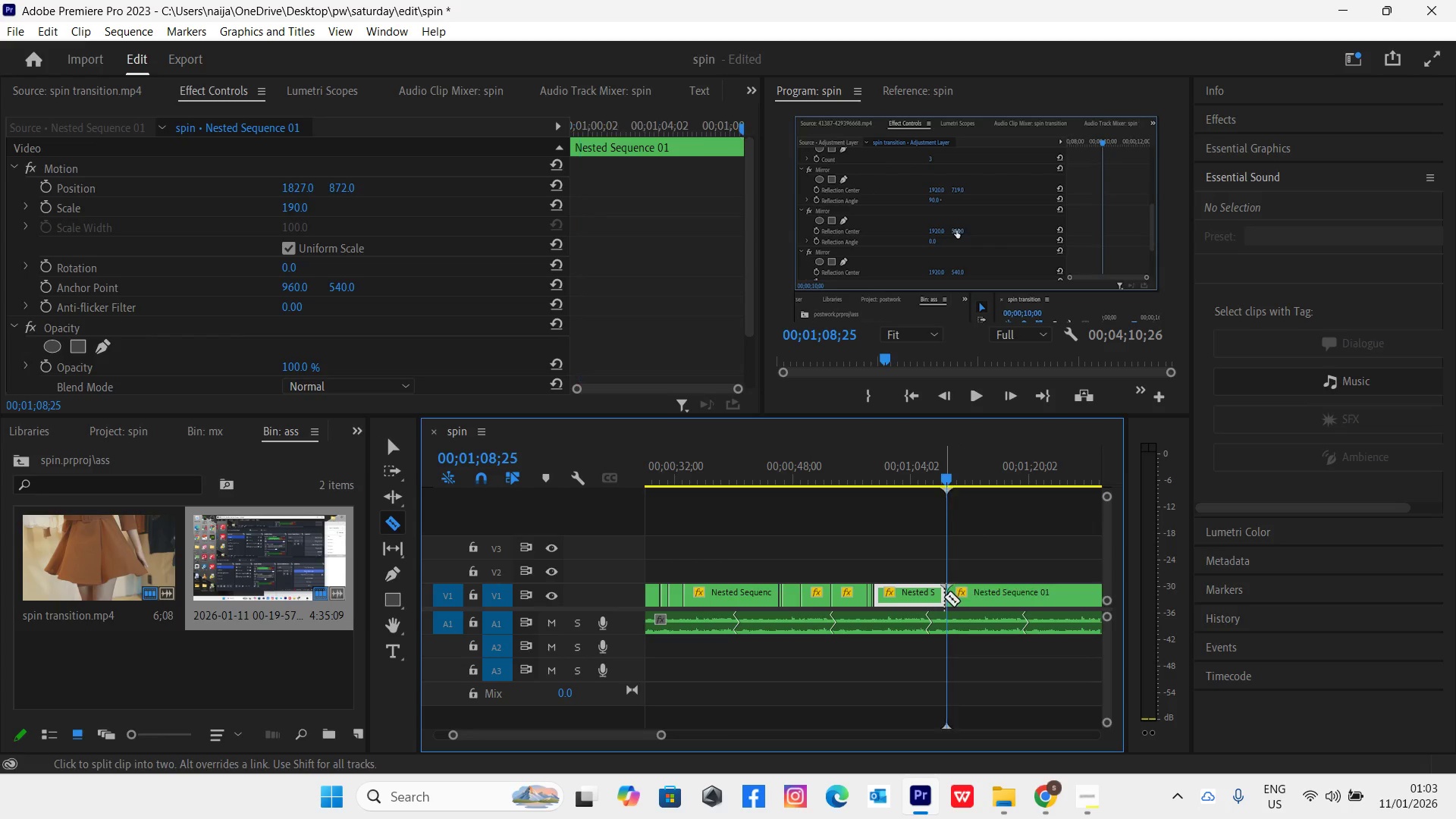 
key(V)
 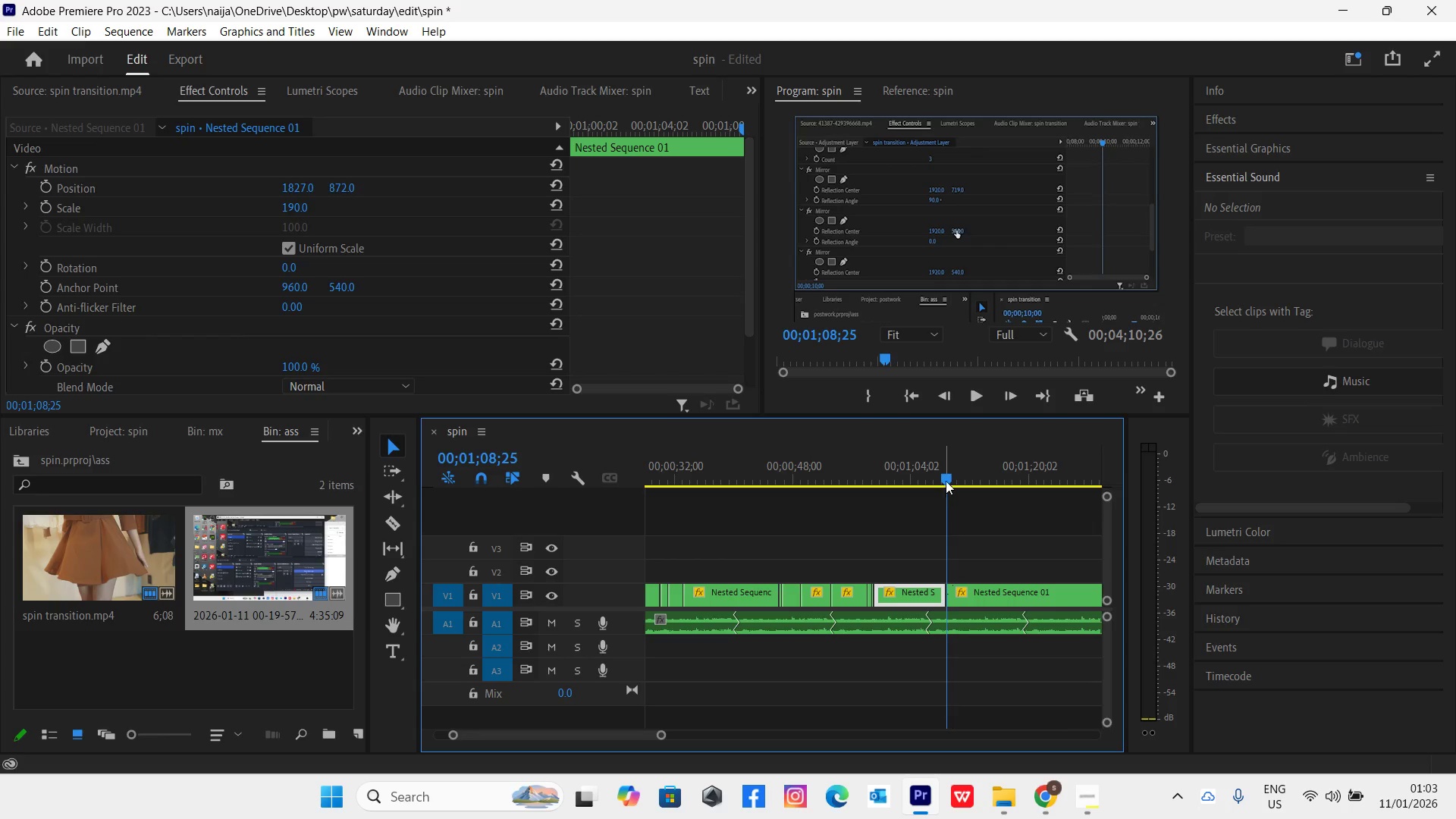 
left_click_drag(start_coordinate=[946, 478], to_coordinate=[933, 495])
 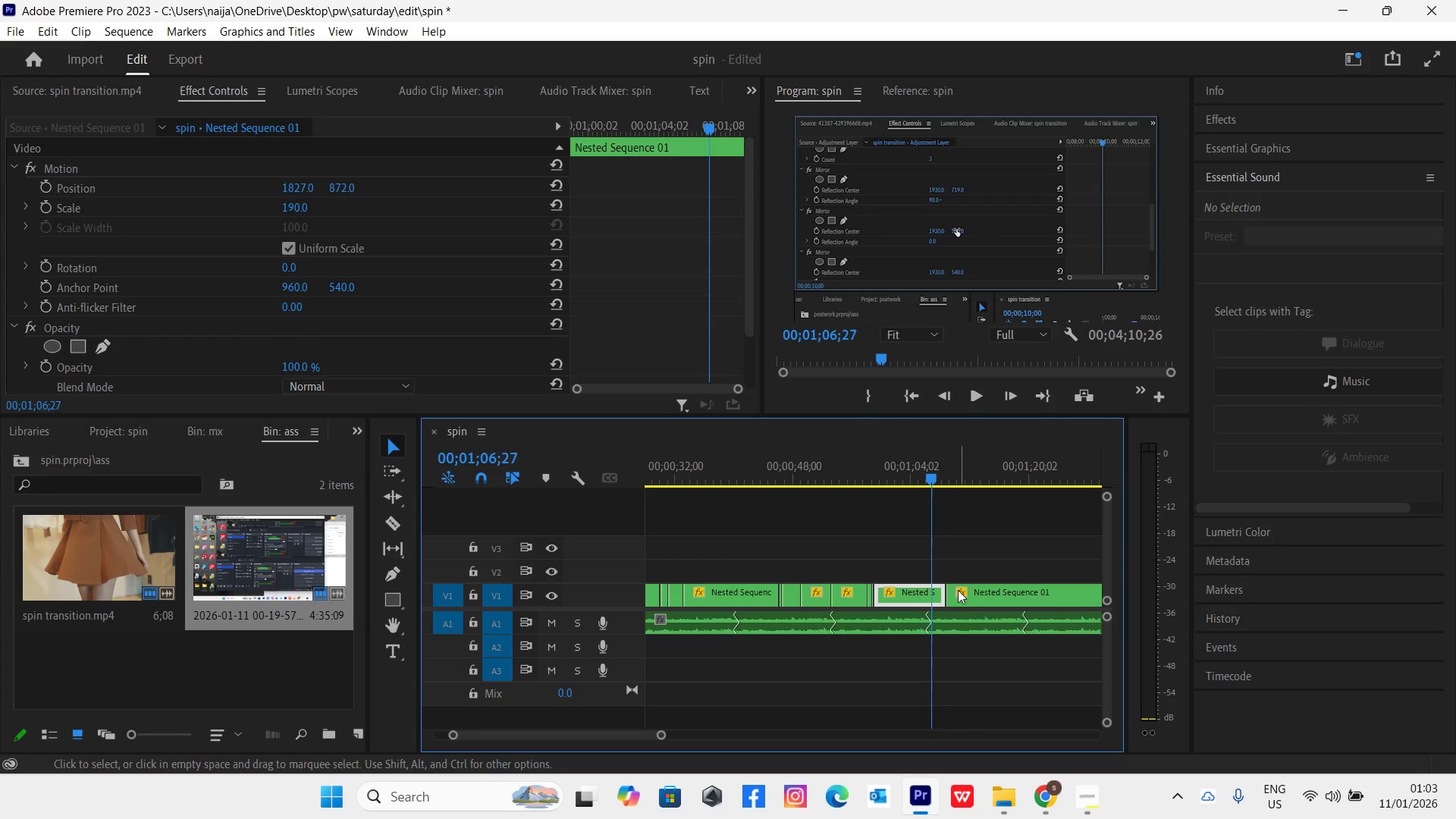 
left_click_drag(start_coordinate=[958, 592], to_coordinate=[939, 594])
 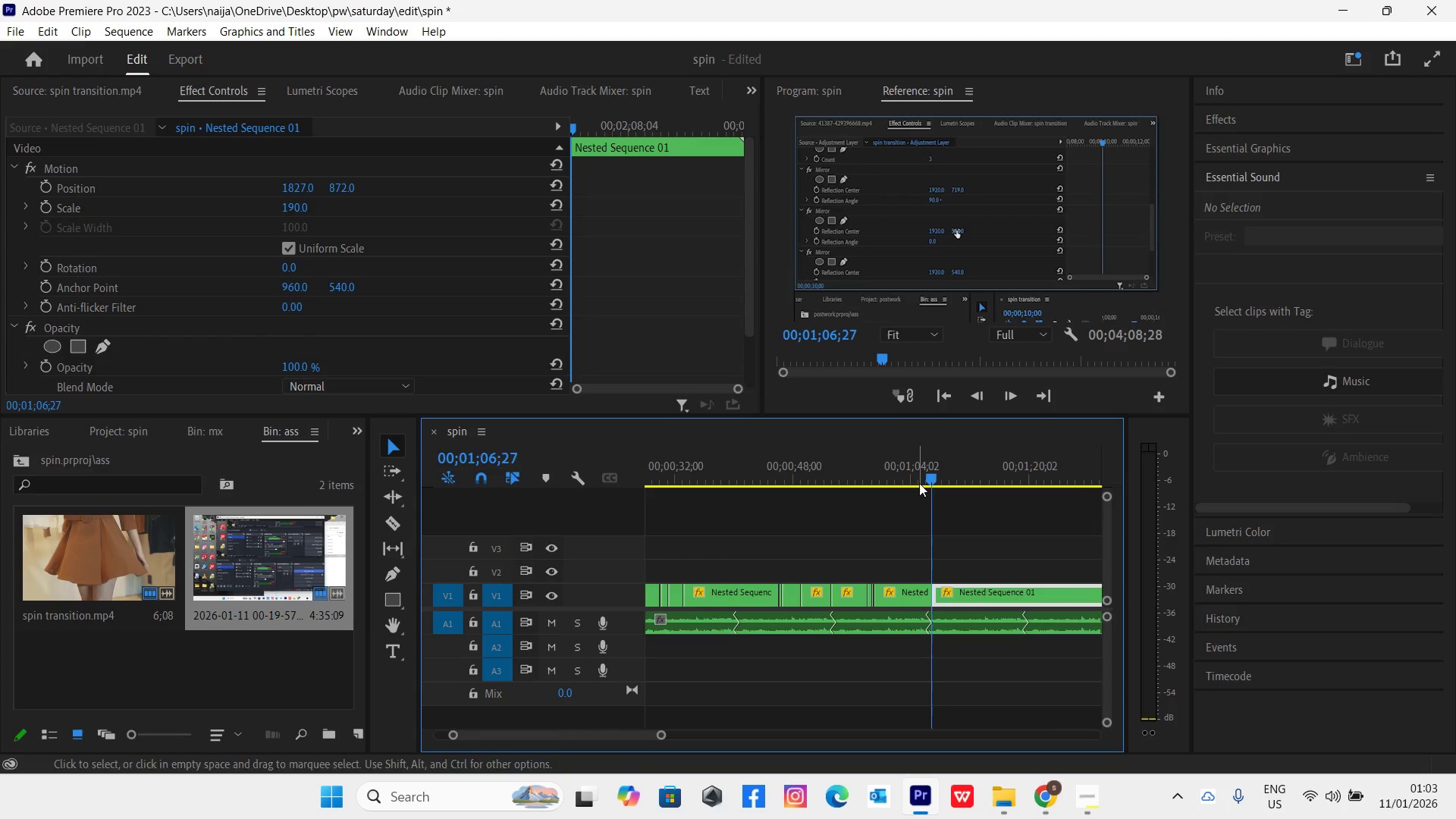 
left_click_drag(start_coordinate=[918, 478], to_coordinate=[1067, 540])
 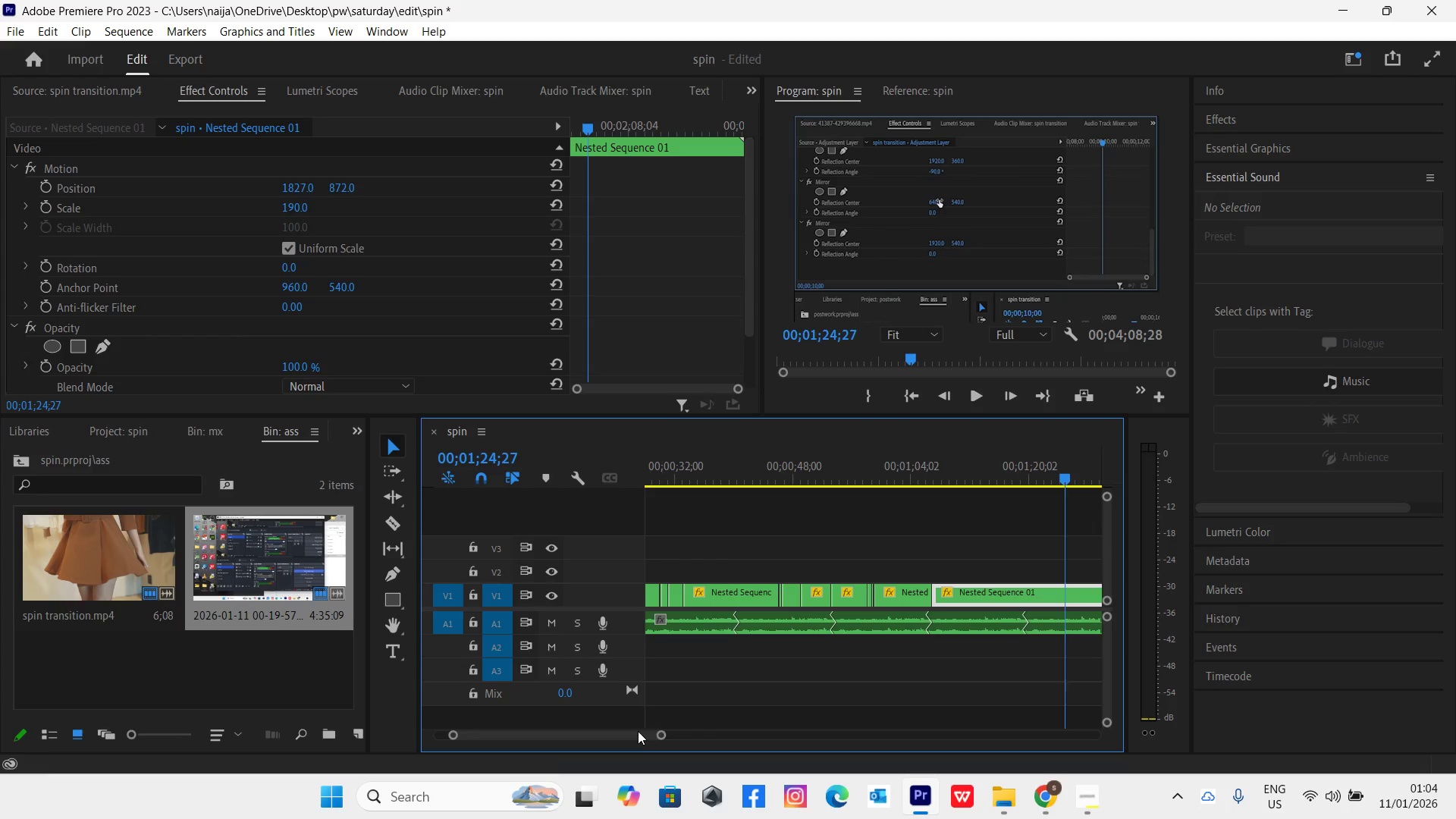 
left_click_drag(start_coordinate=[637, 731], to_coordinate=[650, 738])
 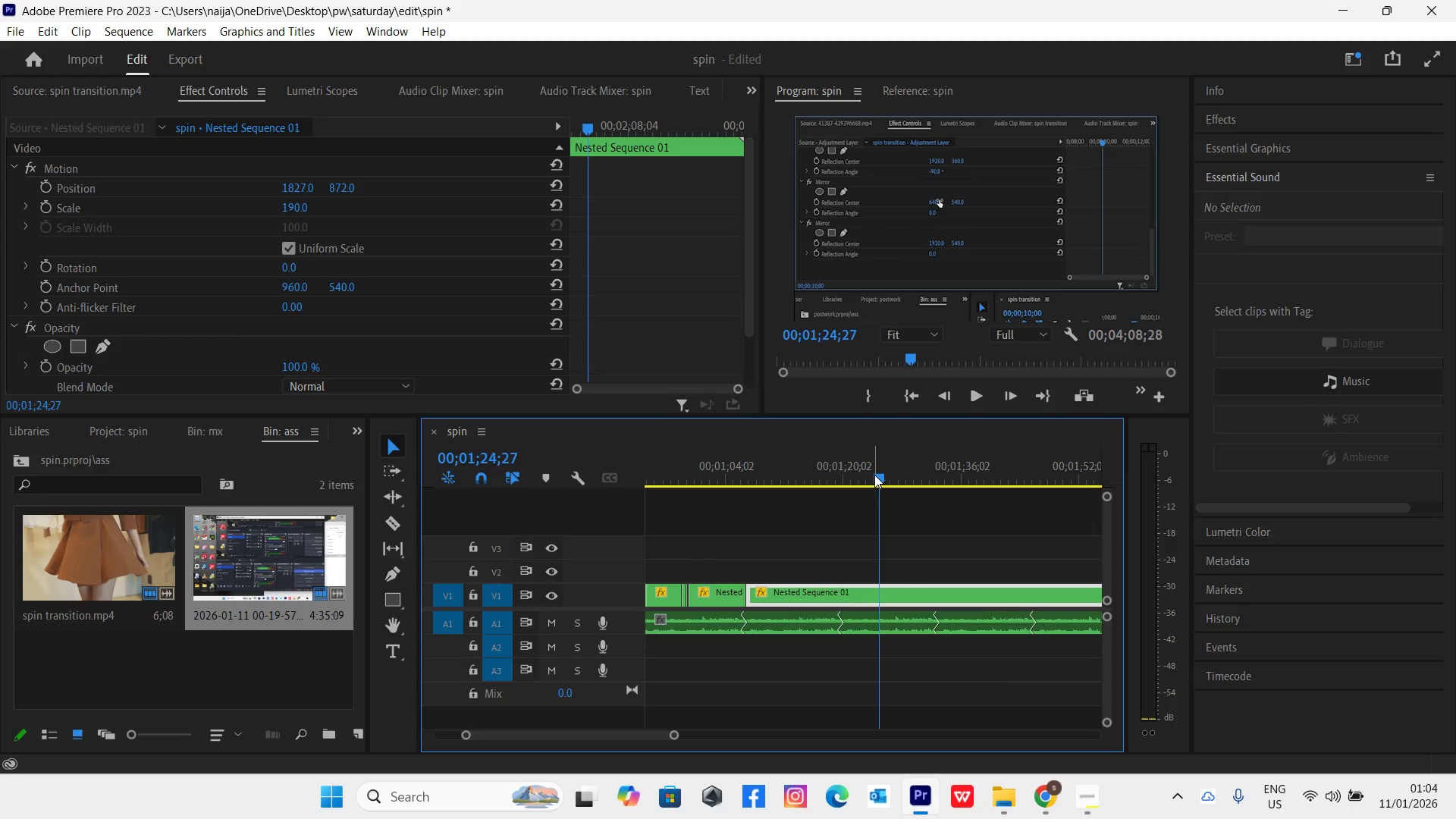 
left_click_drag(start_coordinate=[875, 475], to_coordinate=[956, 485])
 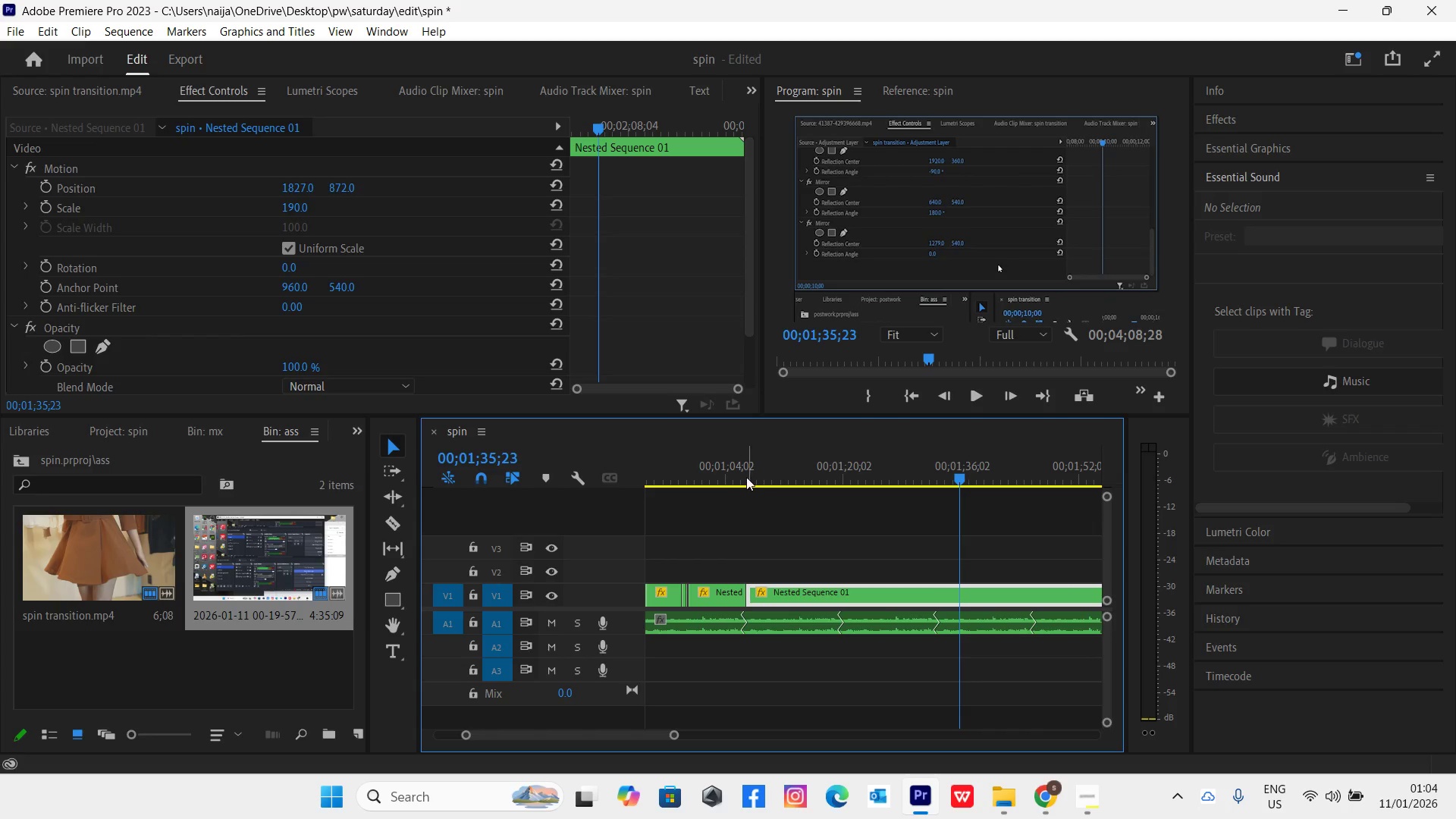 
left_click([739, 475])
 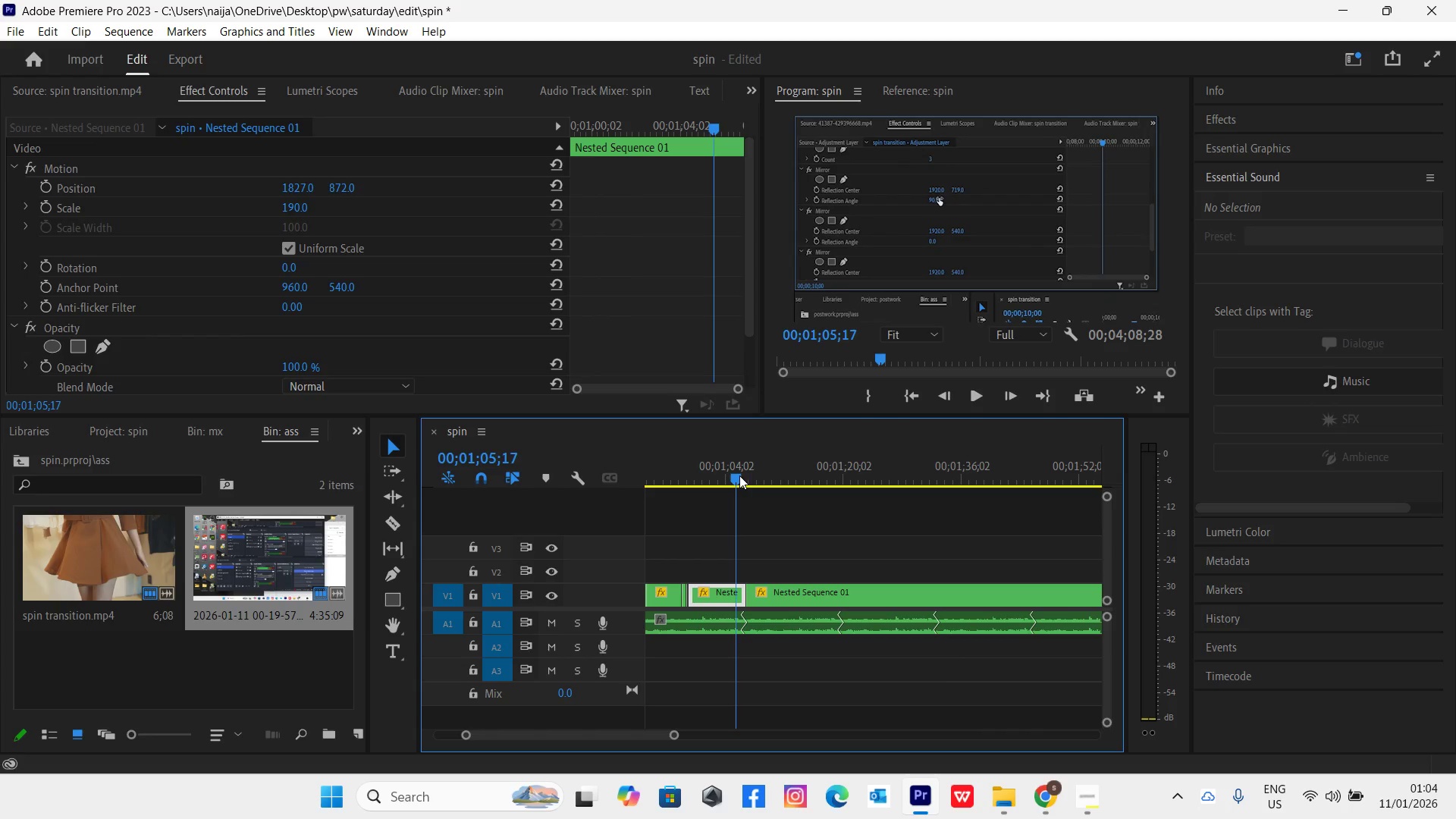 
key(Space)
 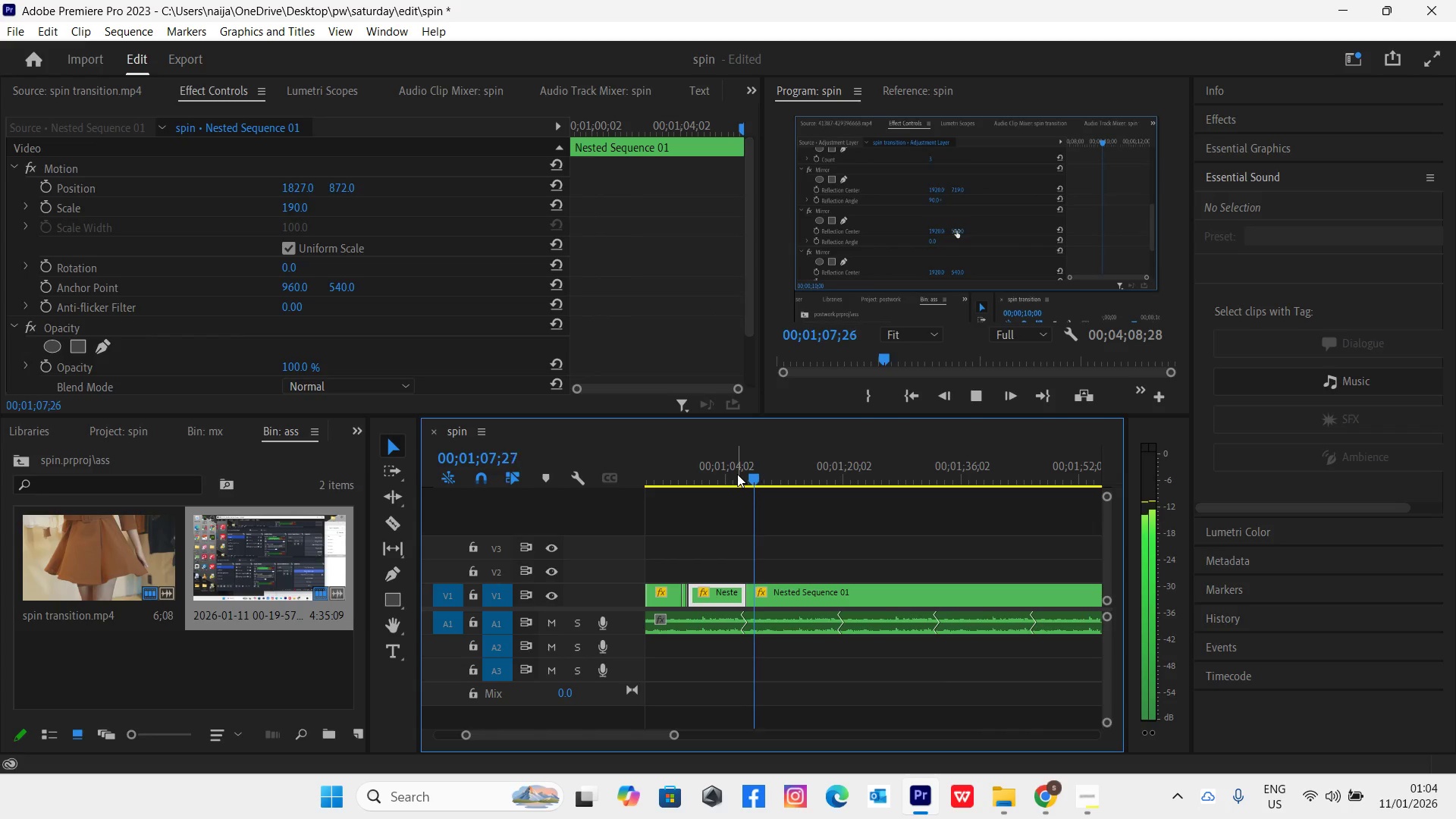 
wait(8.05)
 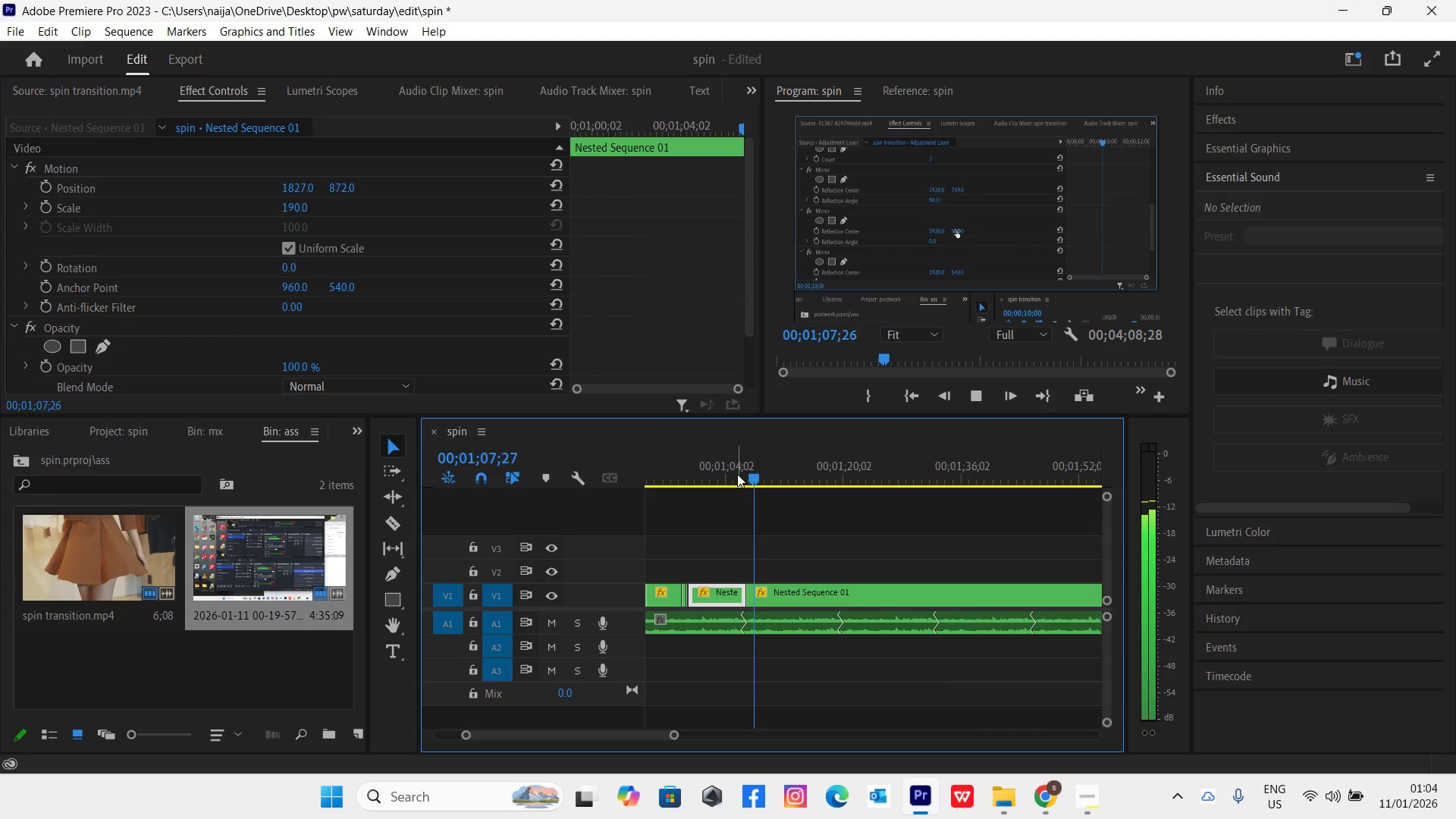 
key(Space)
 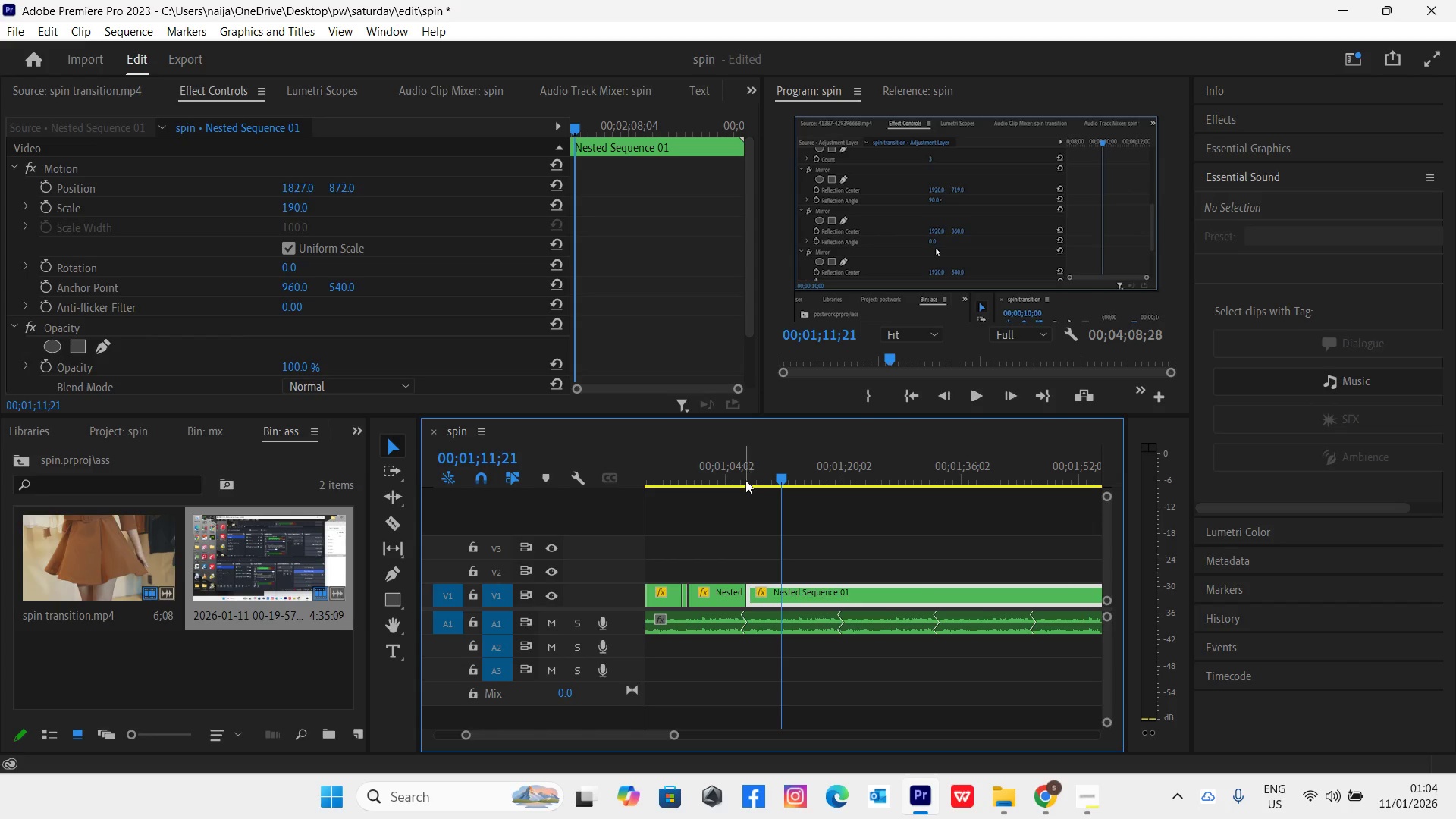 
left_click([742, 477])
 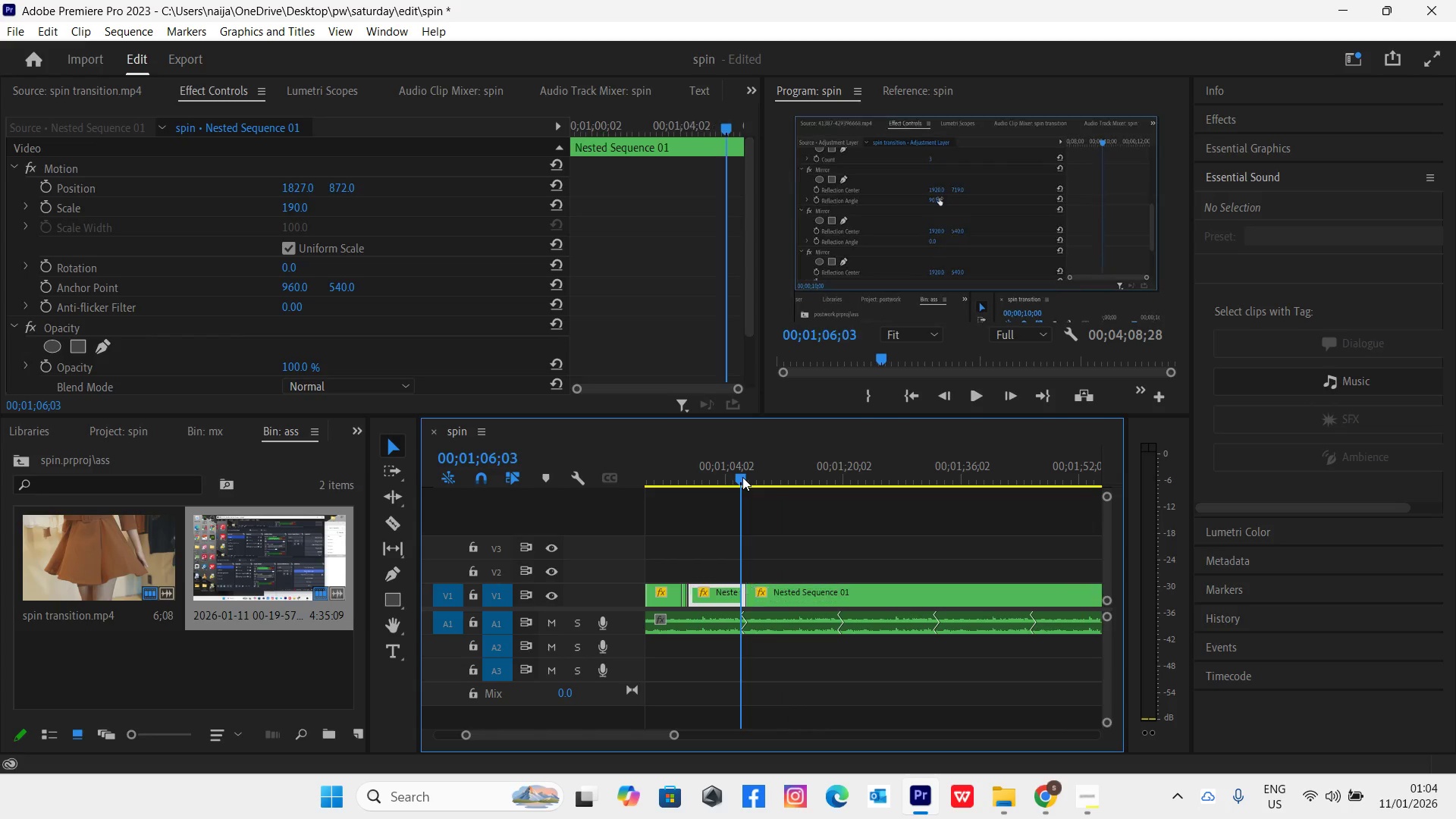 
key(Space)
 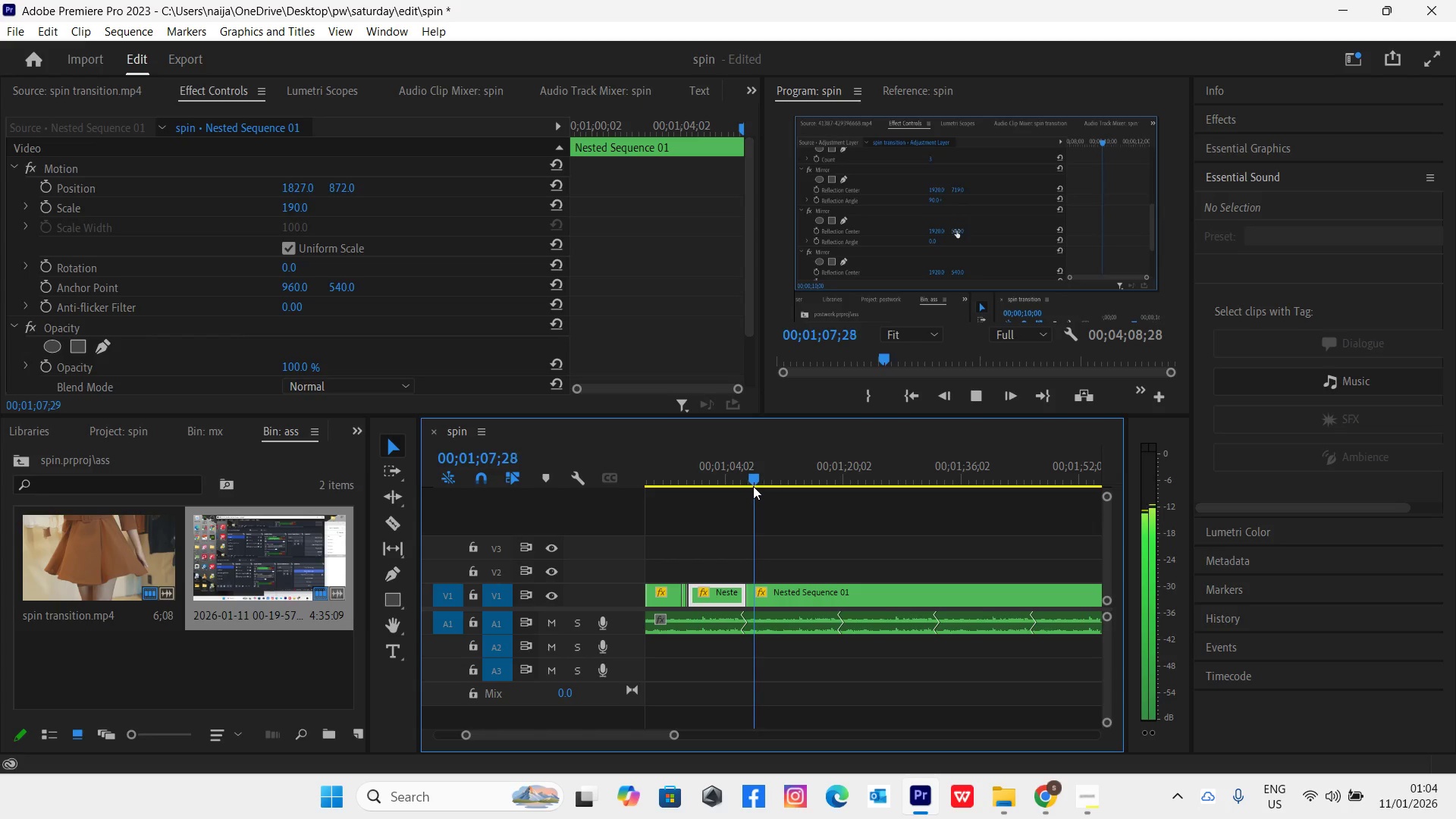 
key(Space)
 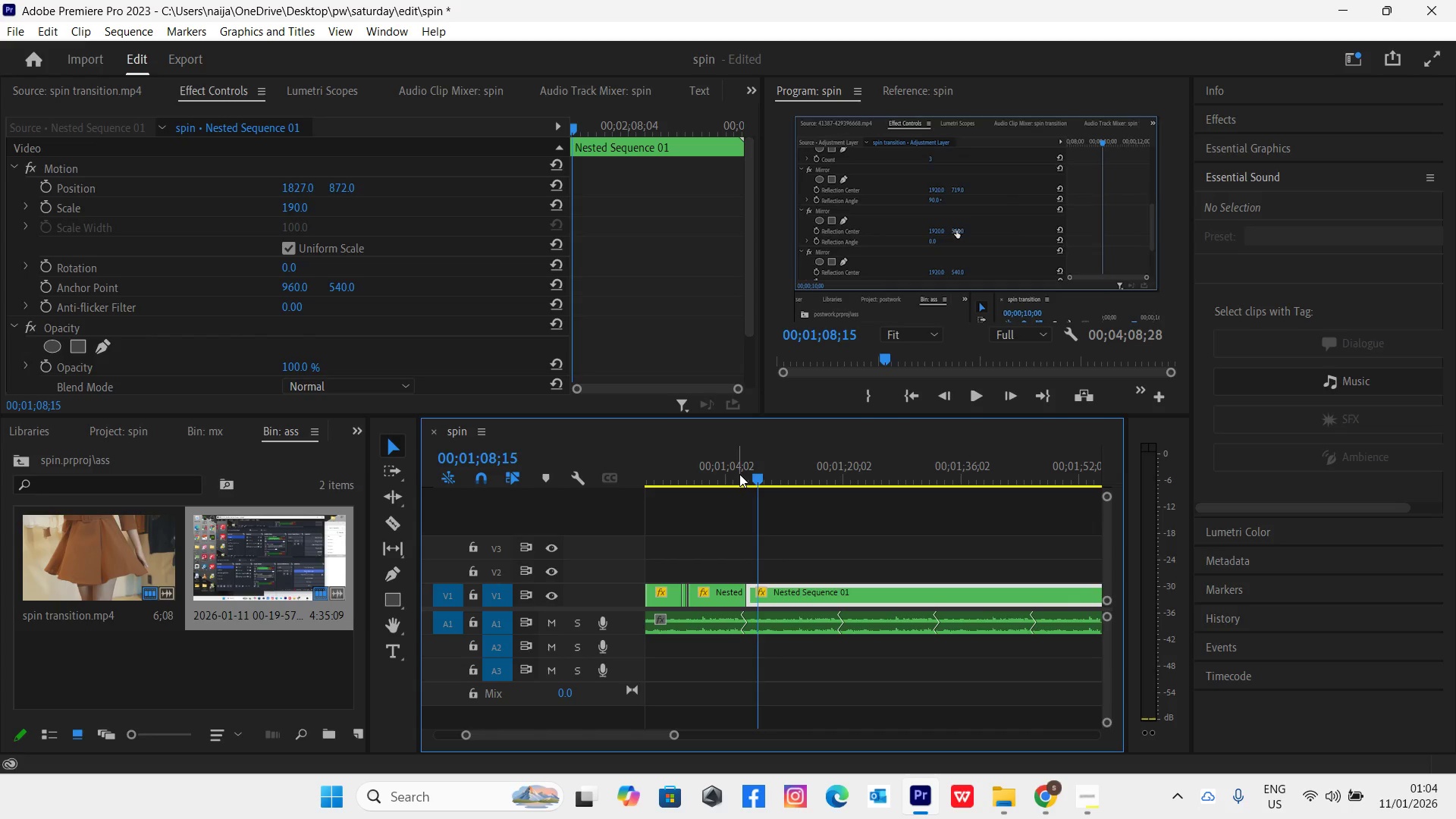 
left_click_drag(start_coordinate=[739, 474], to_coordinate=[754, 483])
 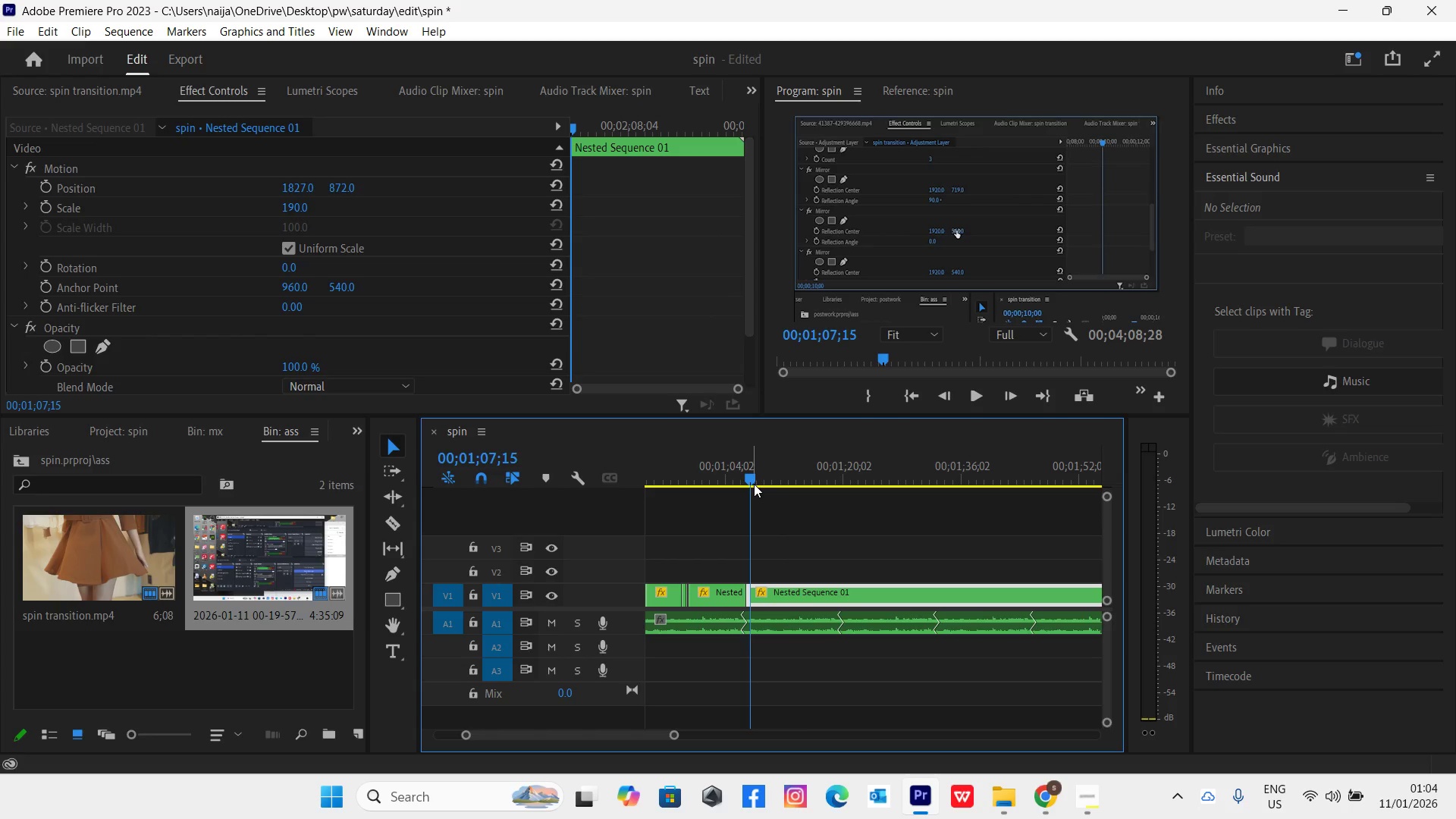 
key(C)
 